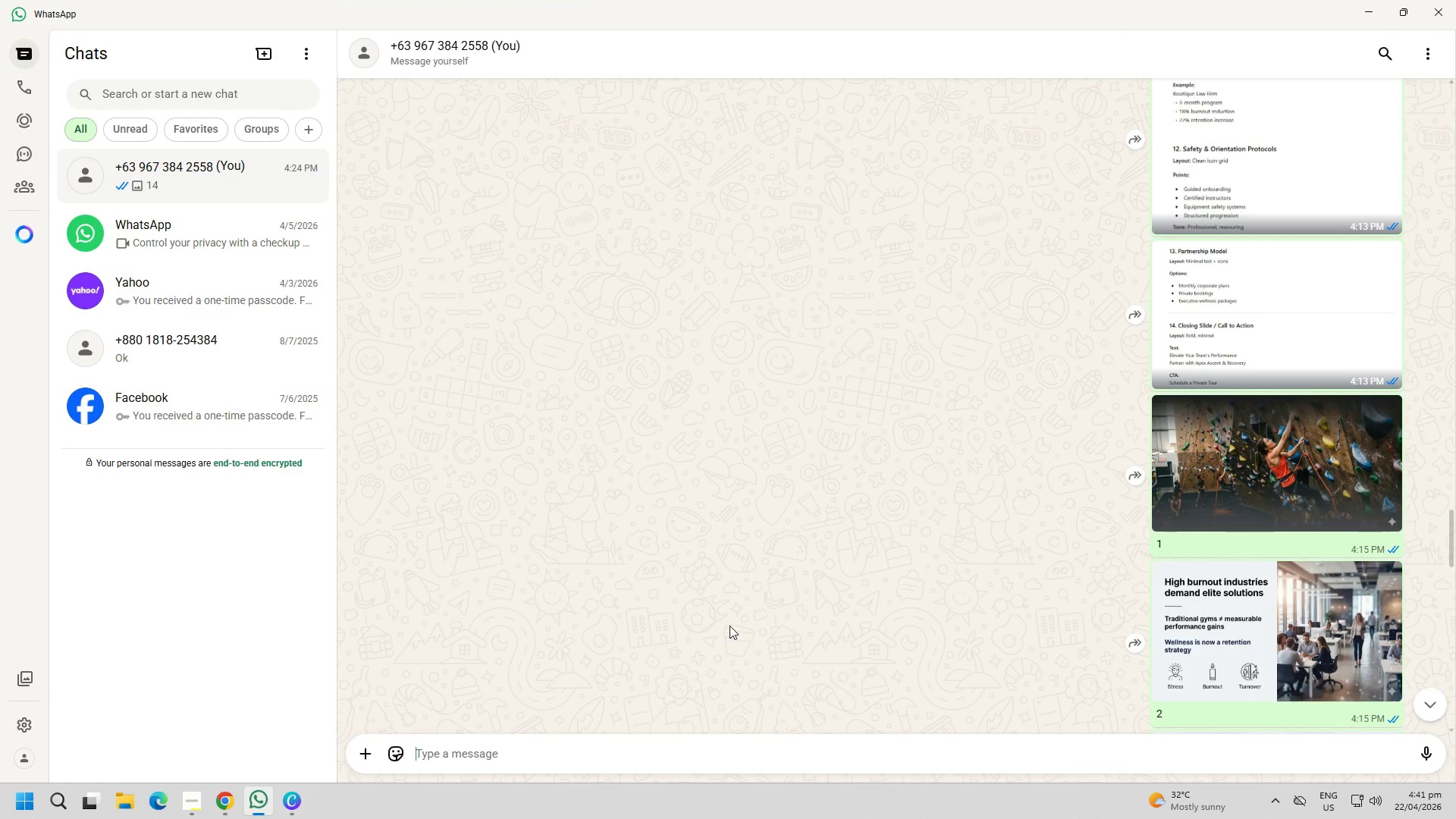 
scroll: coordinate [843, 620], scroll_direction: down, amount: 20.0
 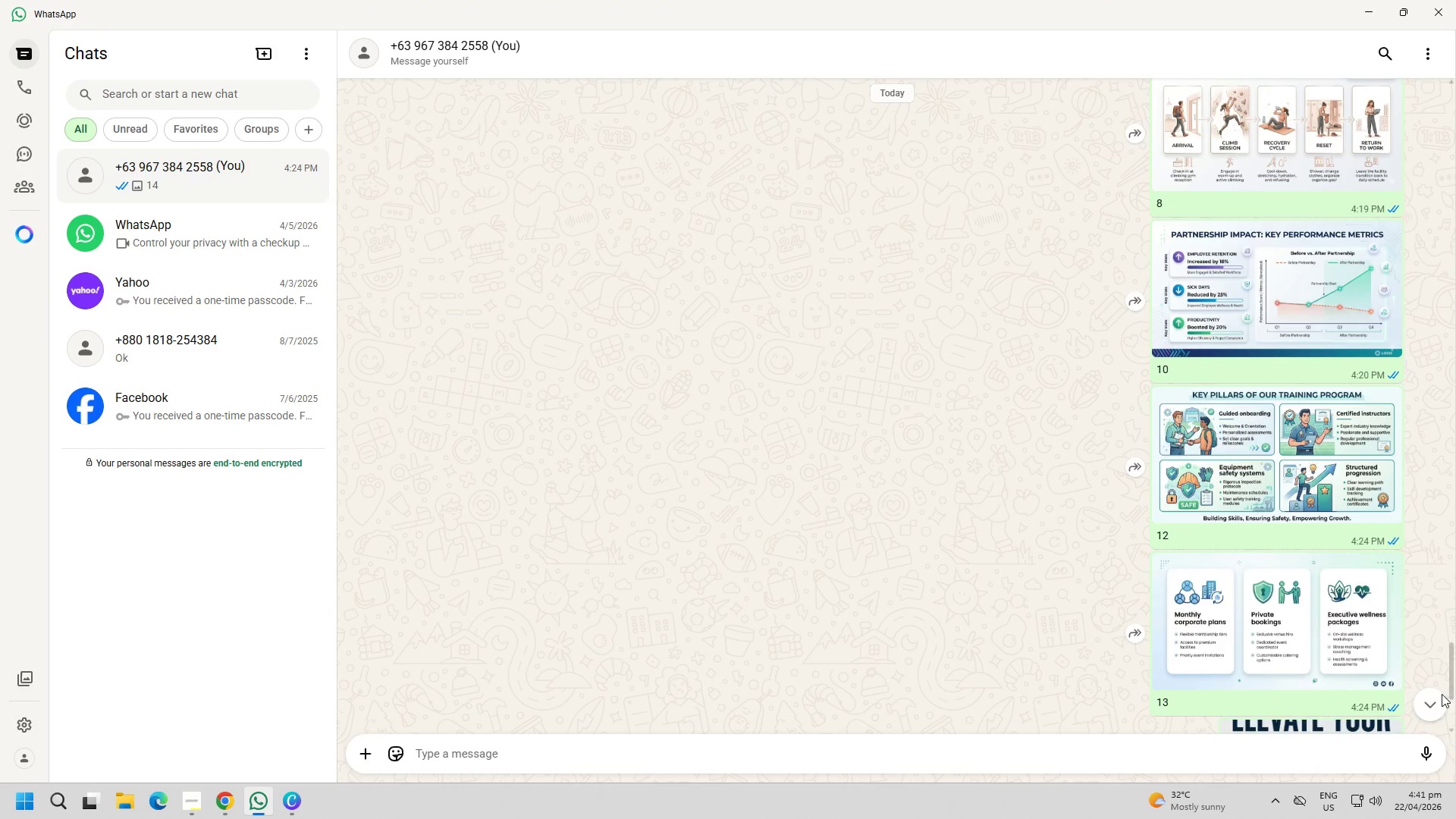 
left_click([1428, 705])
 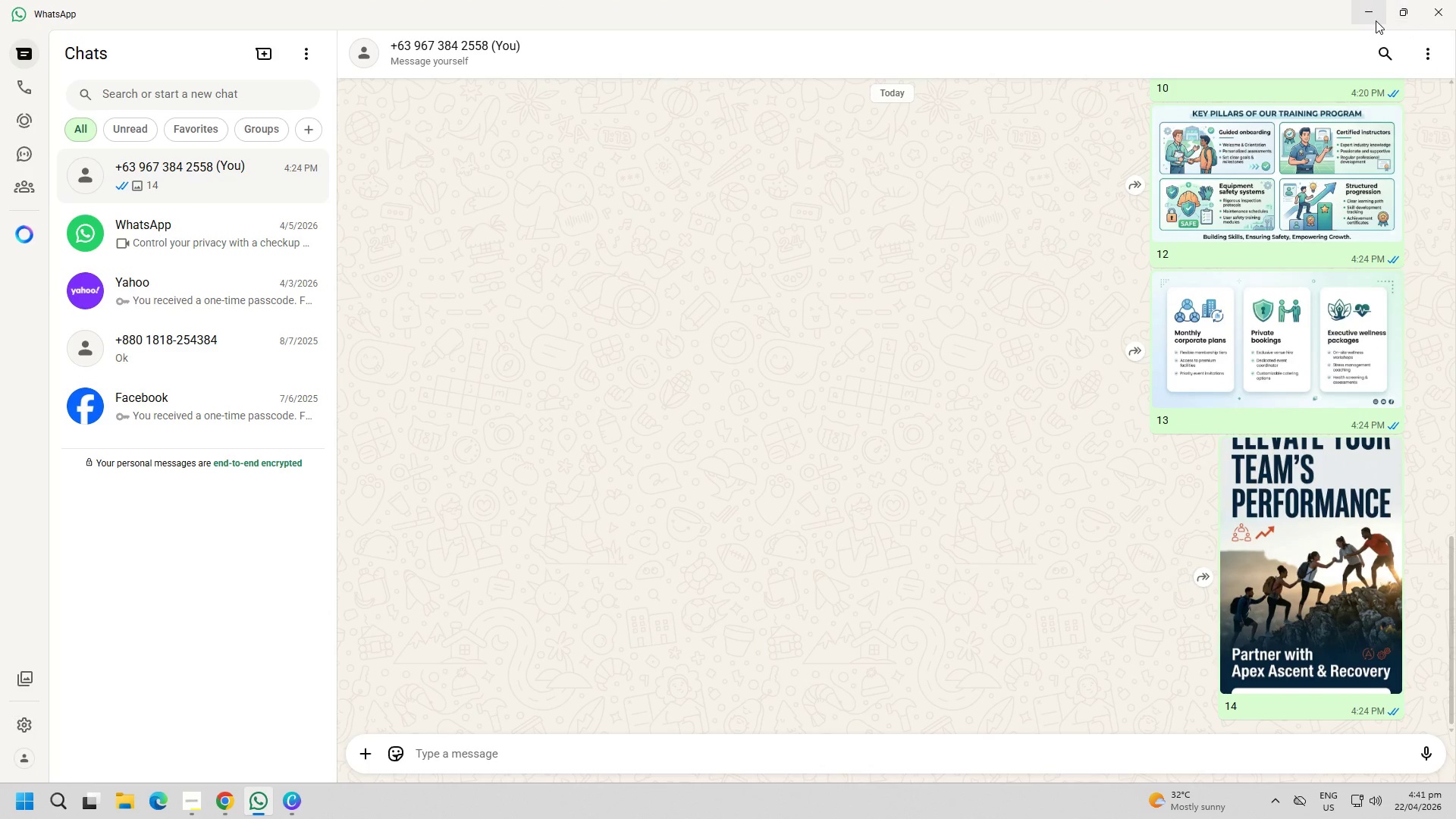 
left_click([1371, 14])
 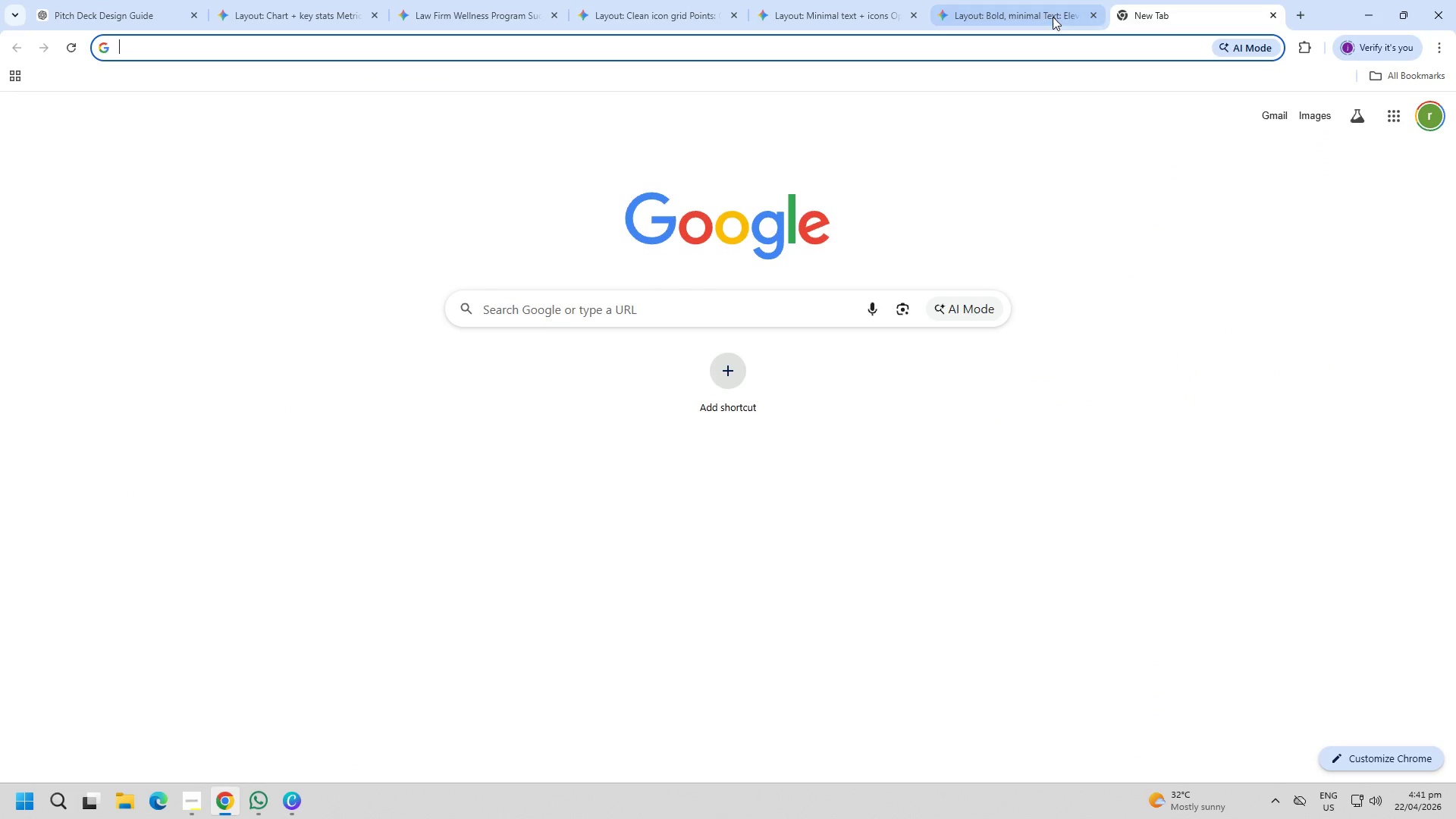 
left_click([1084, 10])
 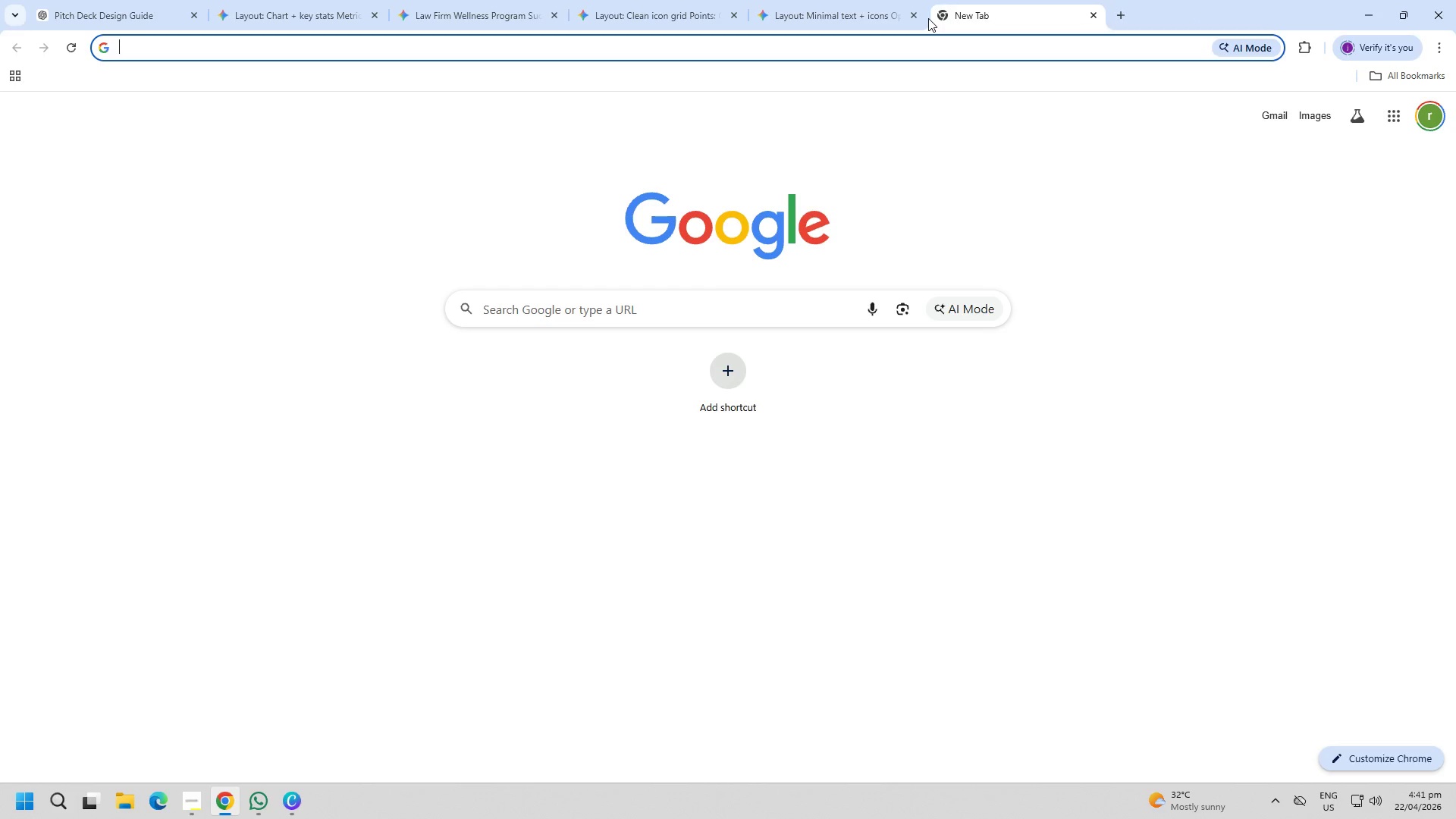 
left_click([908, 20])
 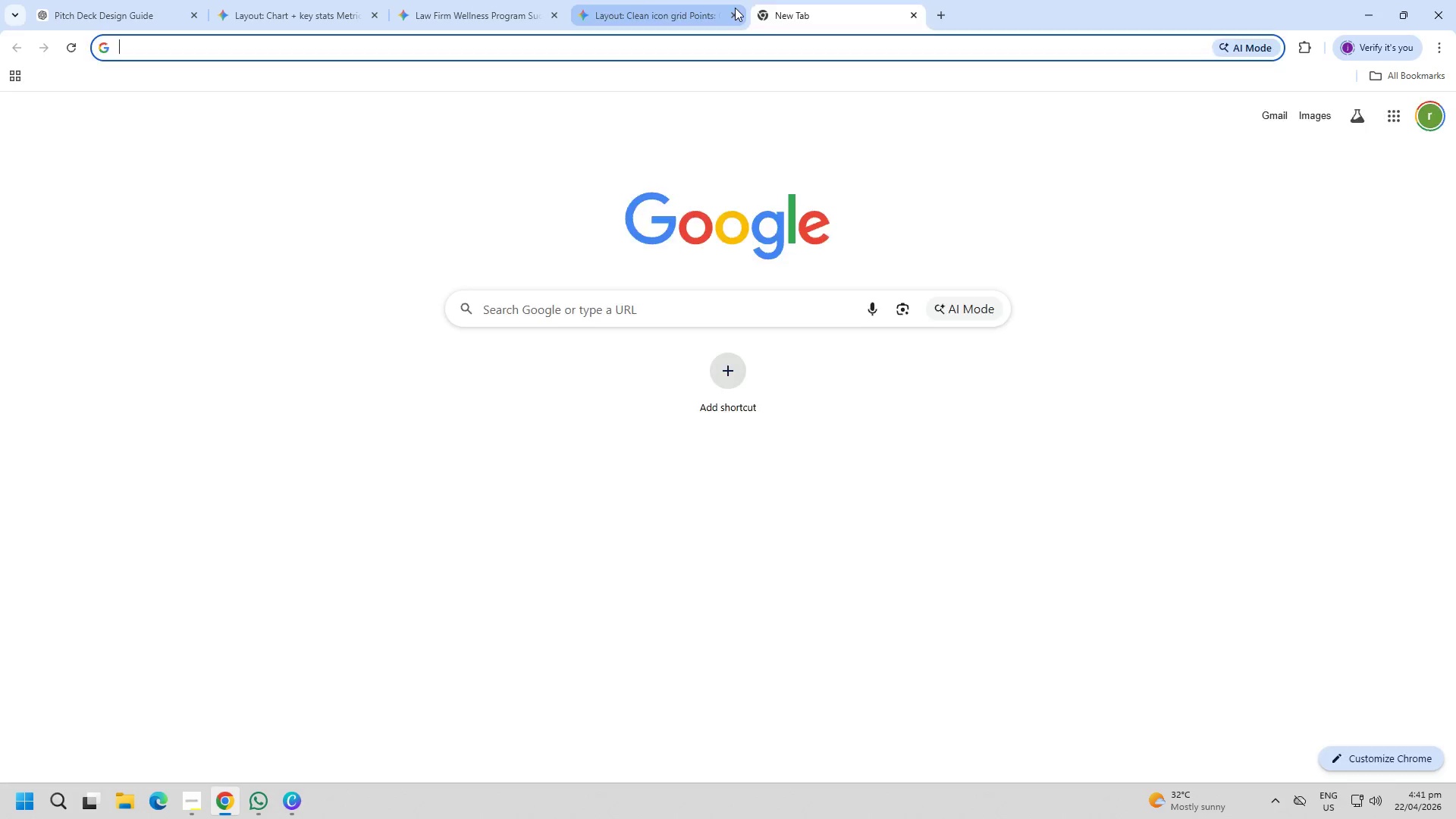 
double_click([735, 9])
 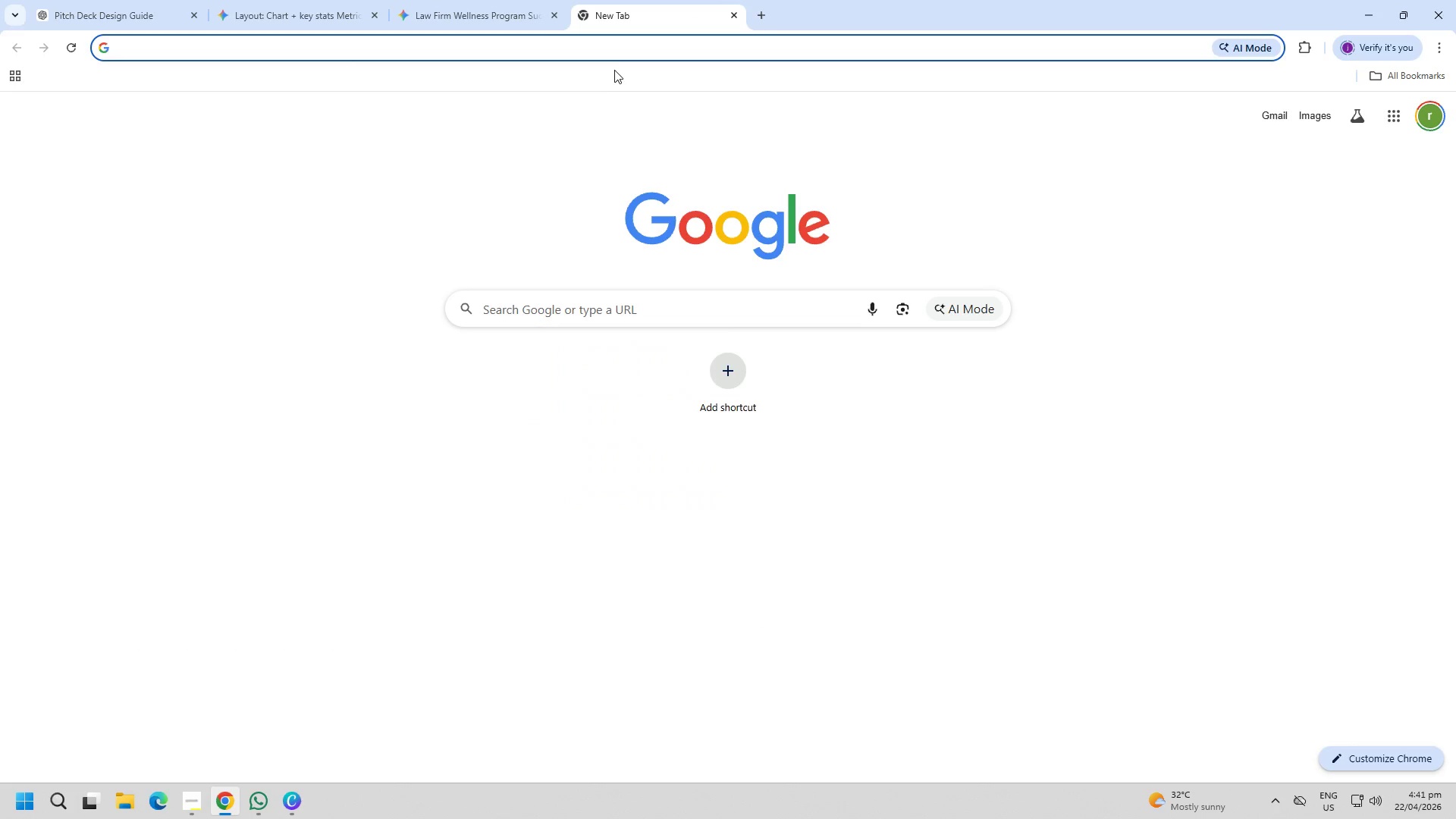 
double_click([611, 58])
 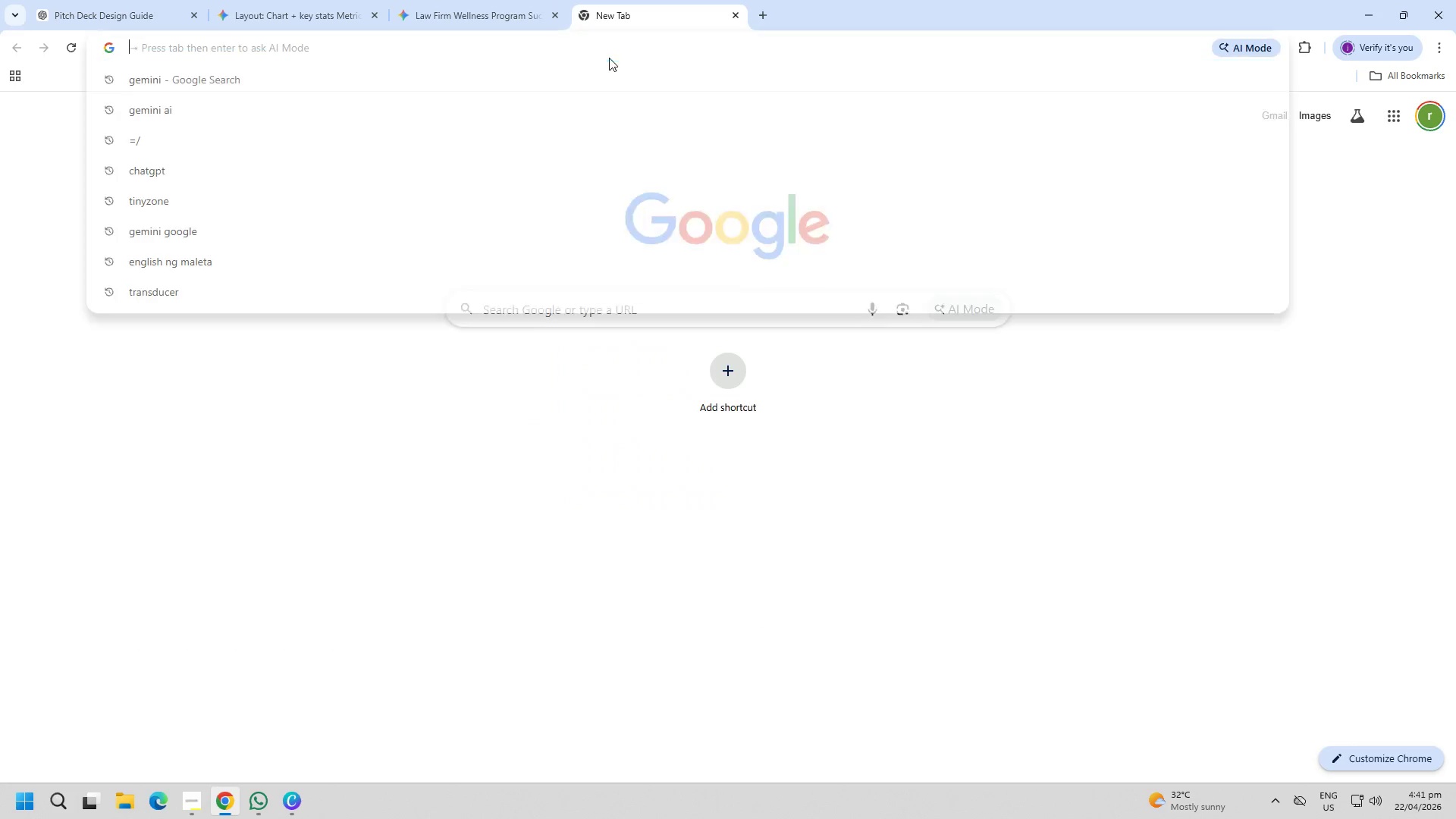 
key(G)
 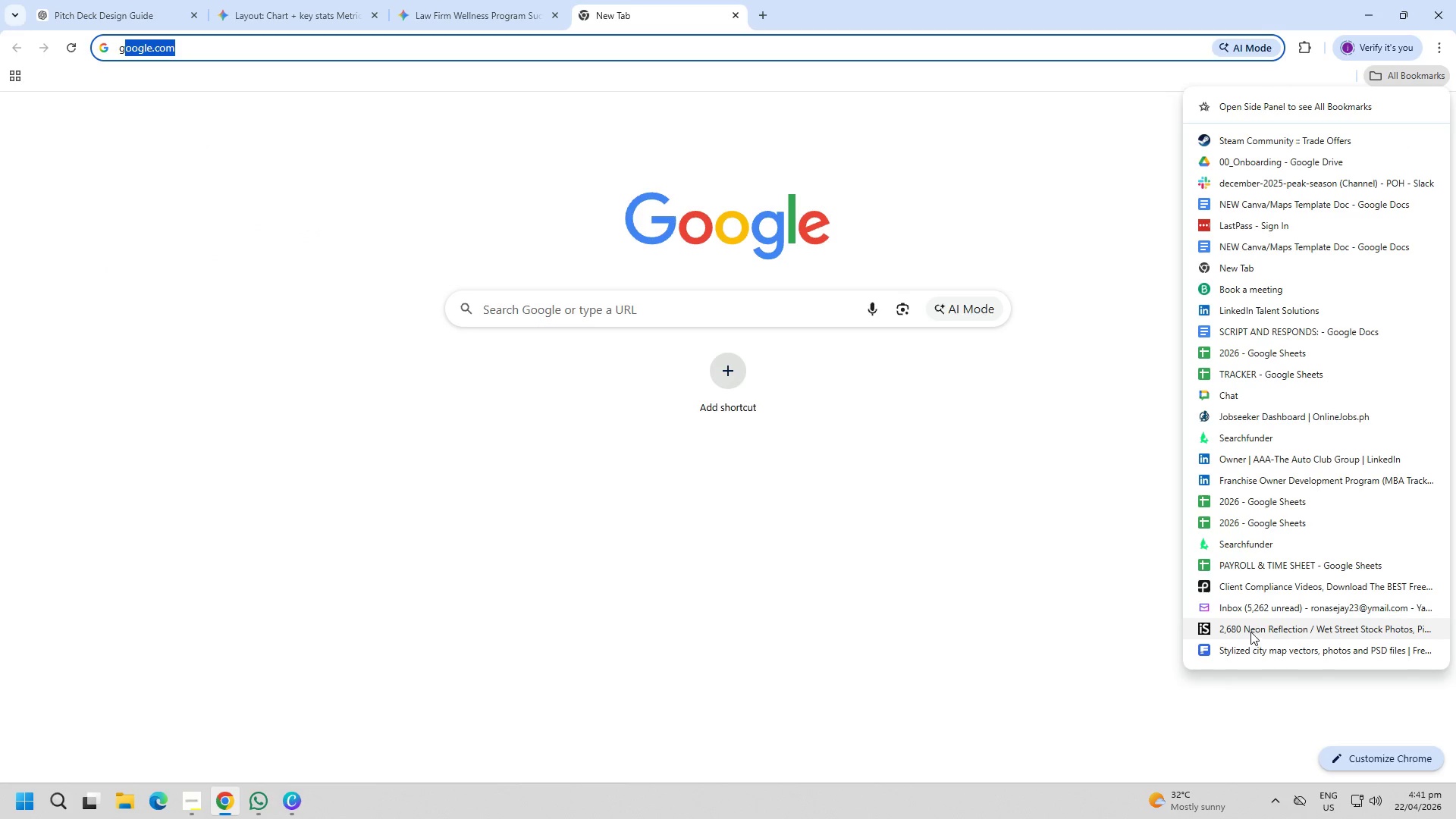 
left_click([1247, 587])
 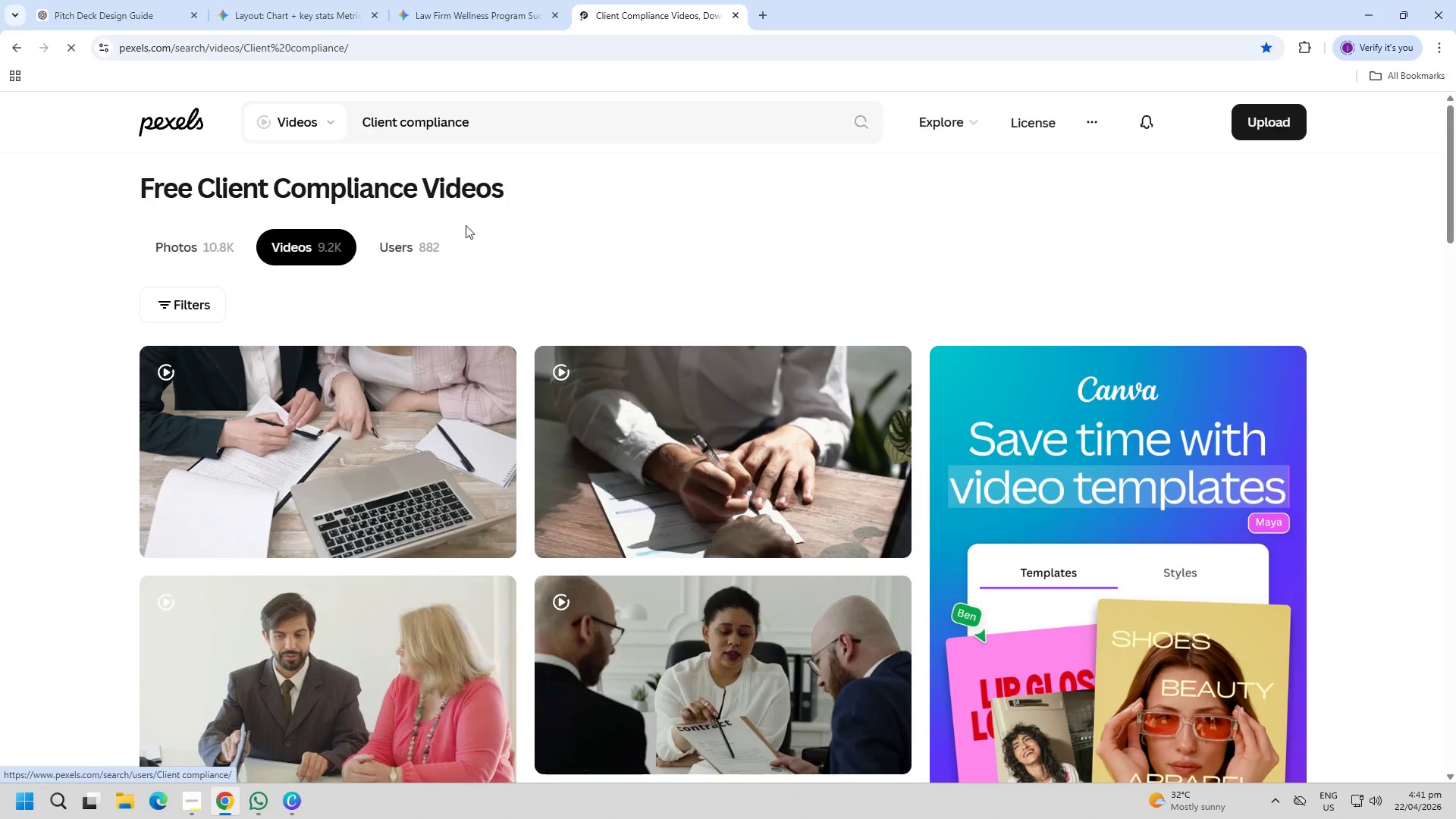 
left_click([209, 246])
 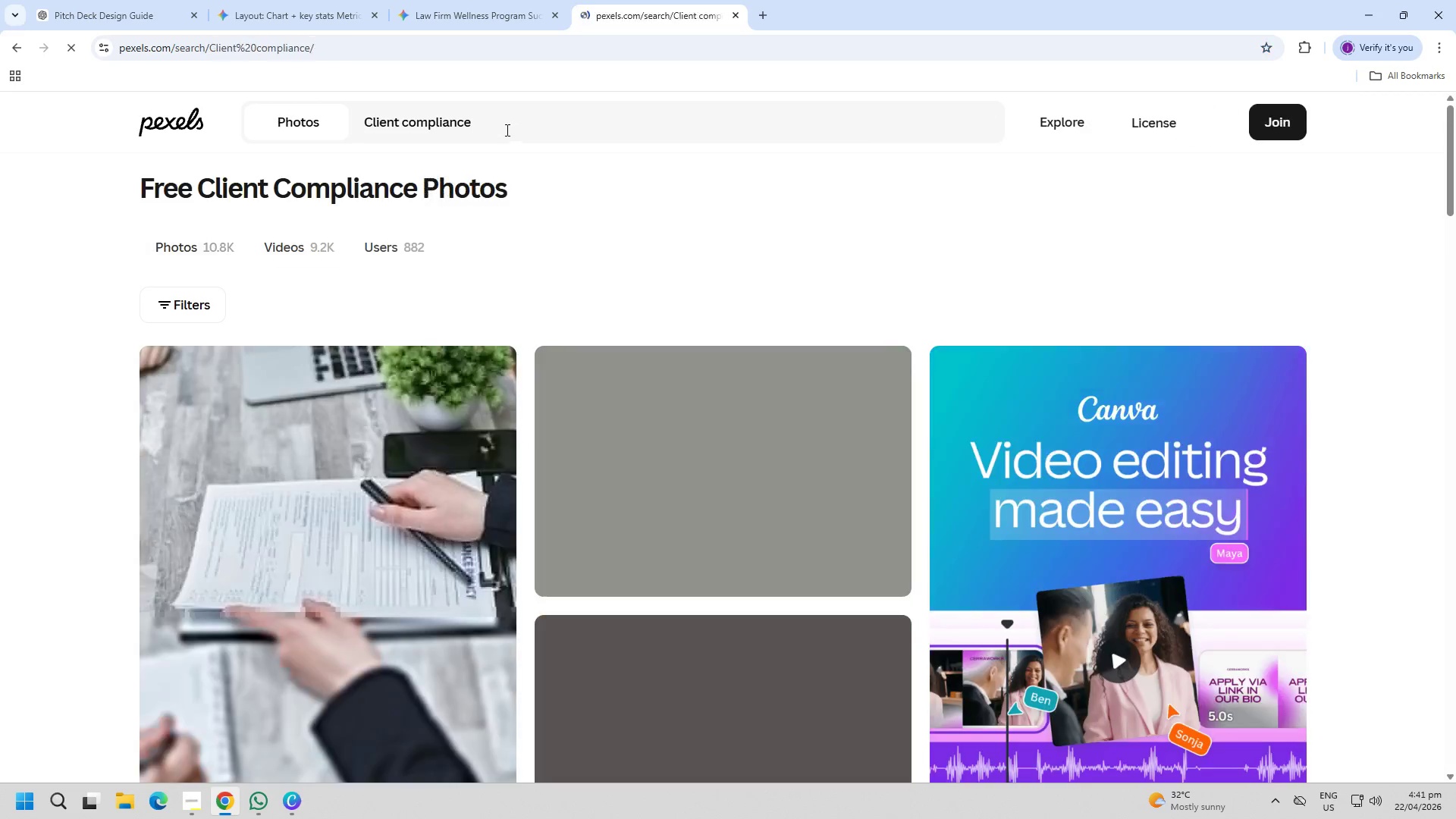 
double_click([502, 128])
 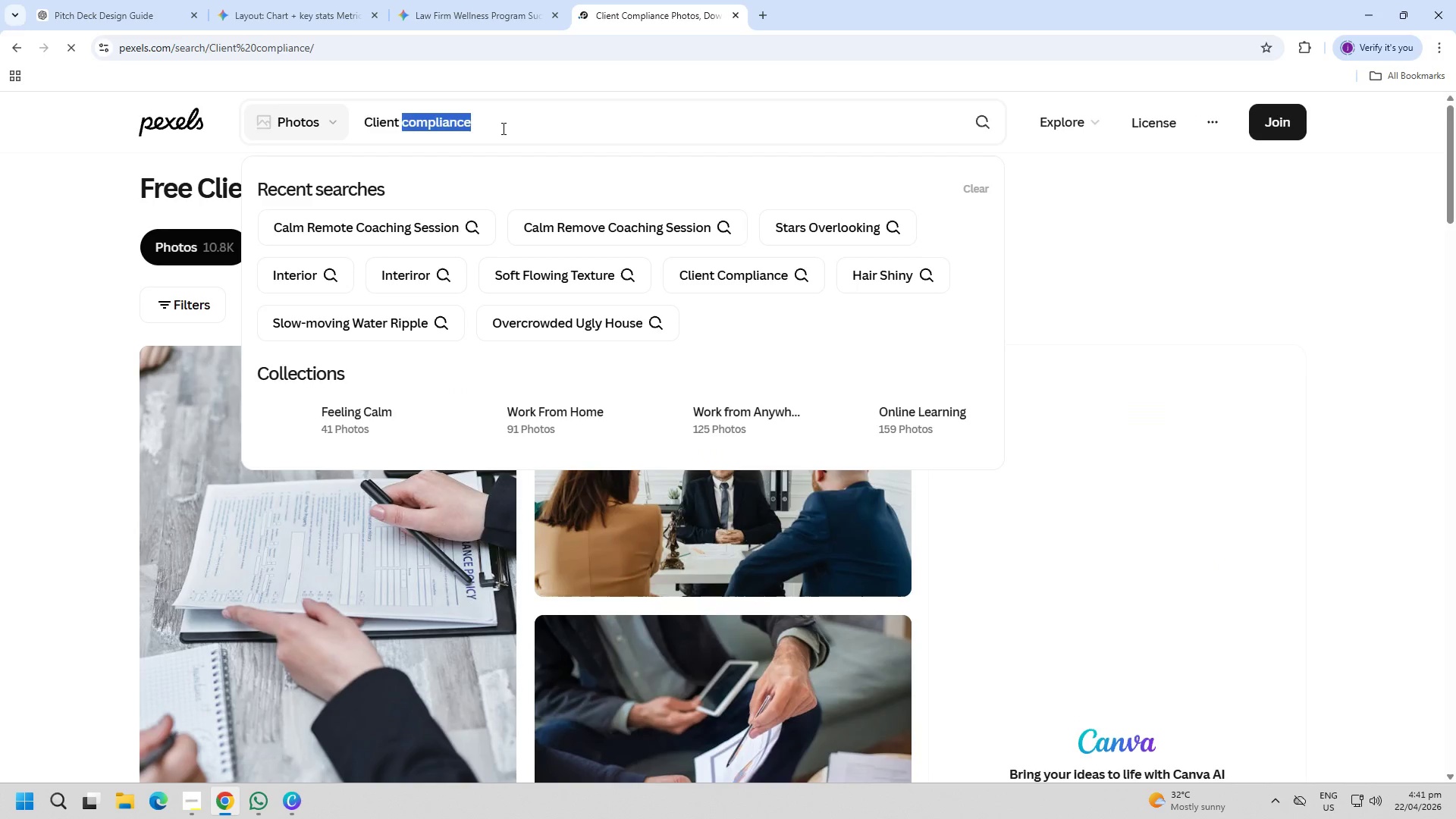 
triple_click([502, 128])
 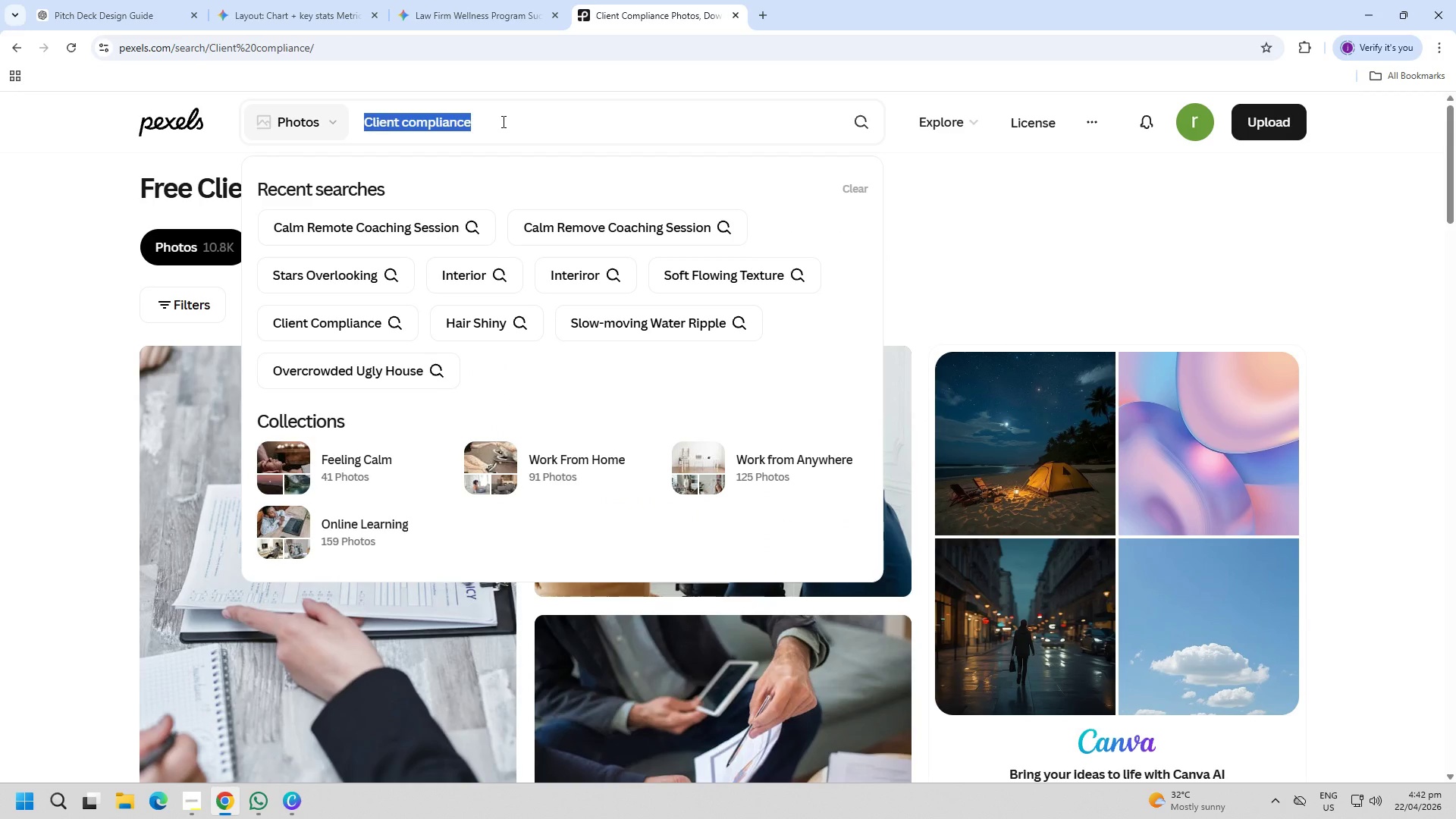 
type(wall:cognitive + physical challle)
key(Backspace)
key(Backspace)
type(enge)
 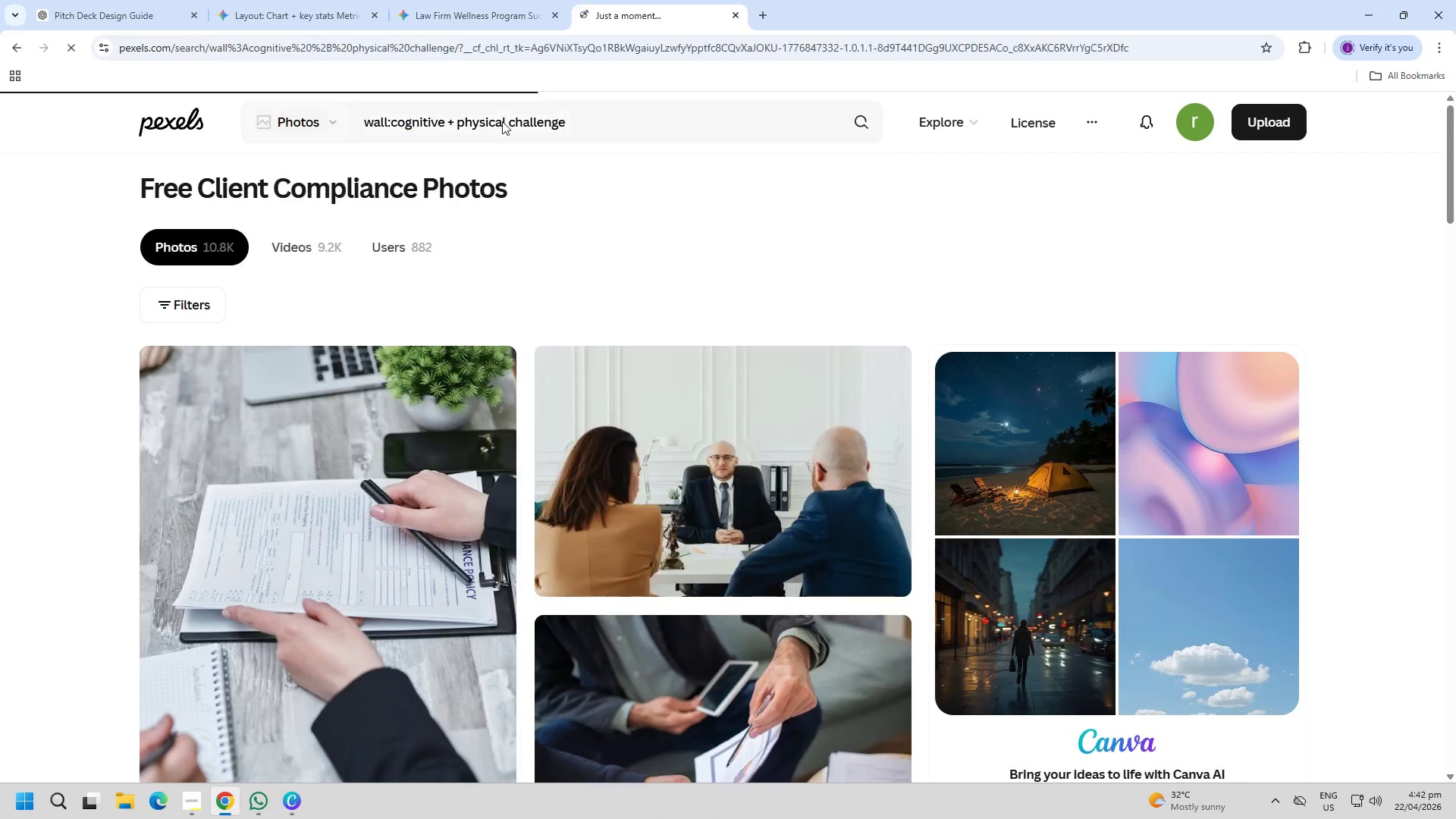 
 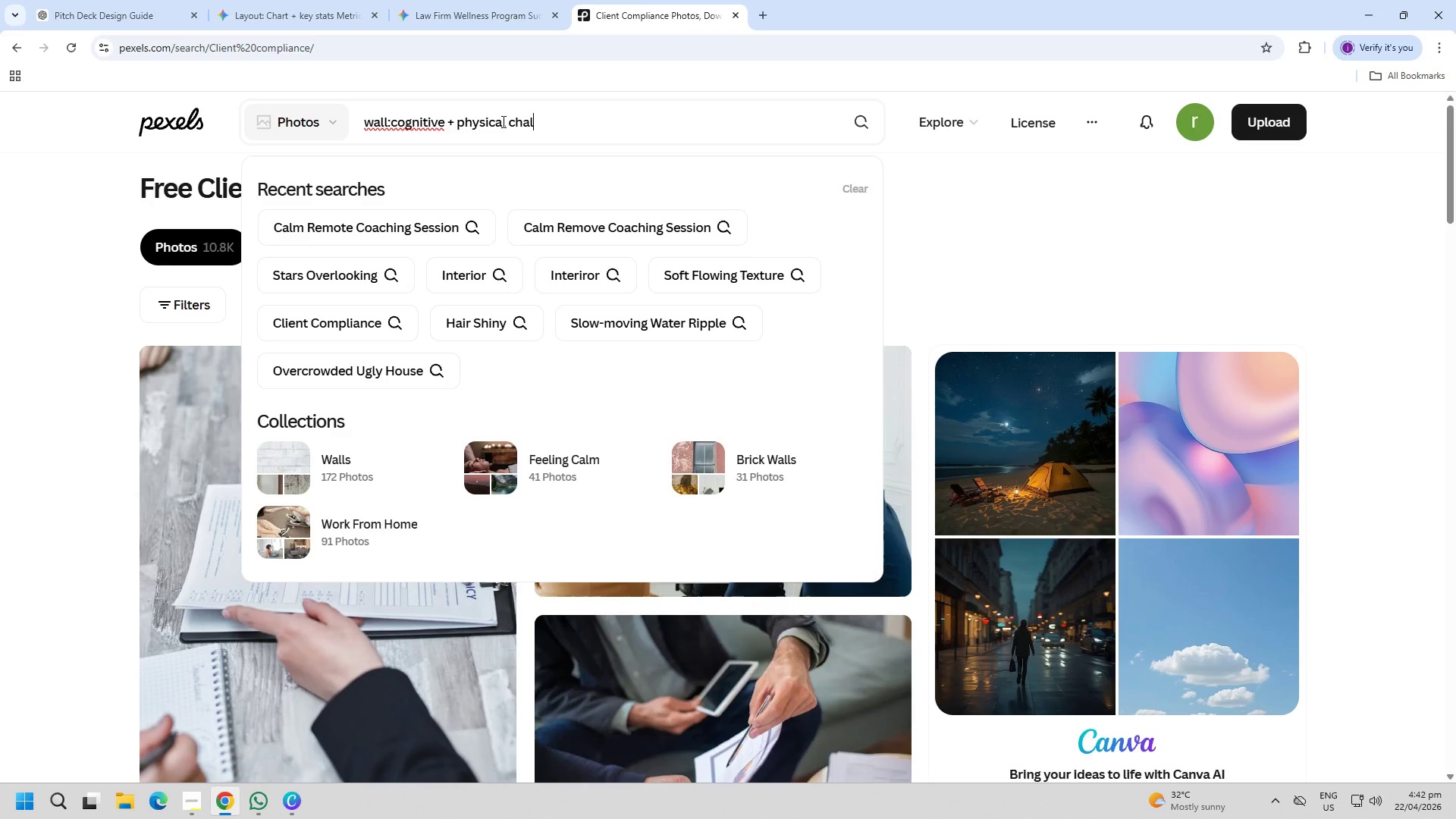 
key(Enter)
 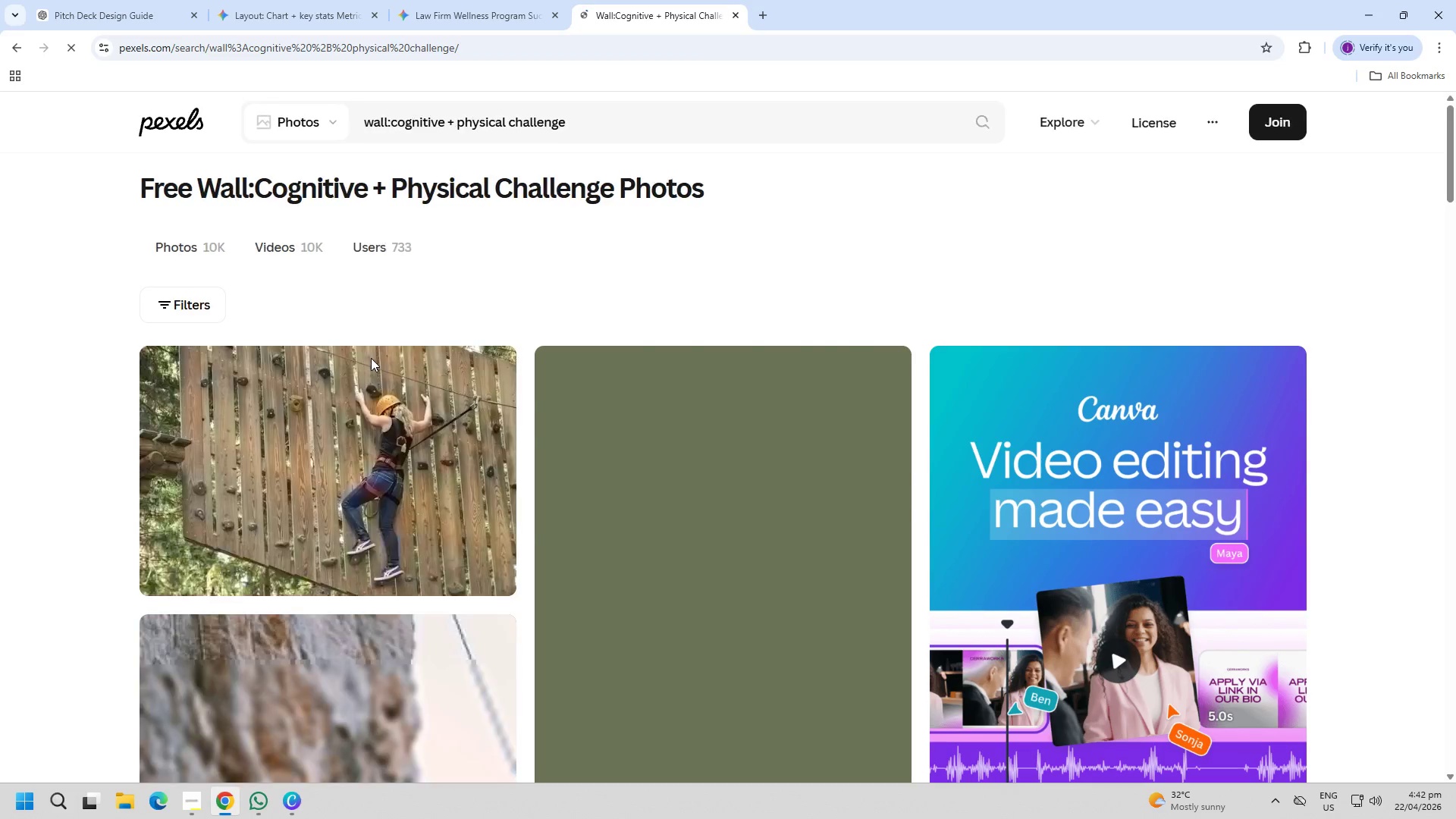 
wait(7.78)
 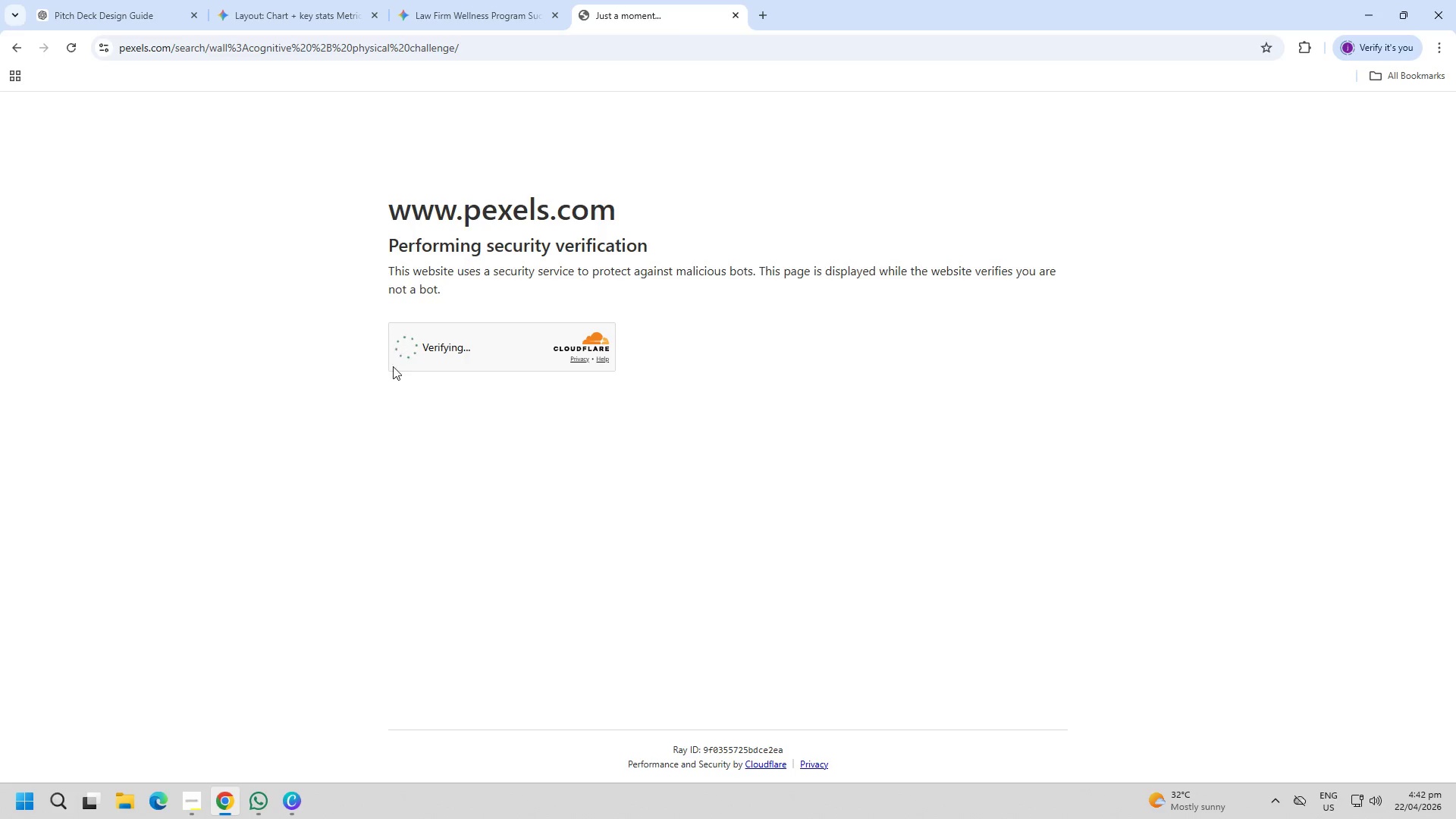 
scroll: coordinate [252, 455], scroll_direction: down, amount: 13.0
 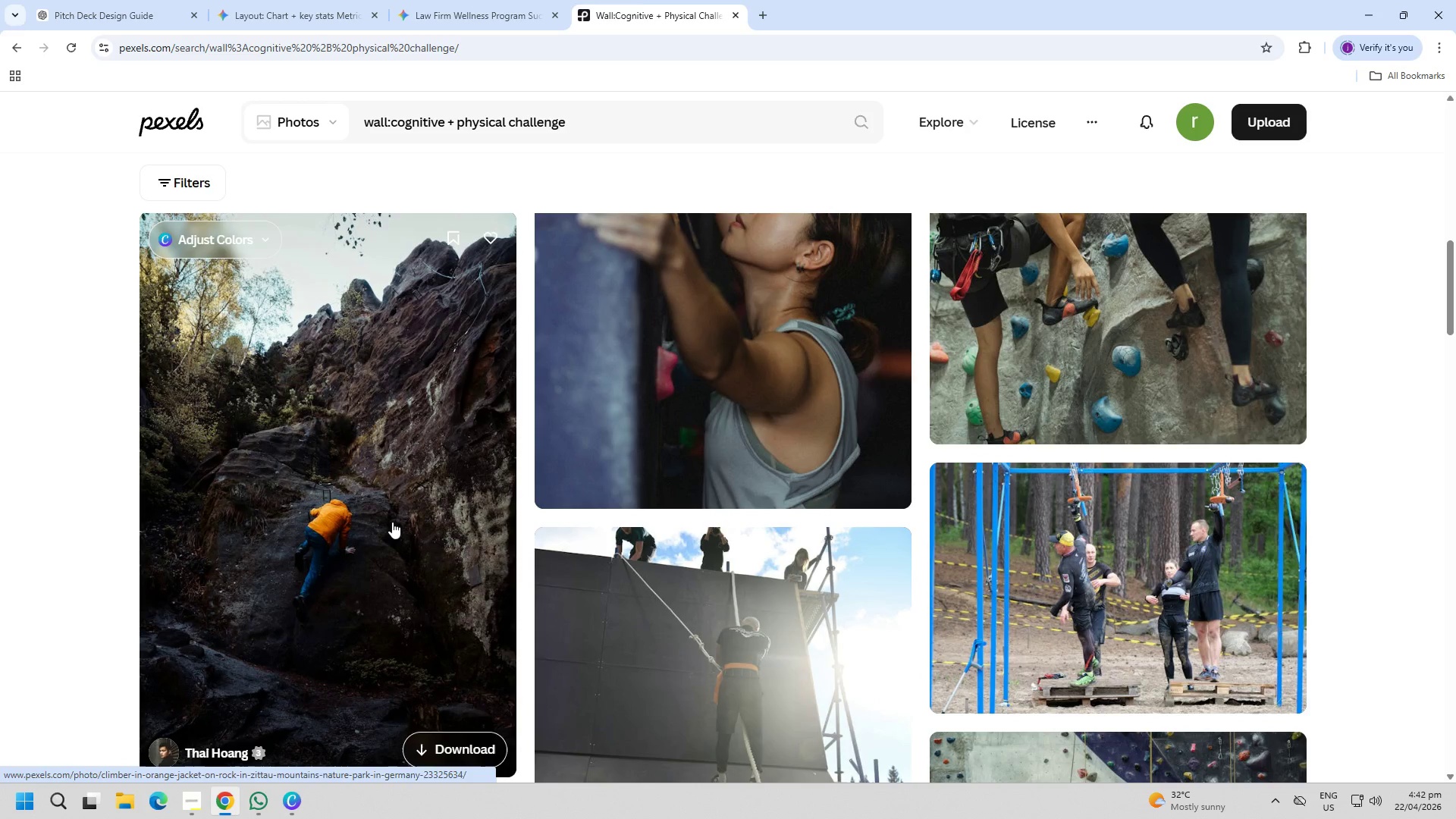 
scroll: coordinate [482, 553], scroll_direction: up, amount: 14.0
 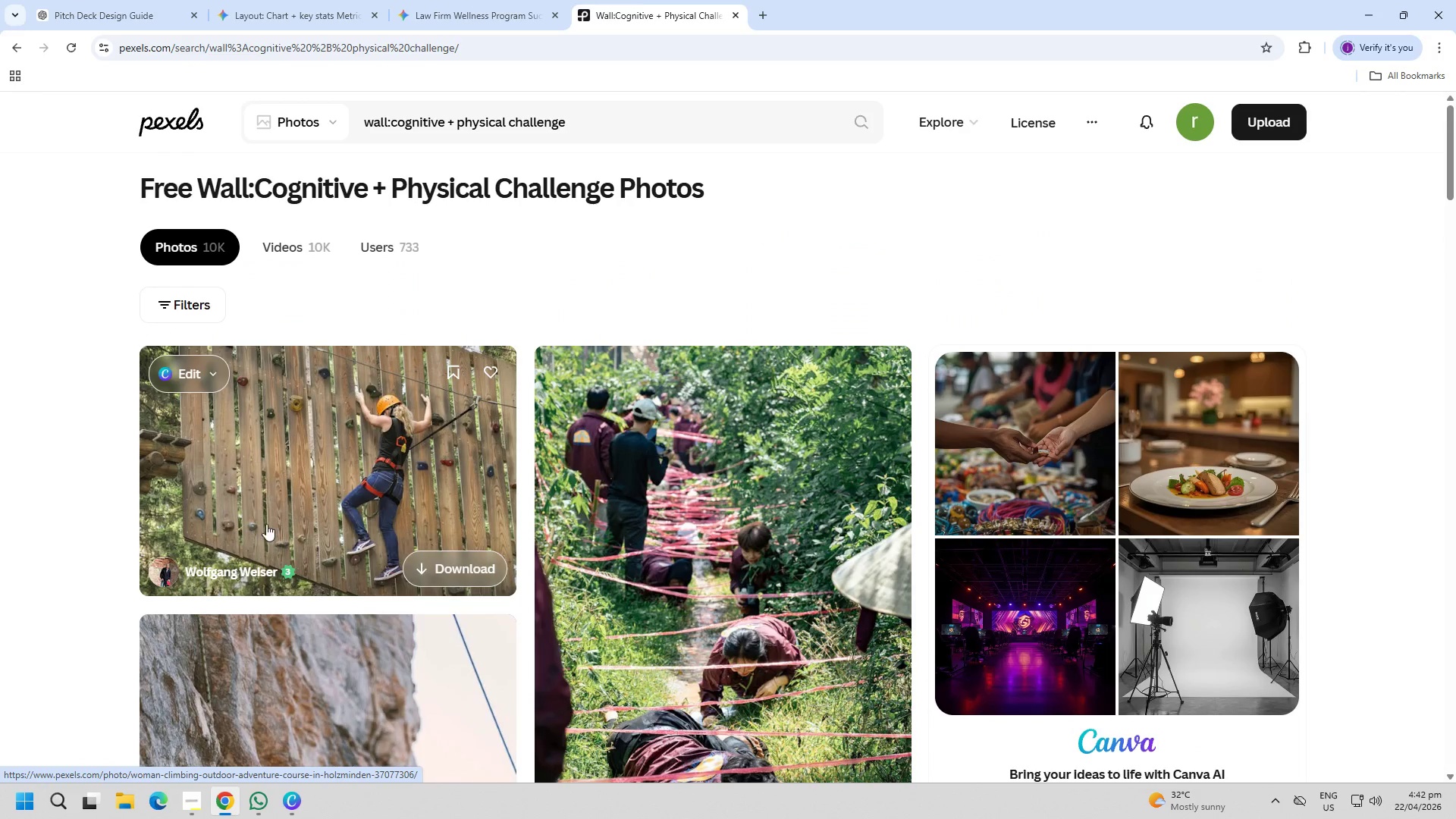 
scroll: coordinate [317, 482], scroll_direction: down, amount: 45.0
 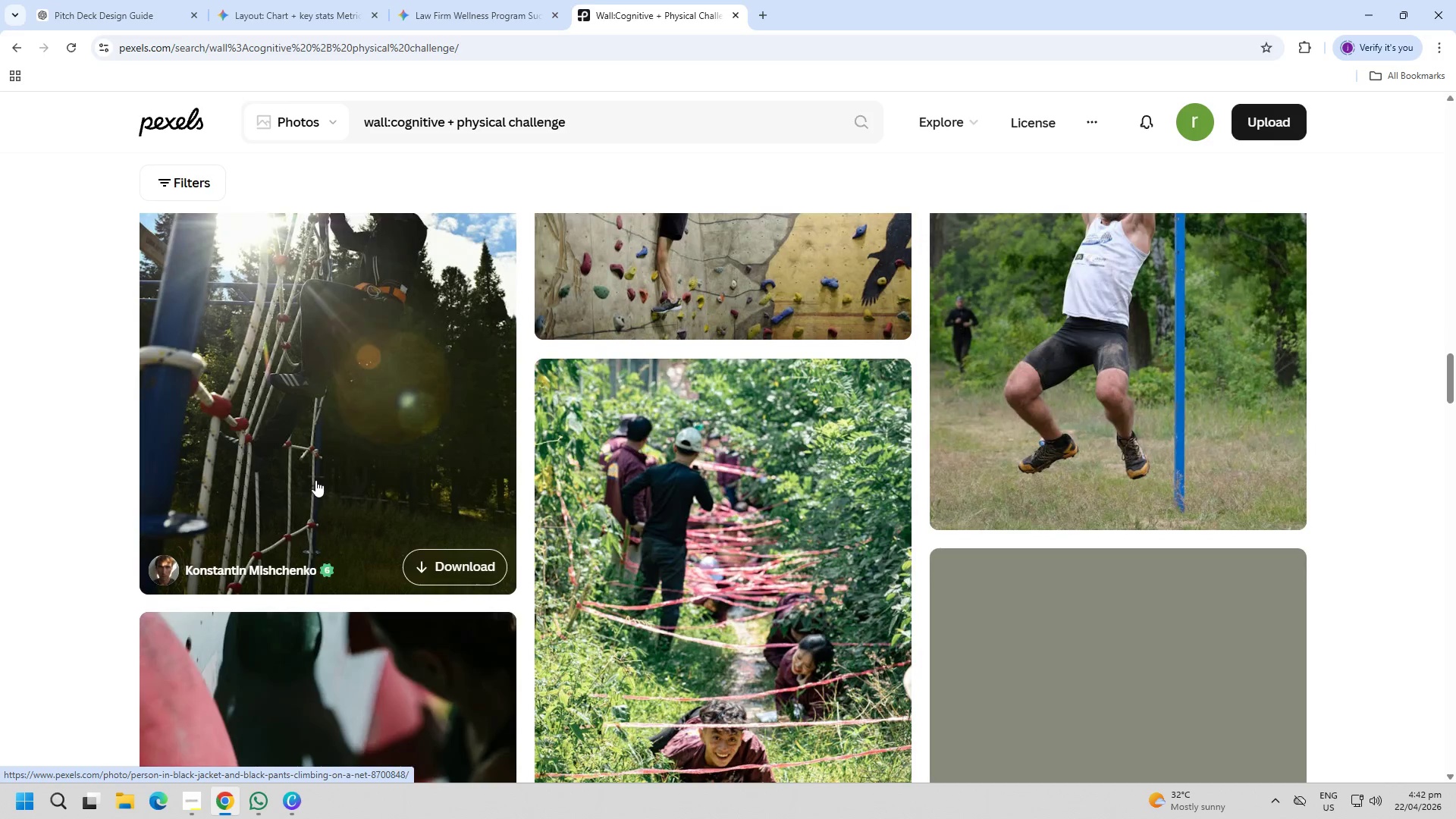 
scroll: coordinate [312, 480], scroll_direction: down, amount: 11.0
 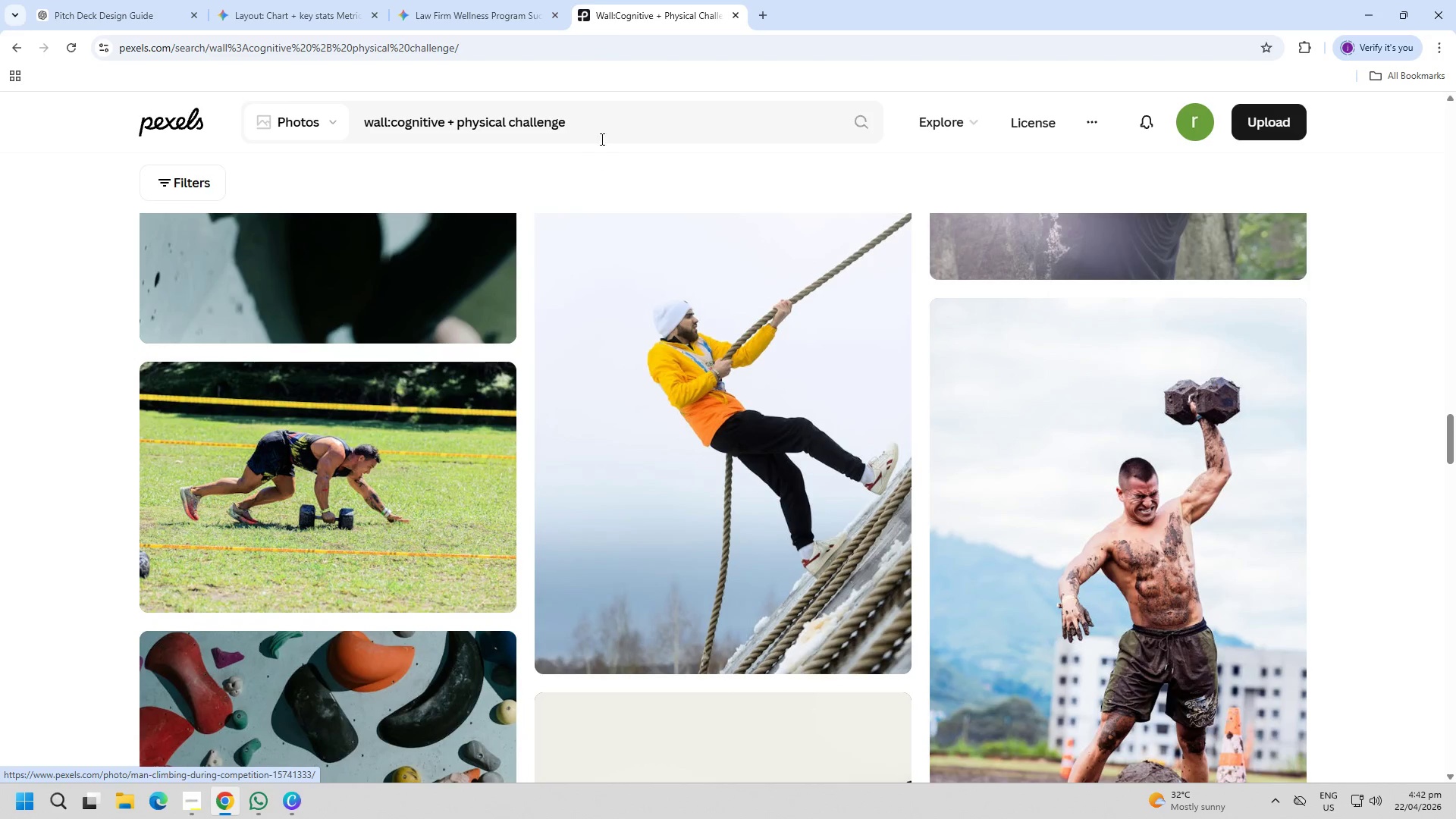 
double_click([599, 132])
 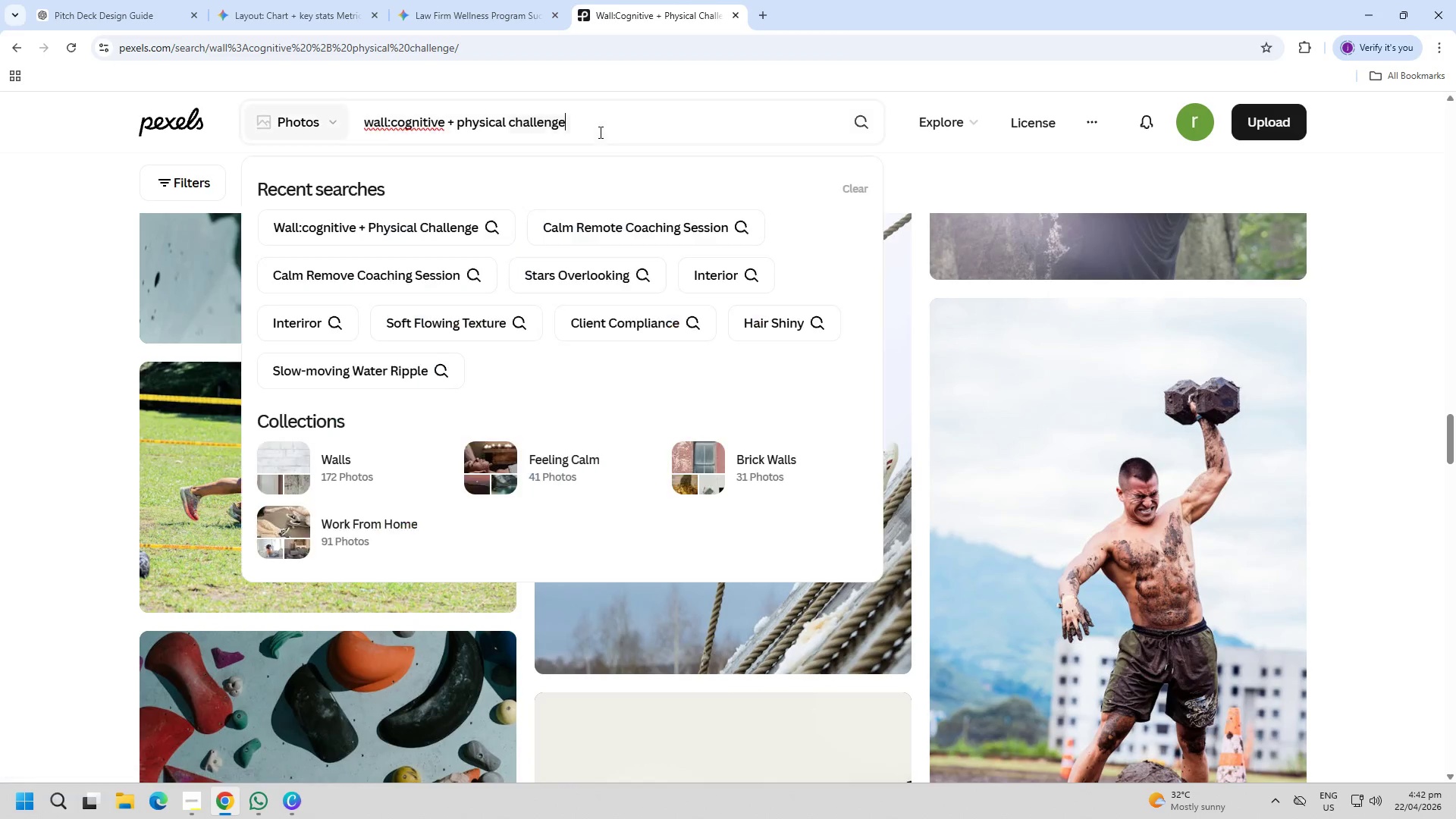 
triple_click([599, 132])
 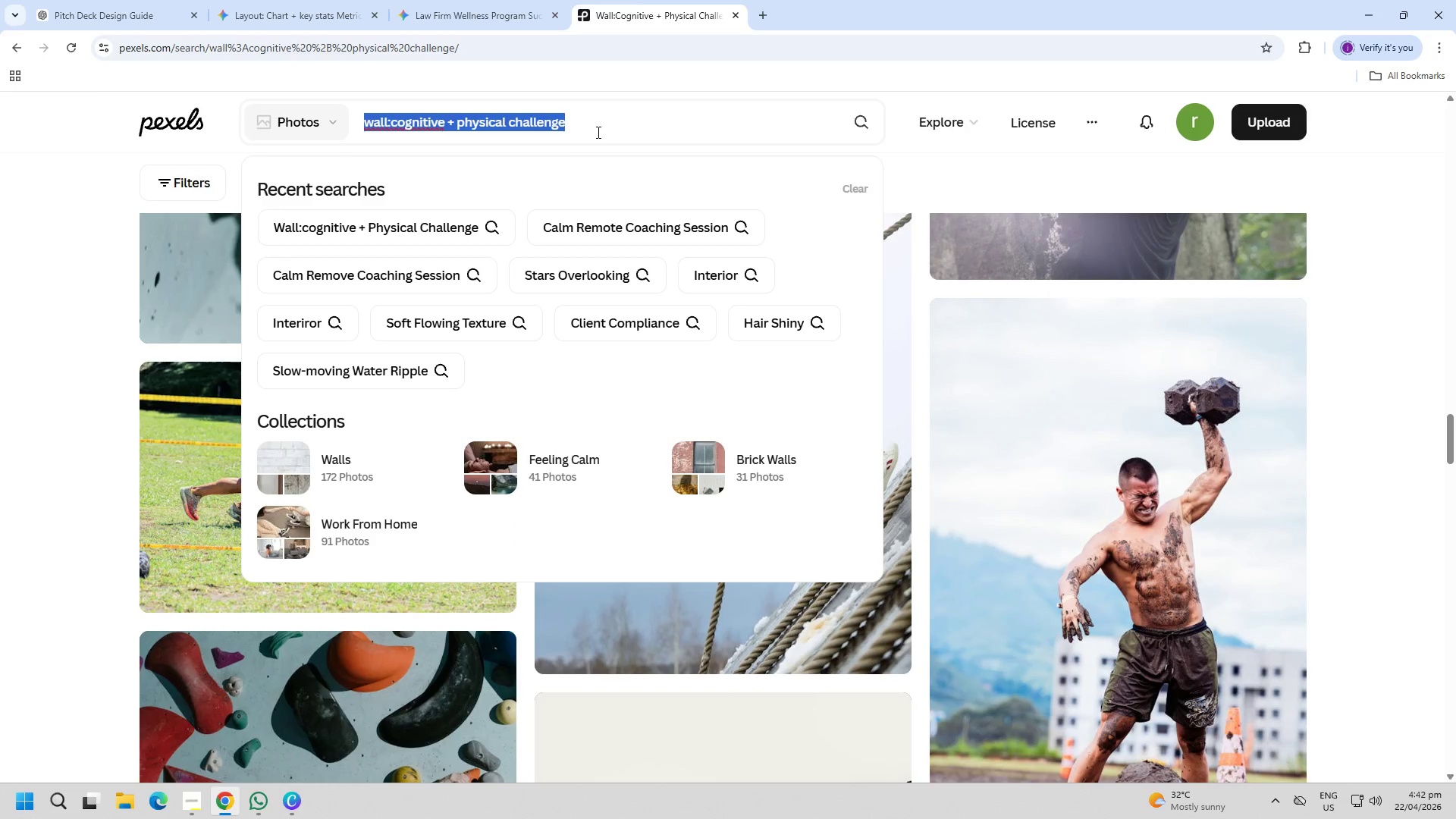 
key(Control+ControlLeft)
 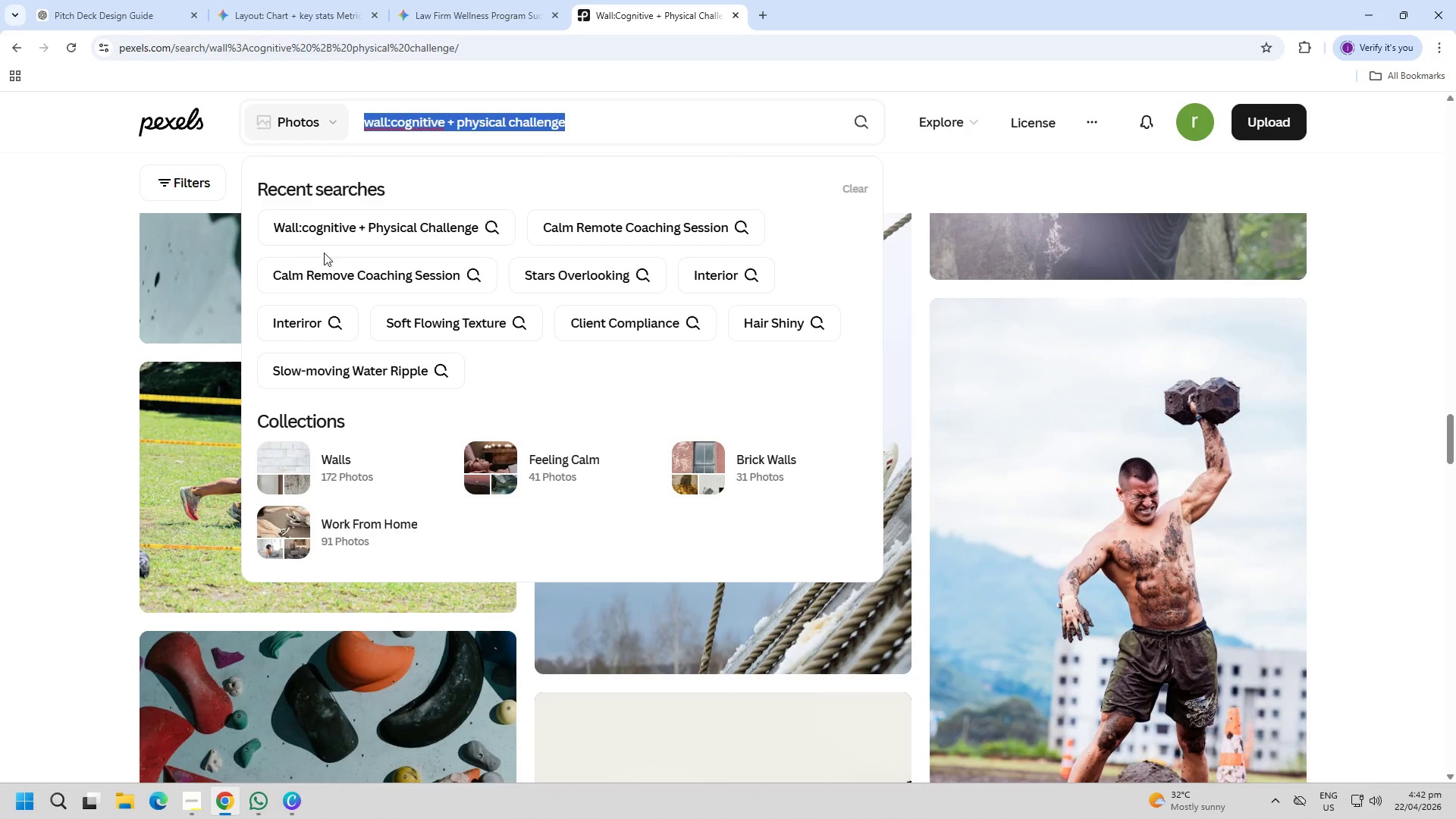 
key(Control+C)
 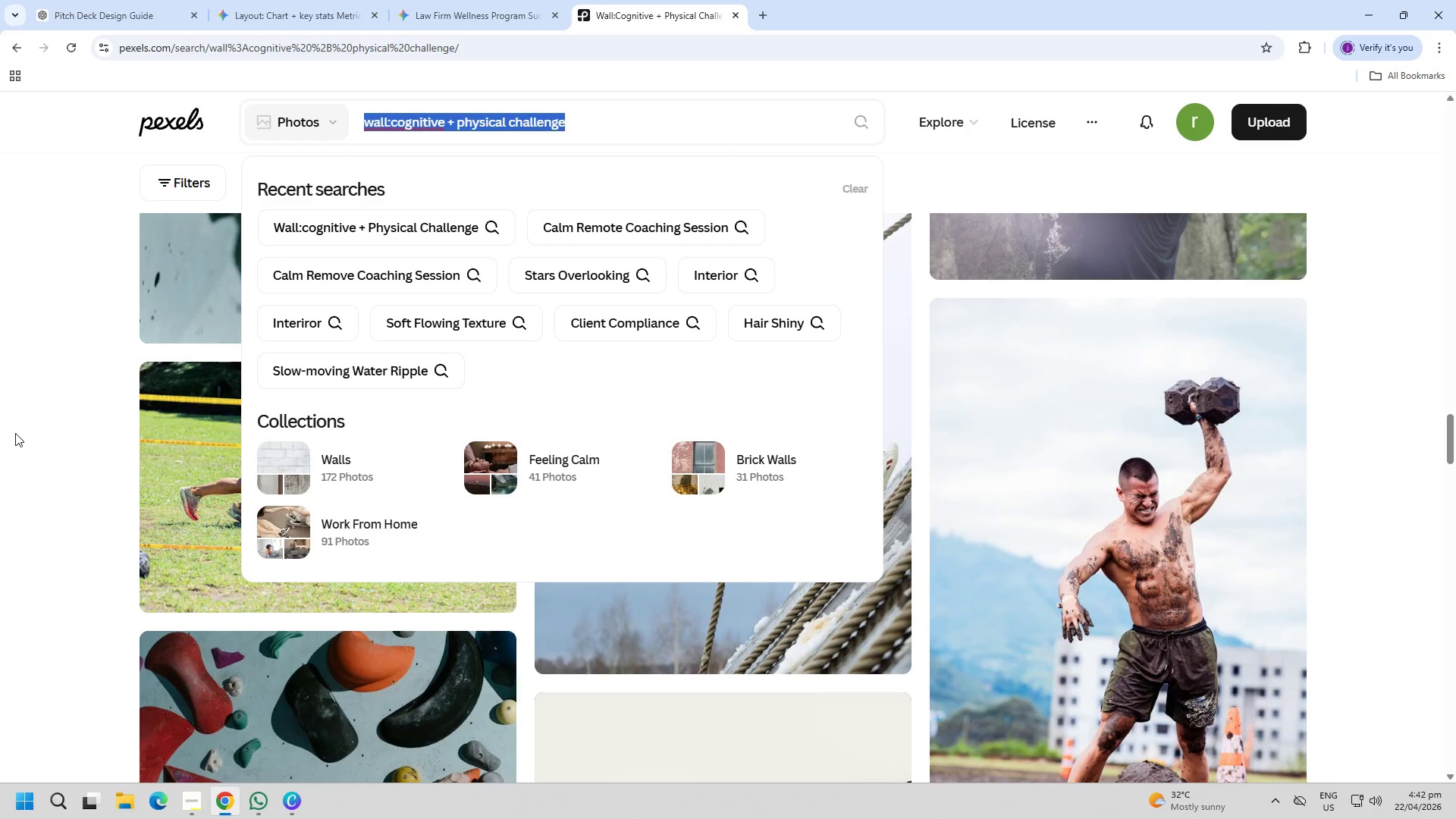 
left_click([15, 433])
 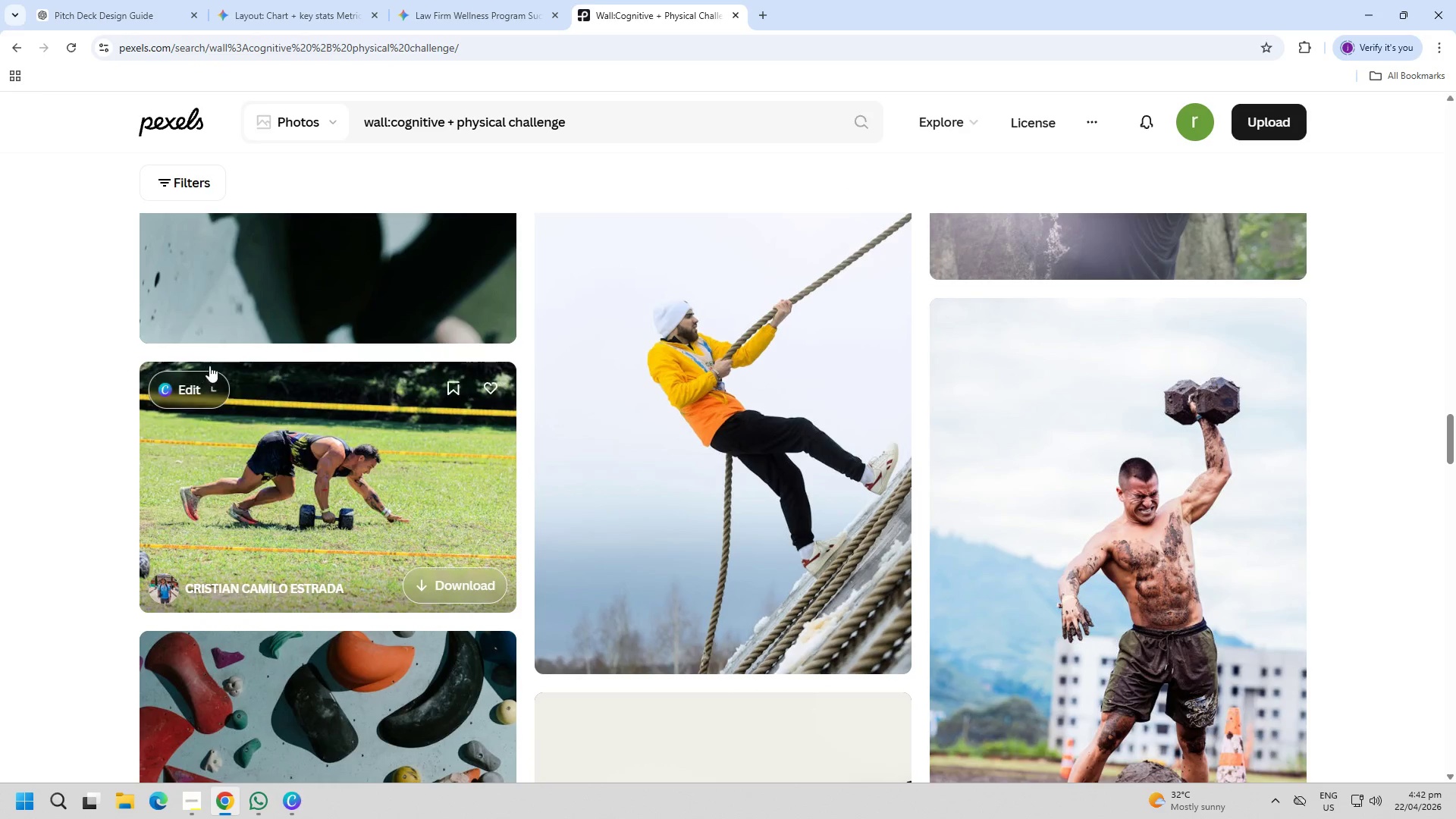 
scroll: coordinate [334, 394], scroll_direction: down, amount: 5.0
 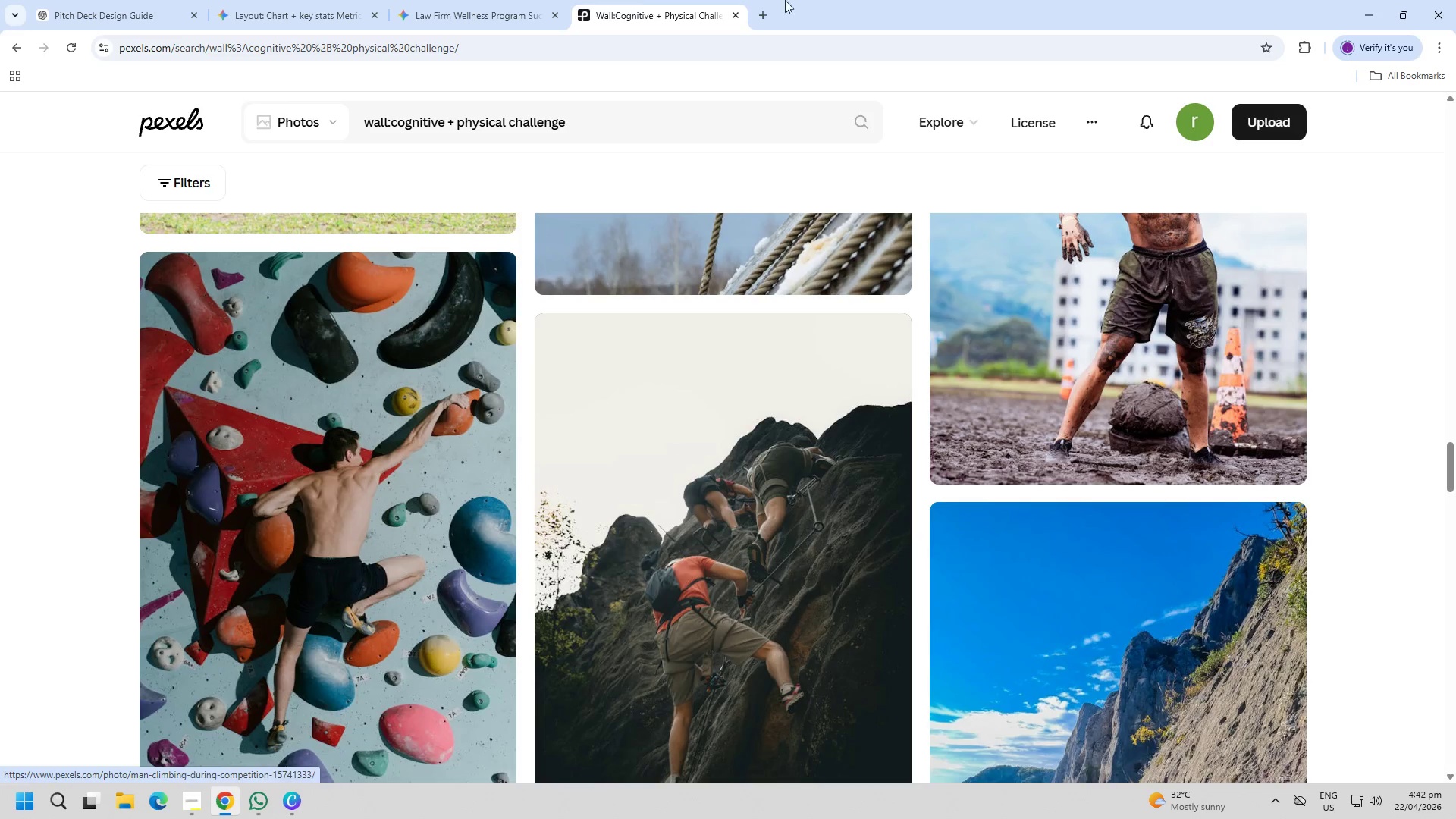 
left_click([764, 10])
 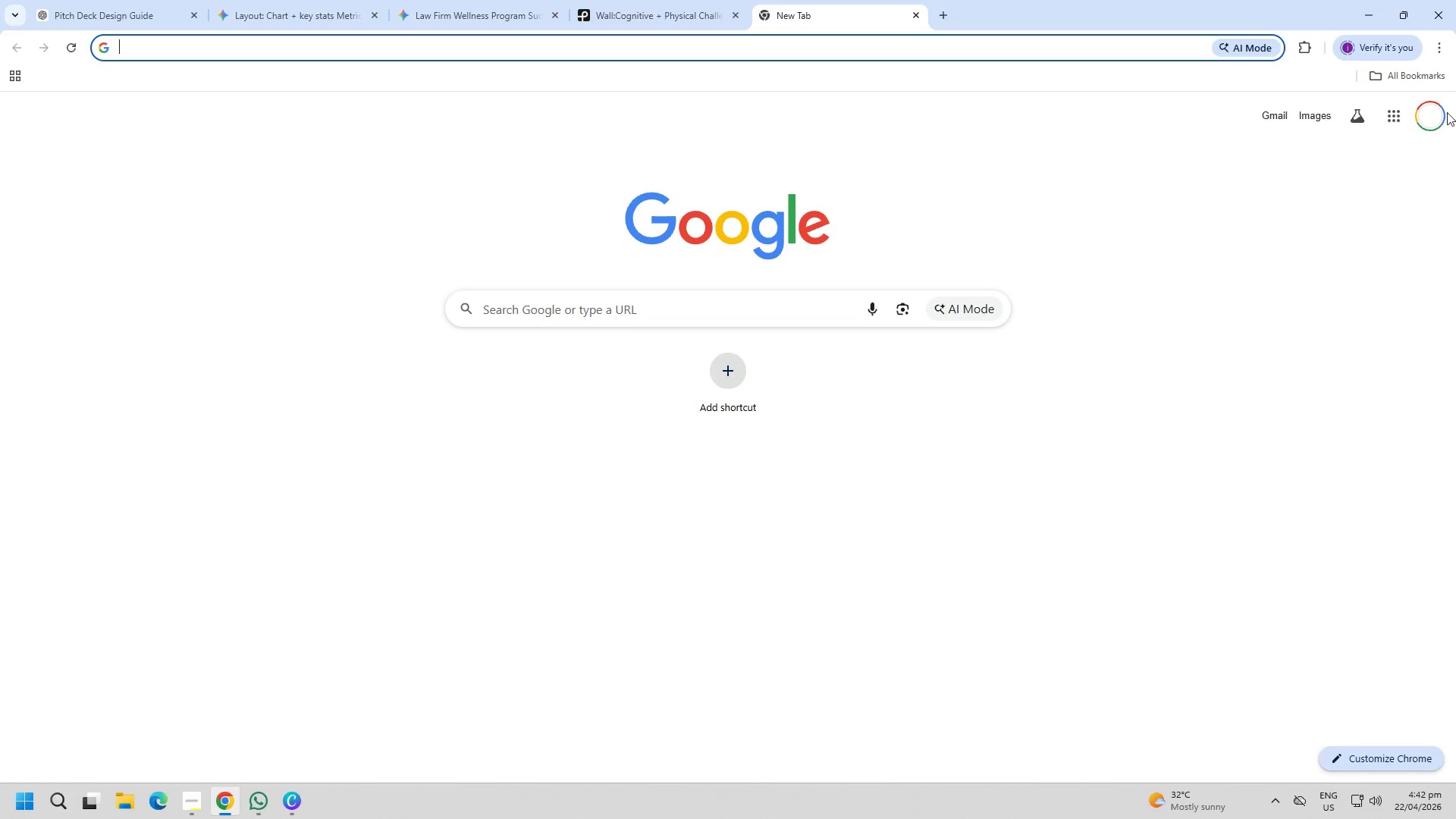 
left_click([1432, 82])
 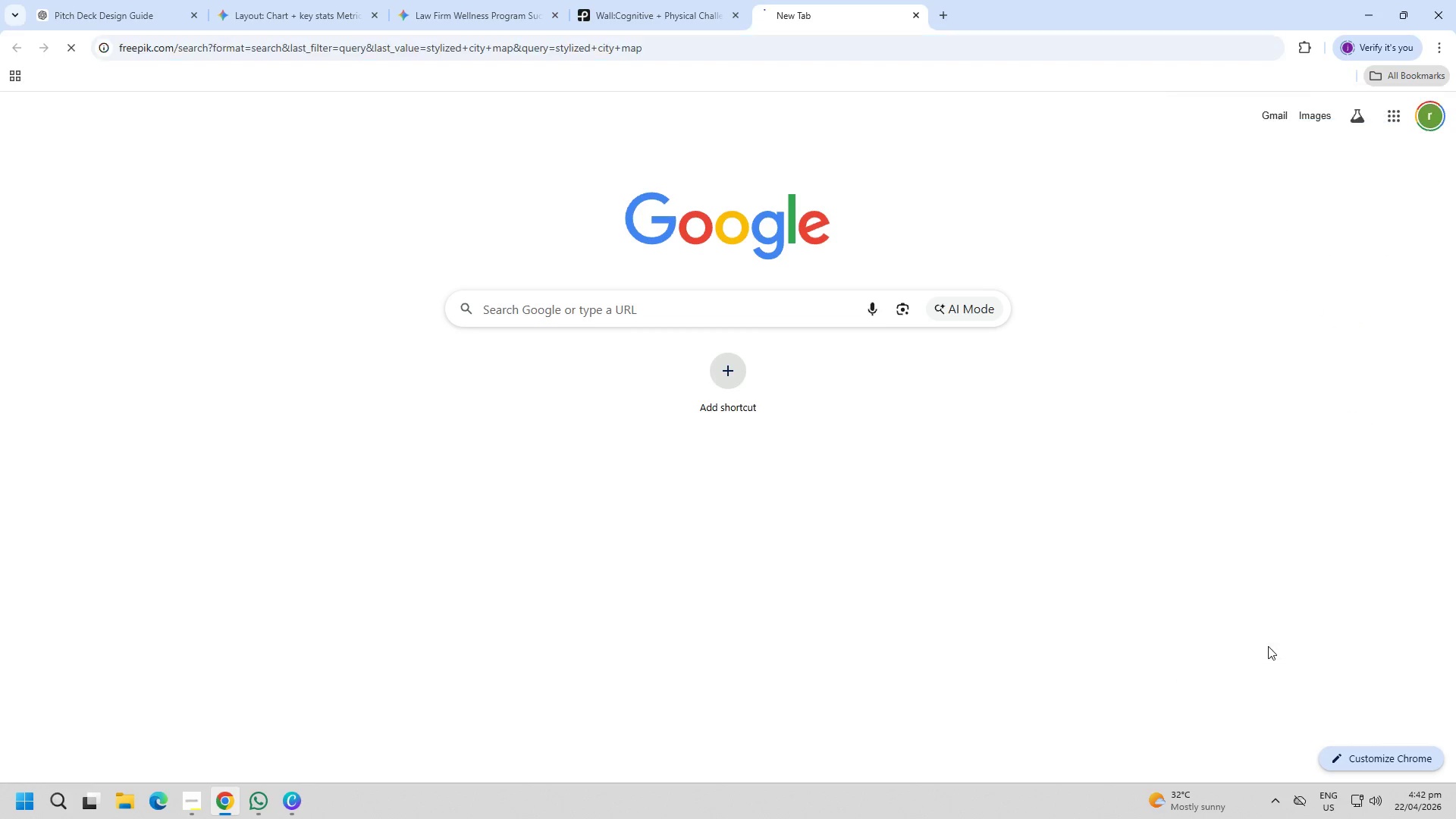 
double_click([676, 0])
 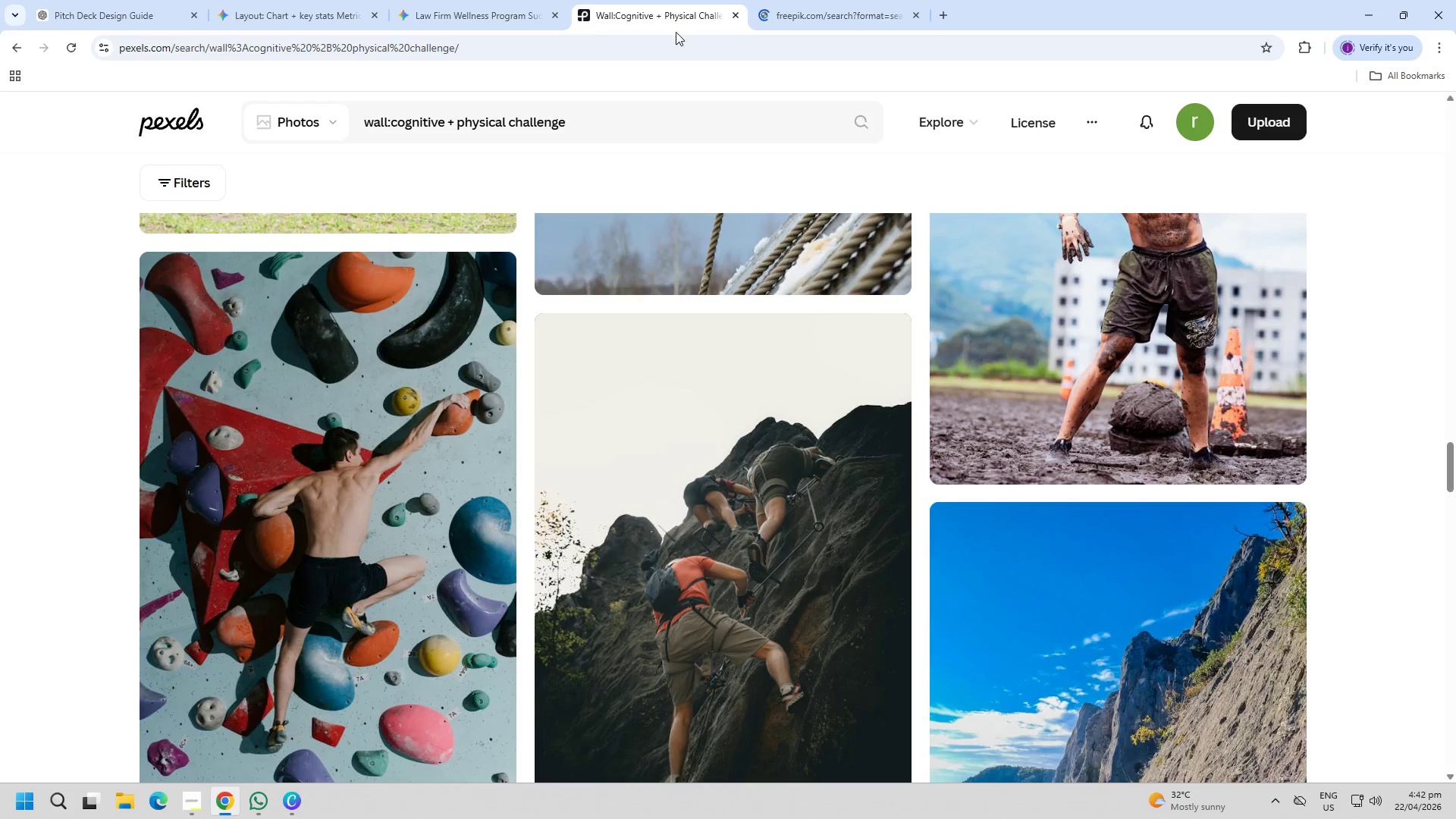 
scroll: coordinate [468, 477], scroll_direction: down, amount: 12.0
 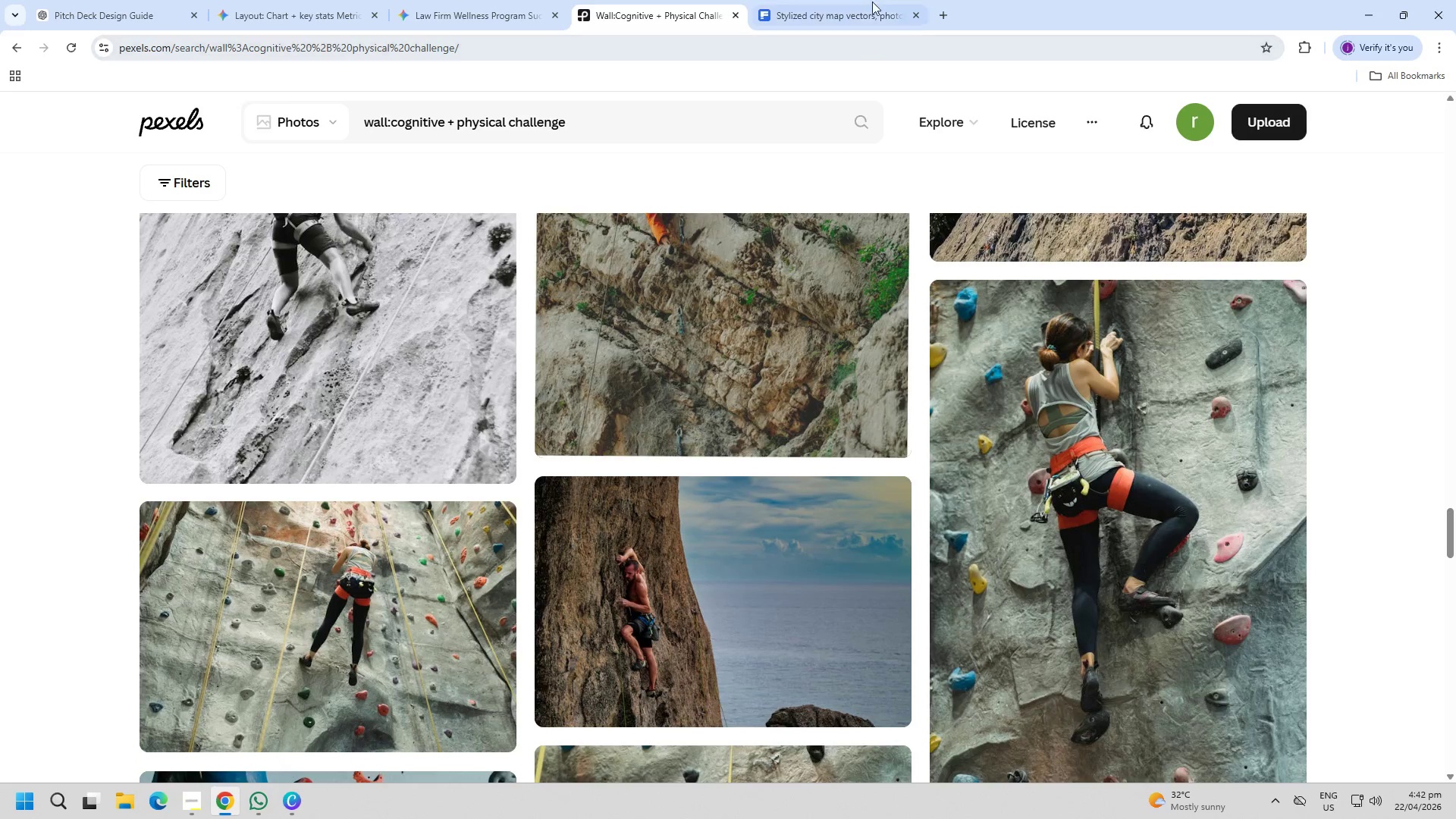 
double_click([624, 112])
 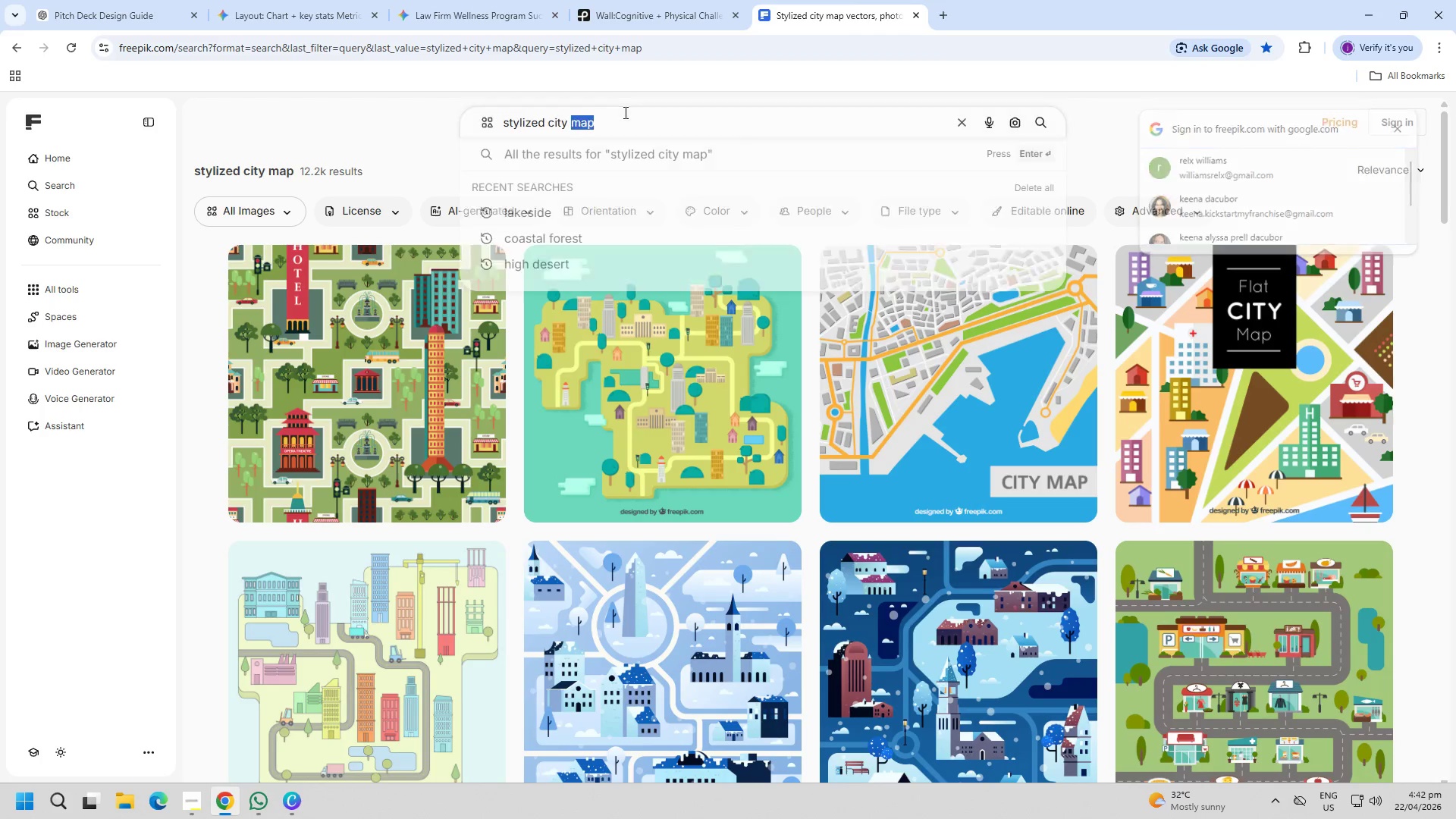 
triple_click([624, 112])
 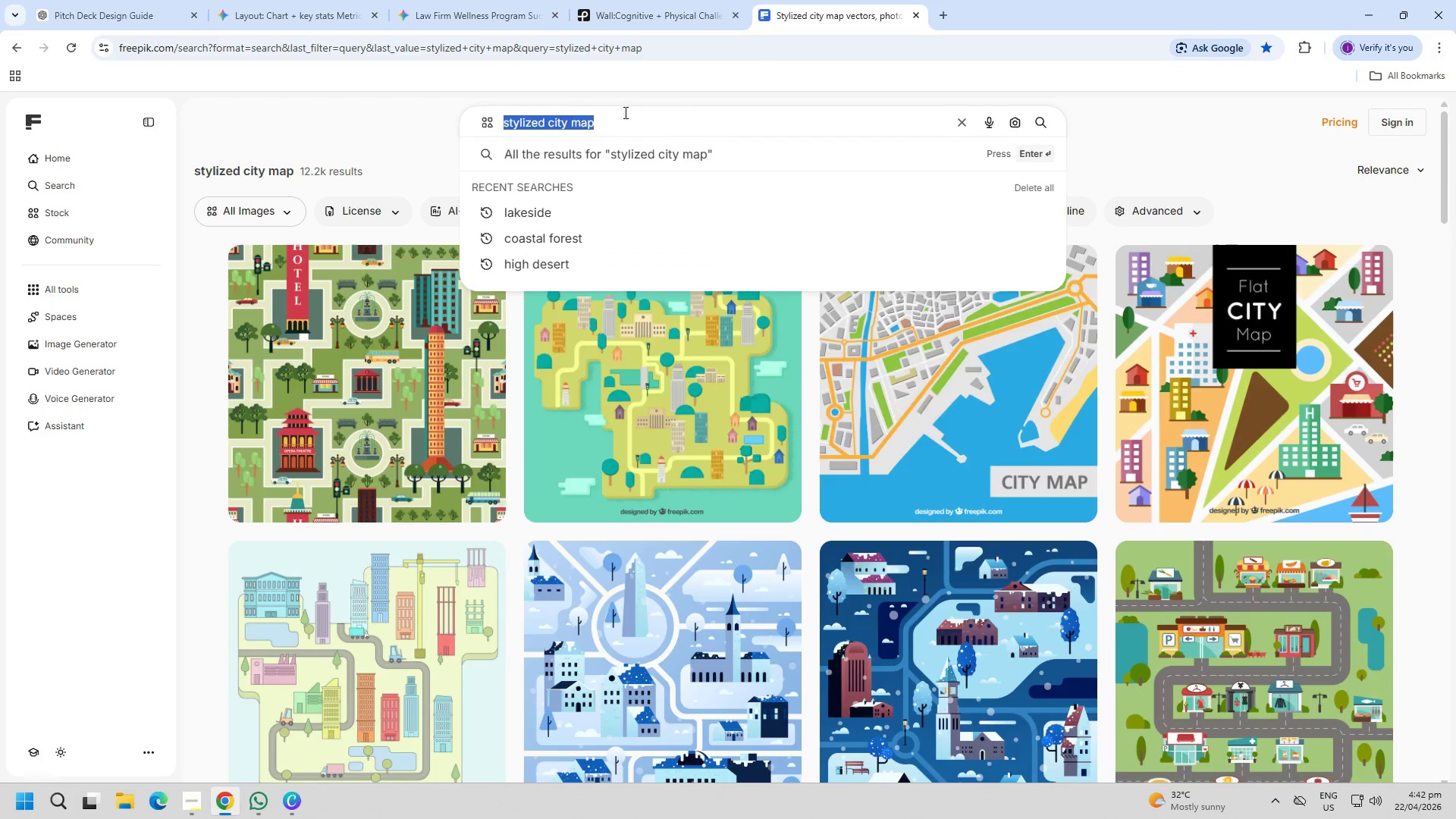 
key(Control+ControlLeft)
 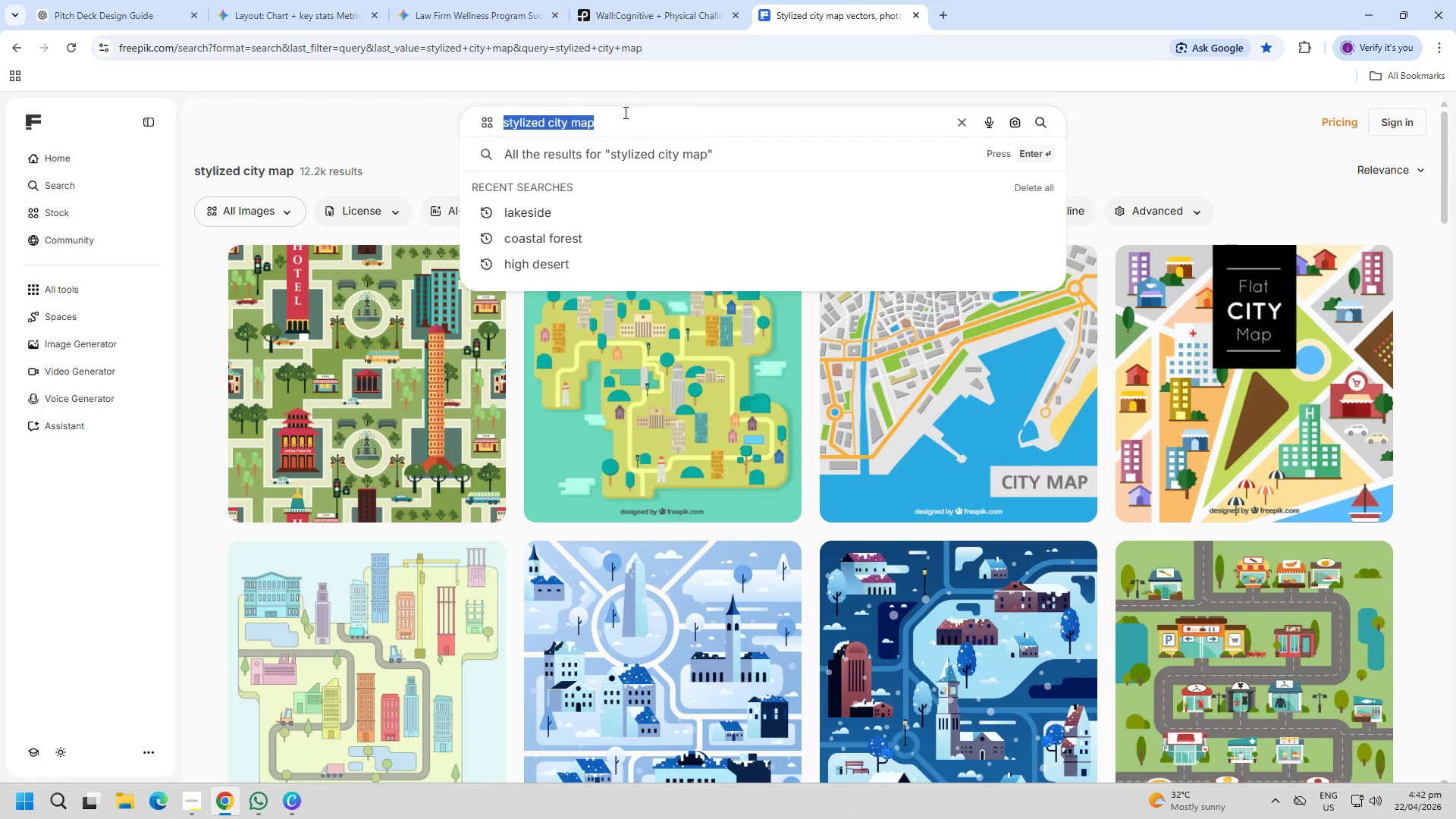 
key(Control+V)
 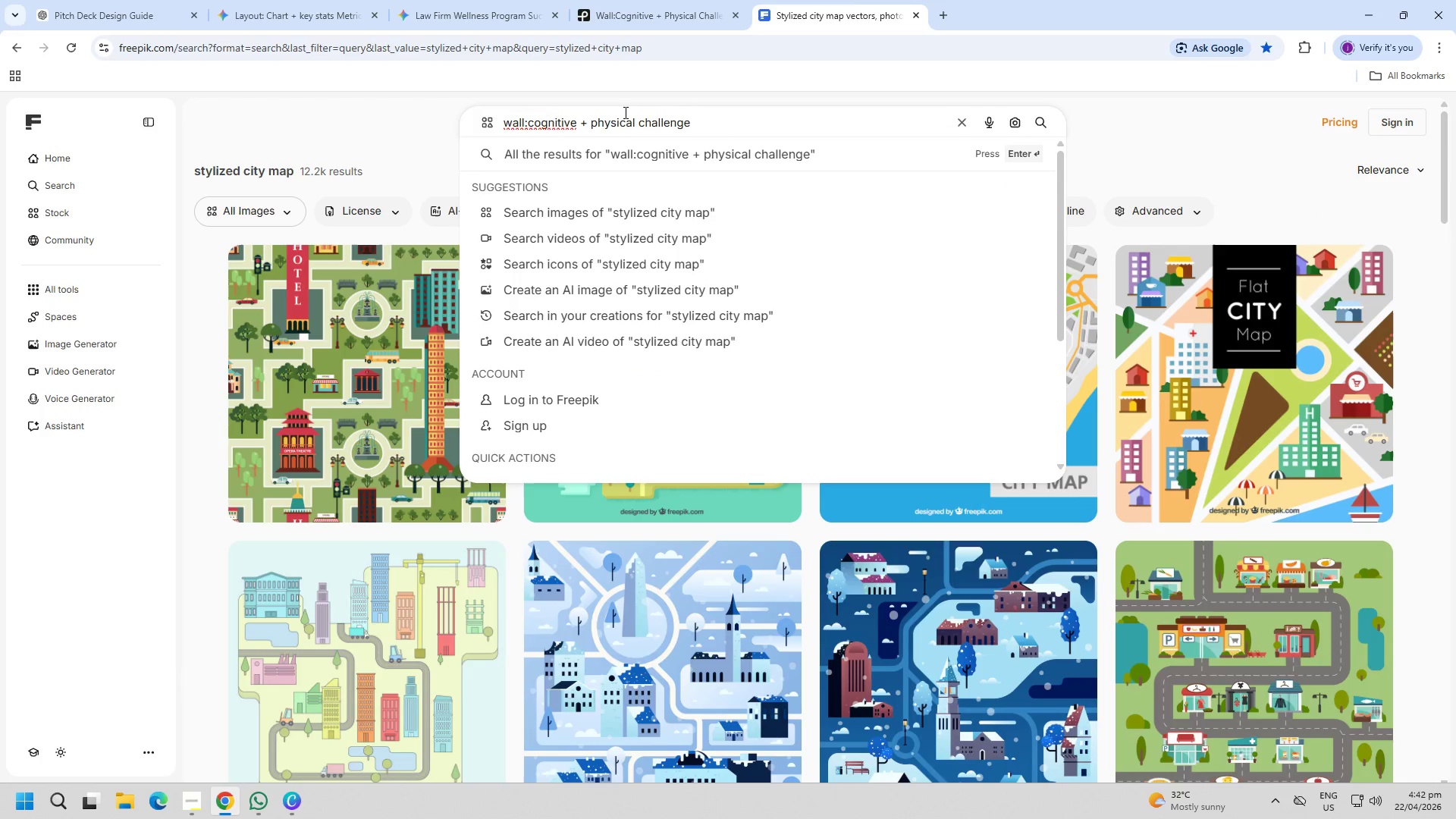 
type( AI)
 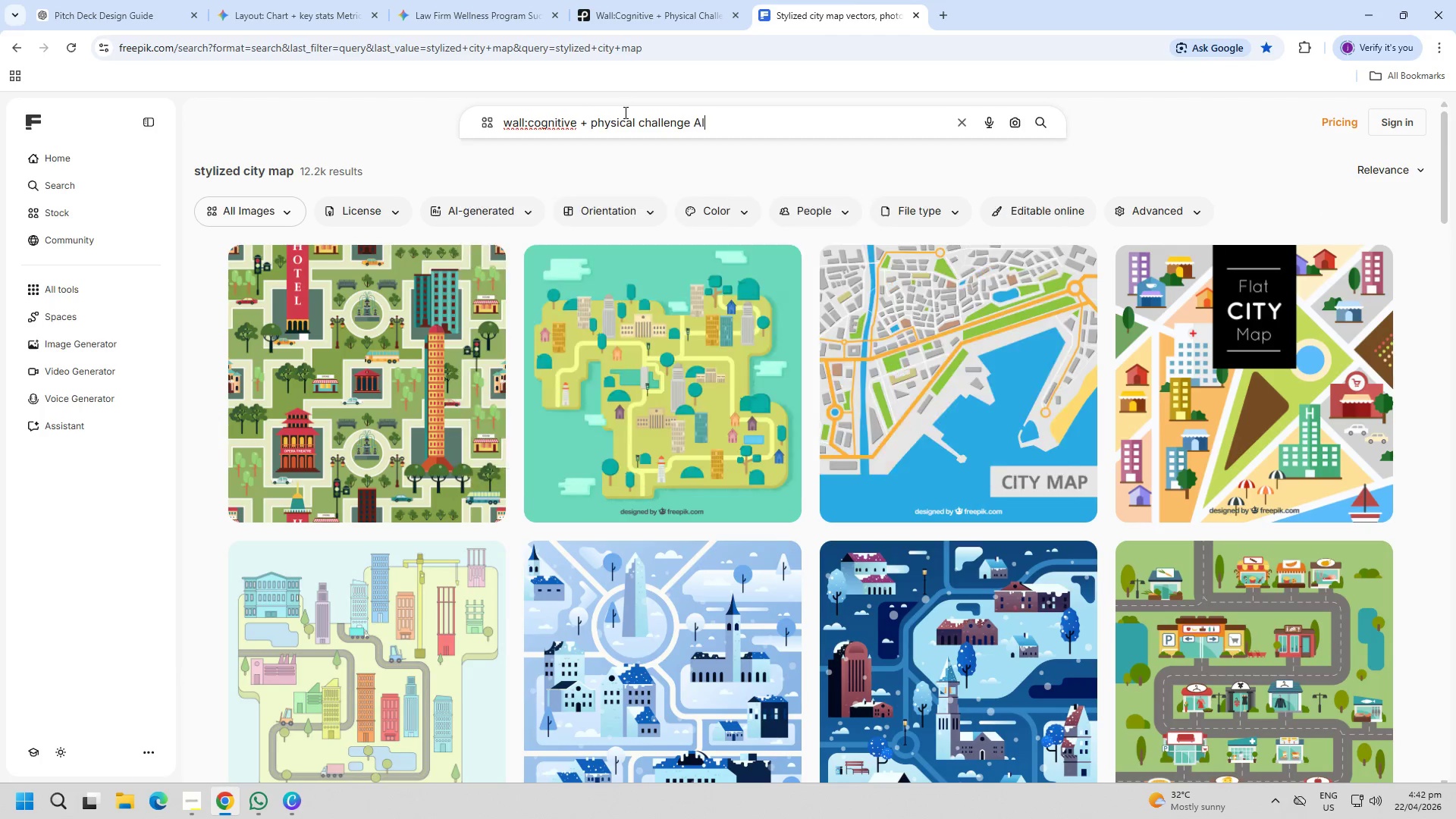 
key(Enter)
 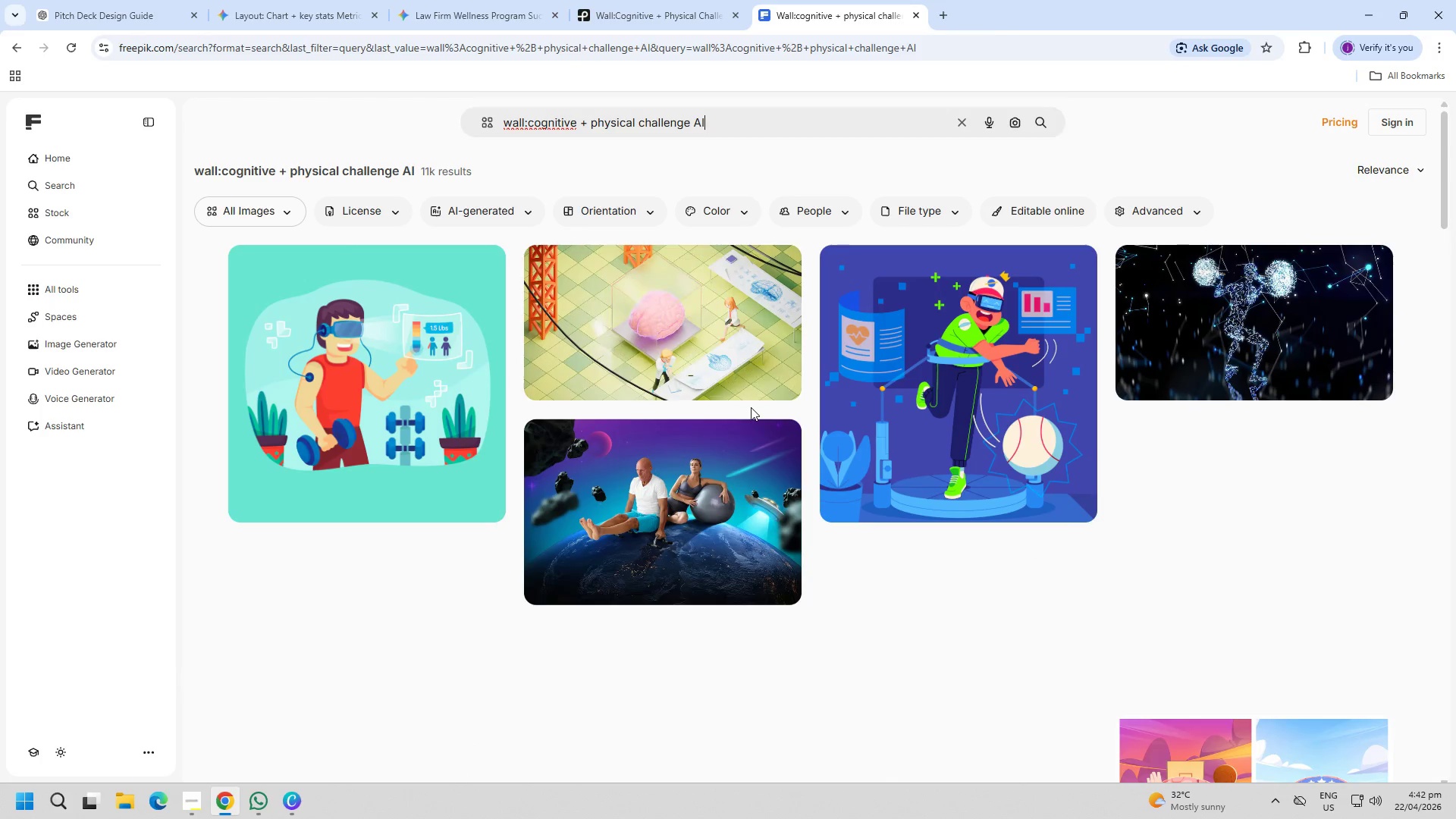 
scroll: coordinate [908, 510], scroll_direction: down, amount: 12.0
 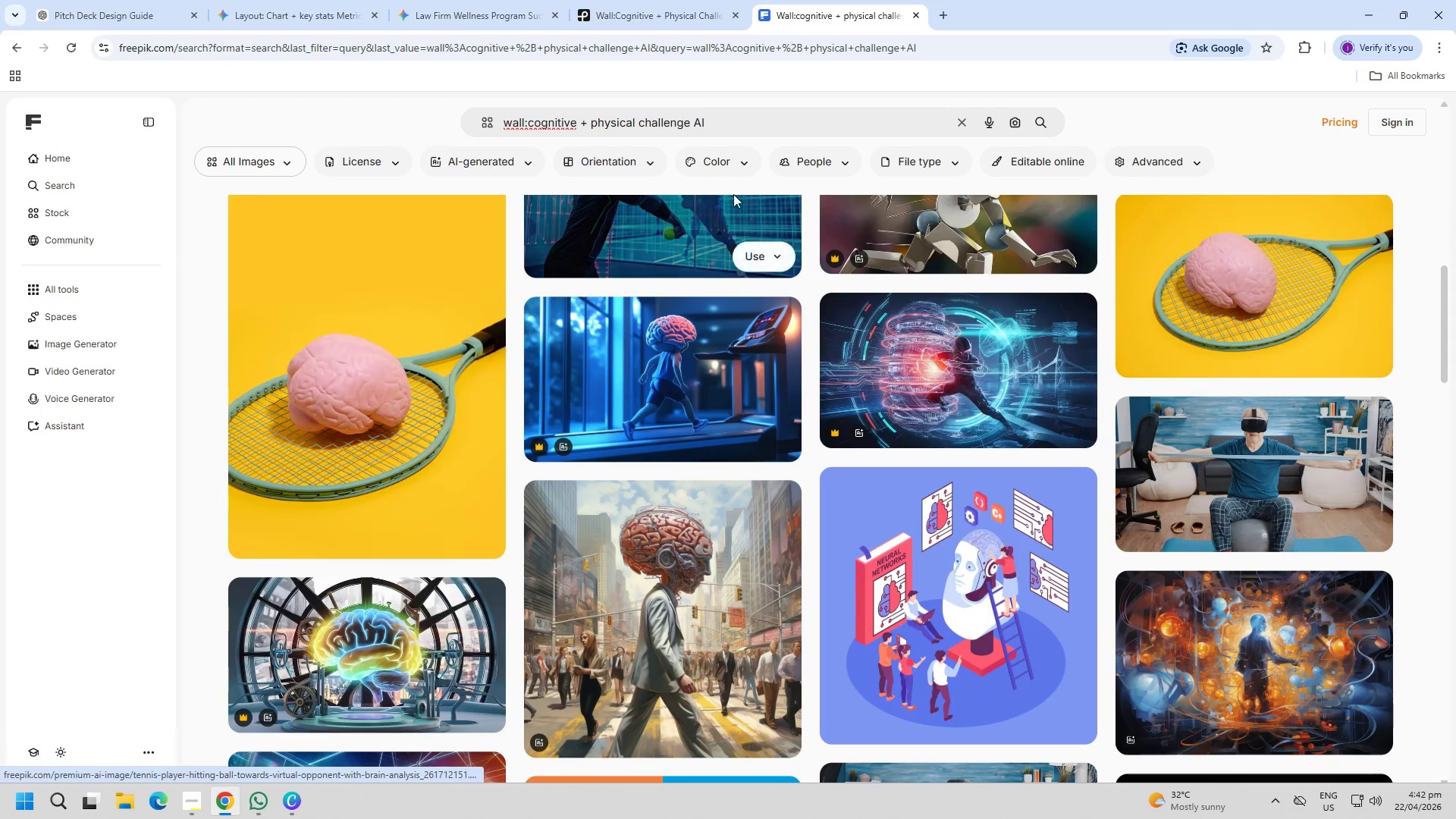 
left_click([727, 131])
 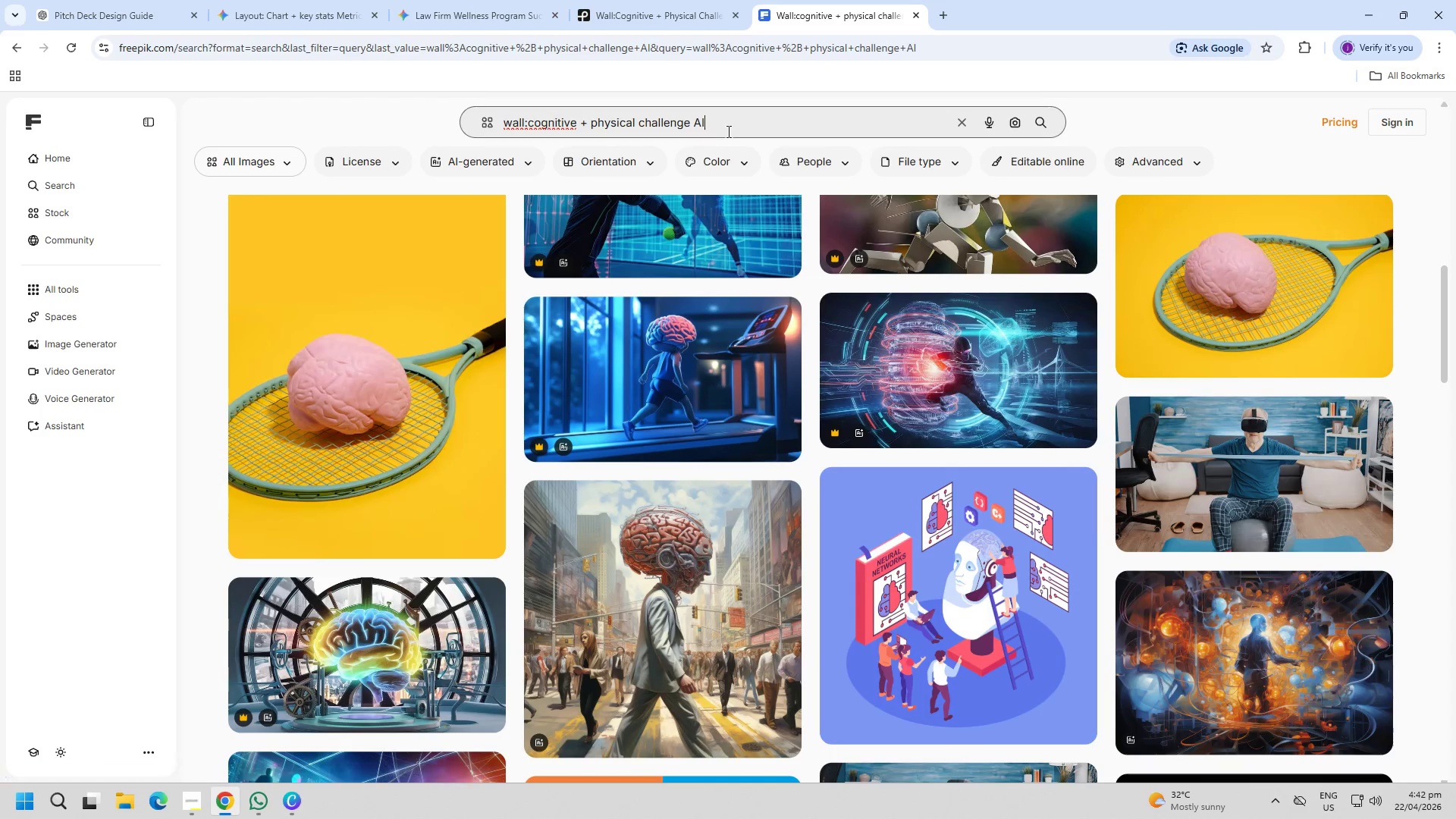 
key(Backspace)
 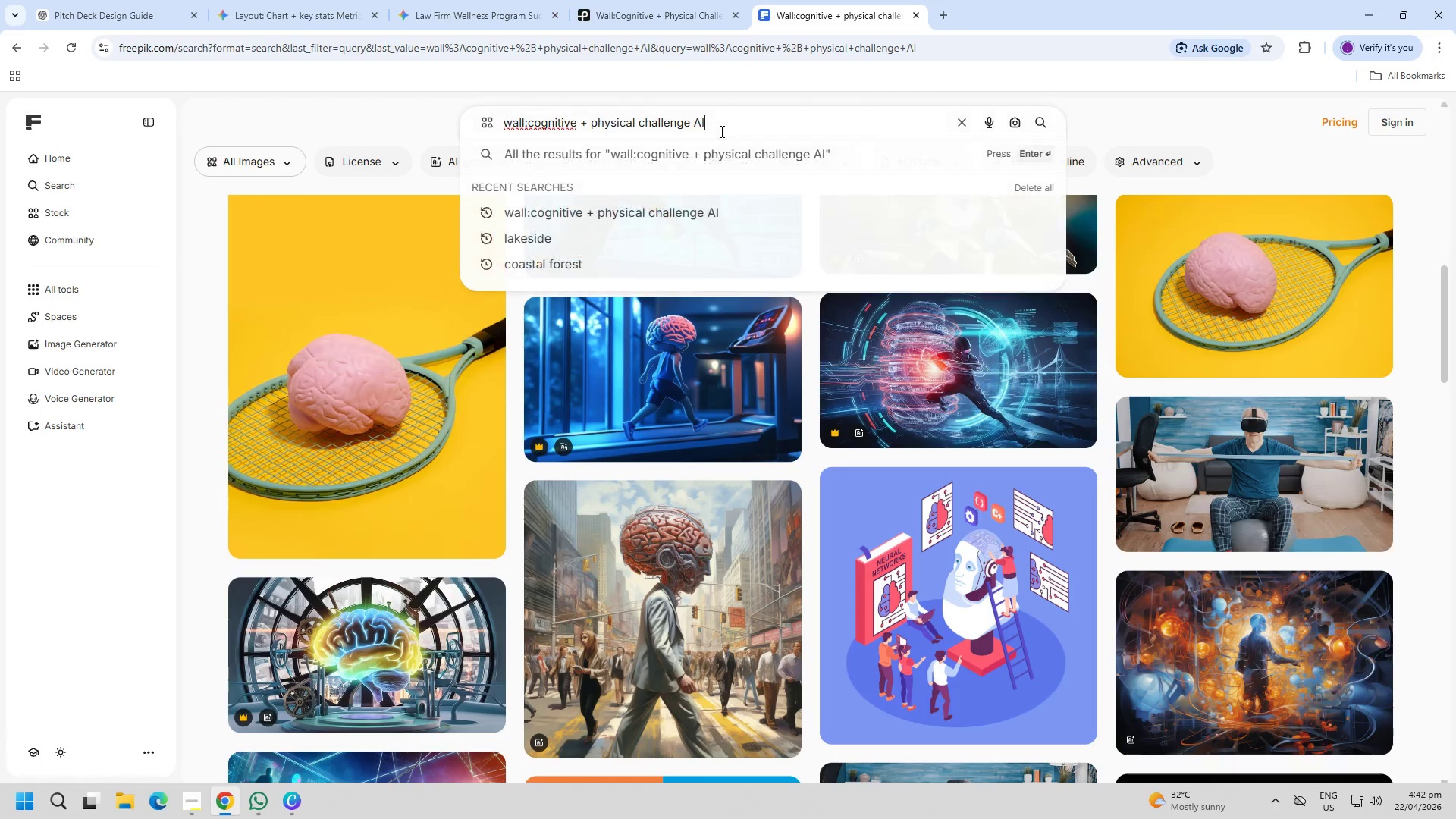 
key(Backspace)
 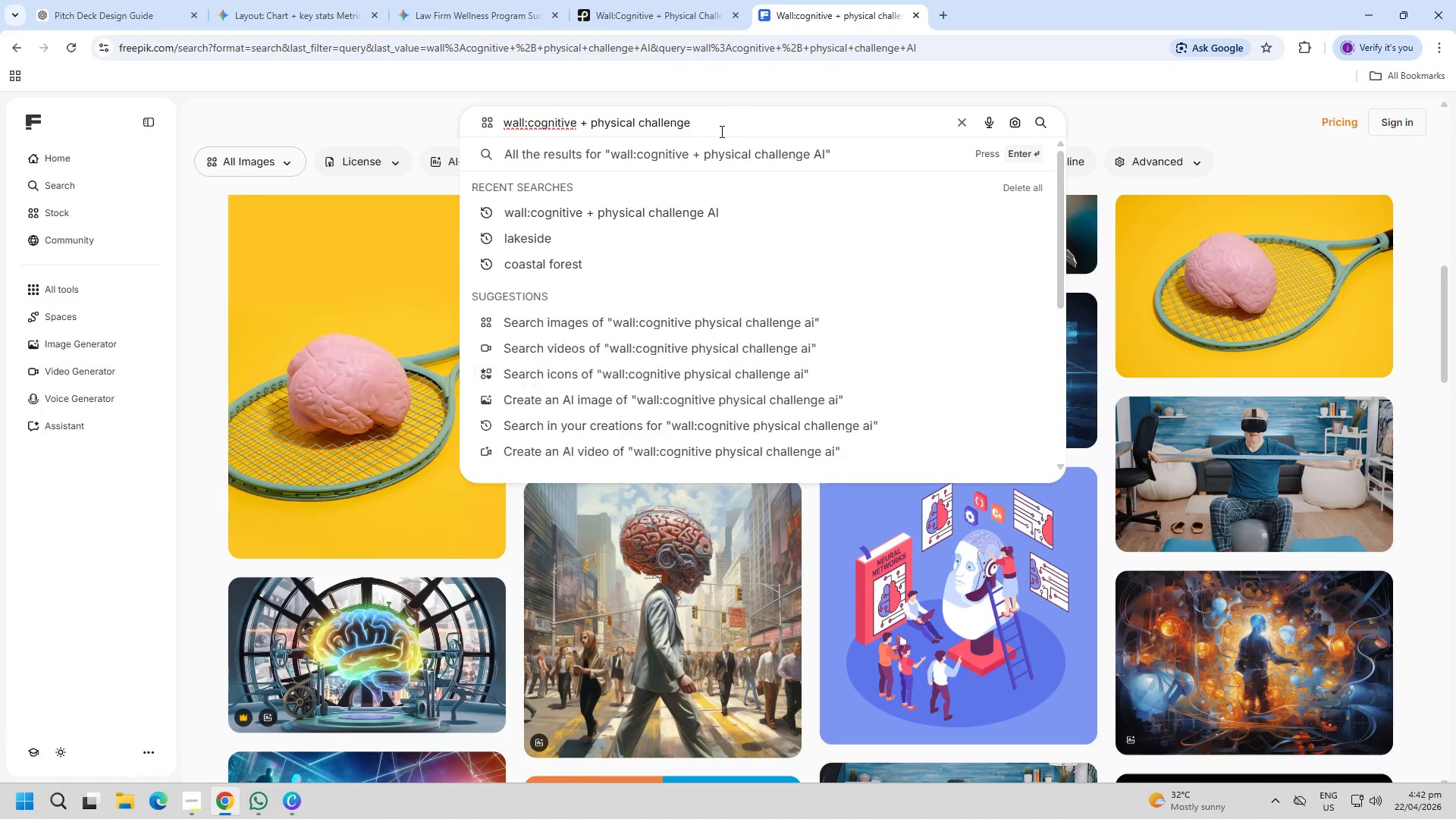 
key(Enter)
 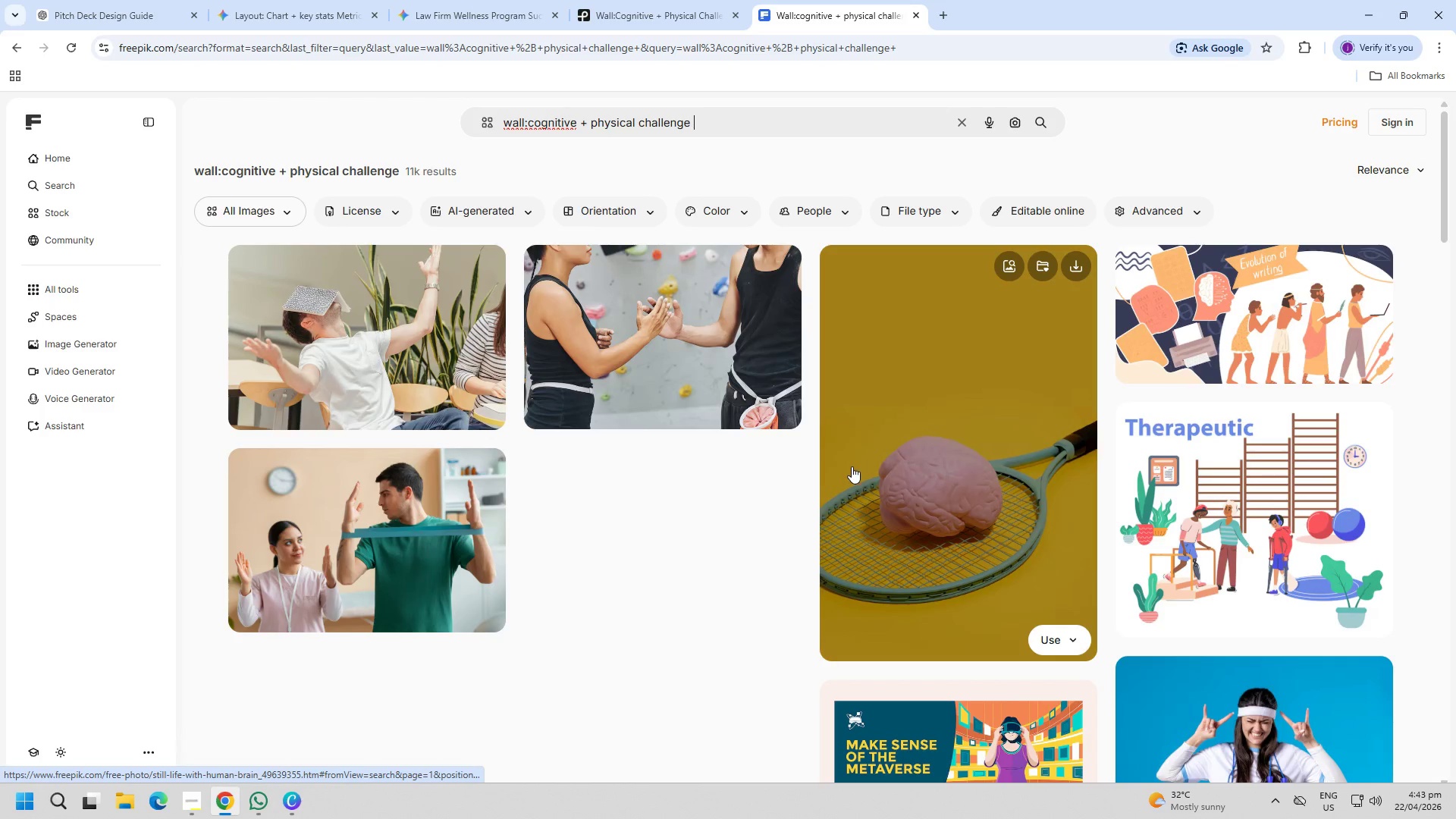 
scroll: coordinate [830, 463], scroll_direction: down, amount: 21.0
 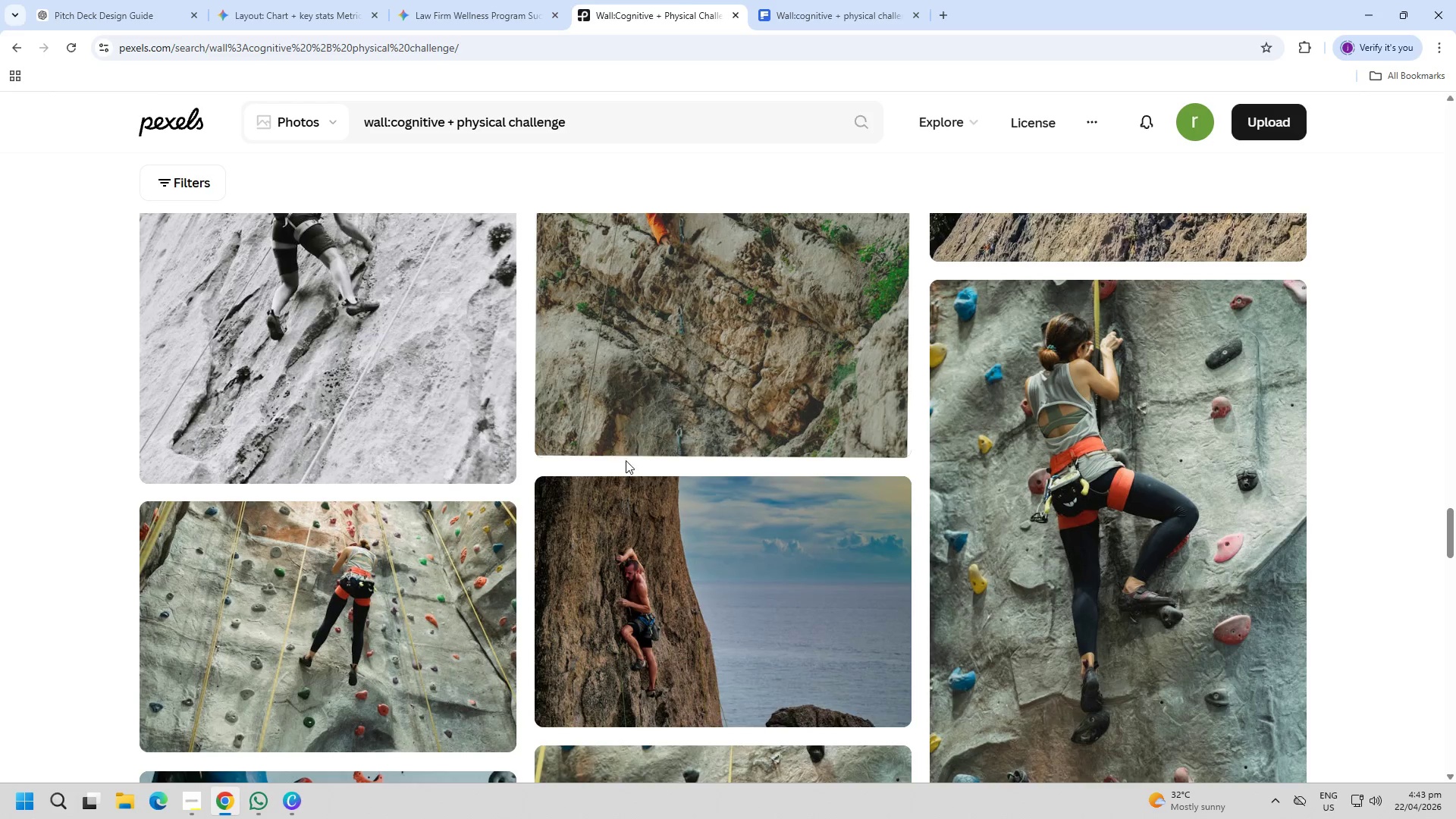 
right_click([1076, 522])
 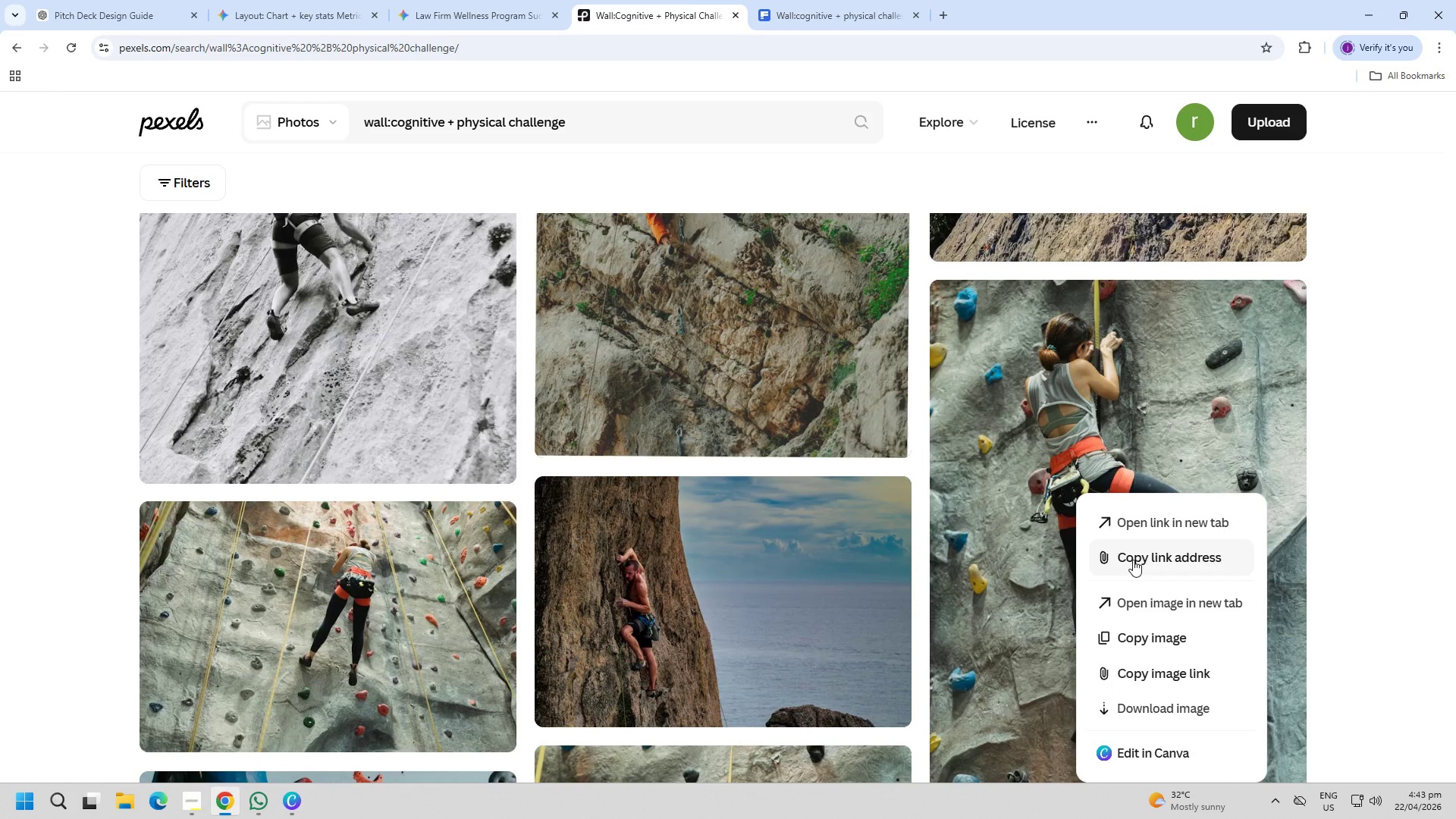 
key(Escape)
 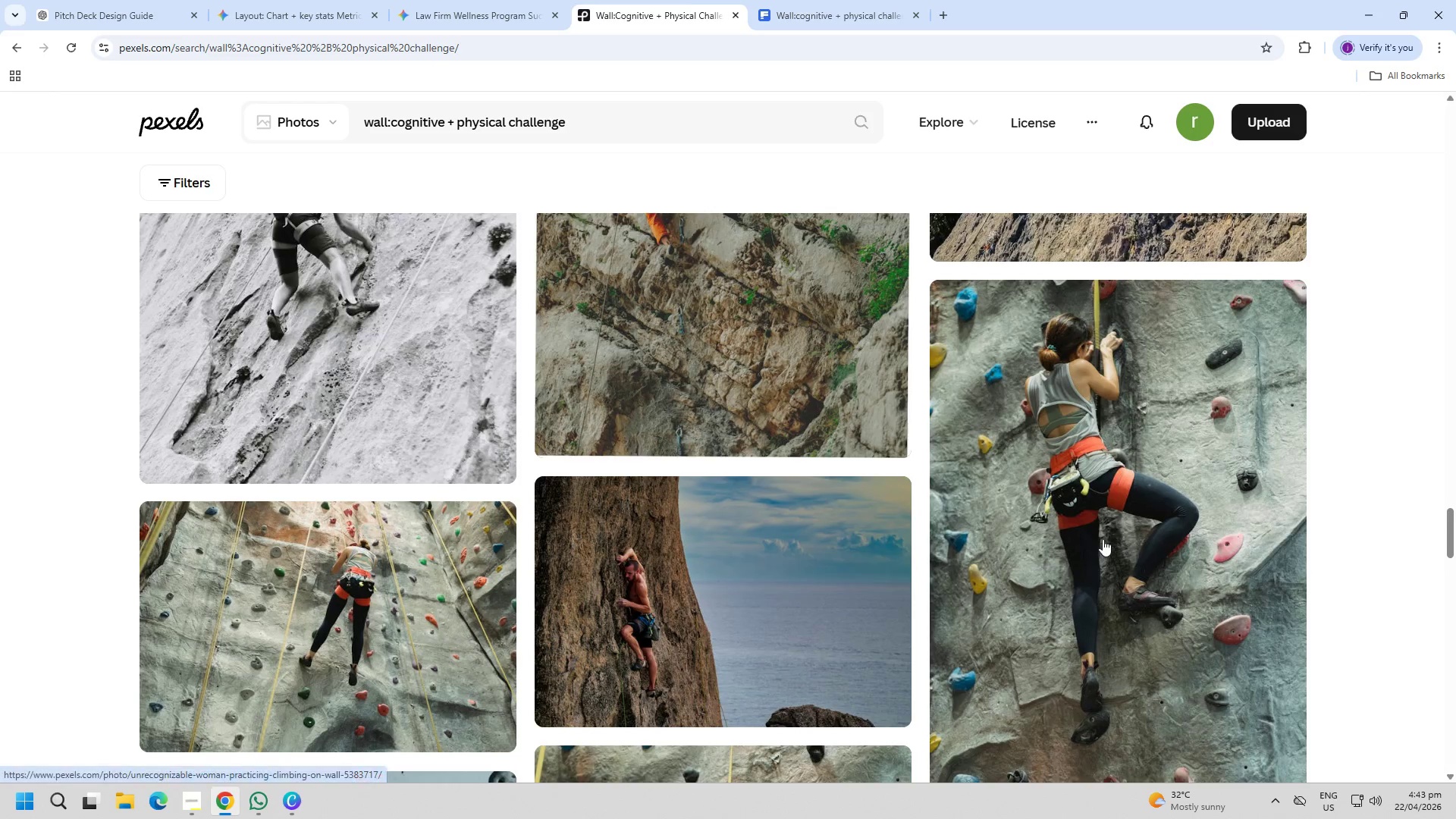 
key(Escape)
 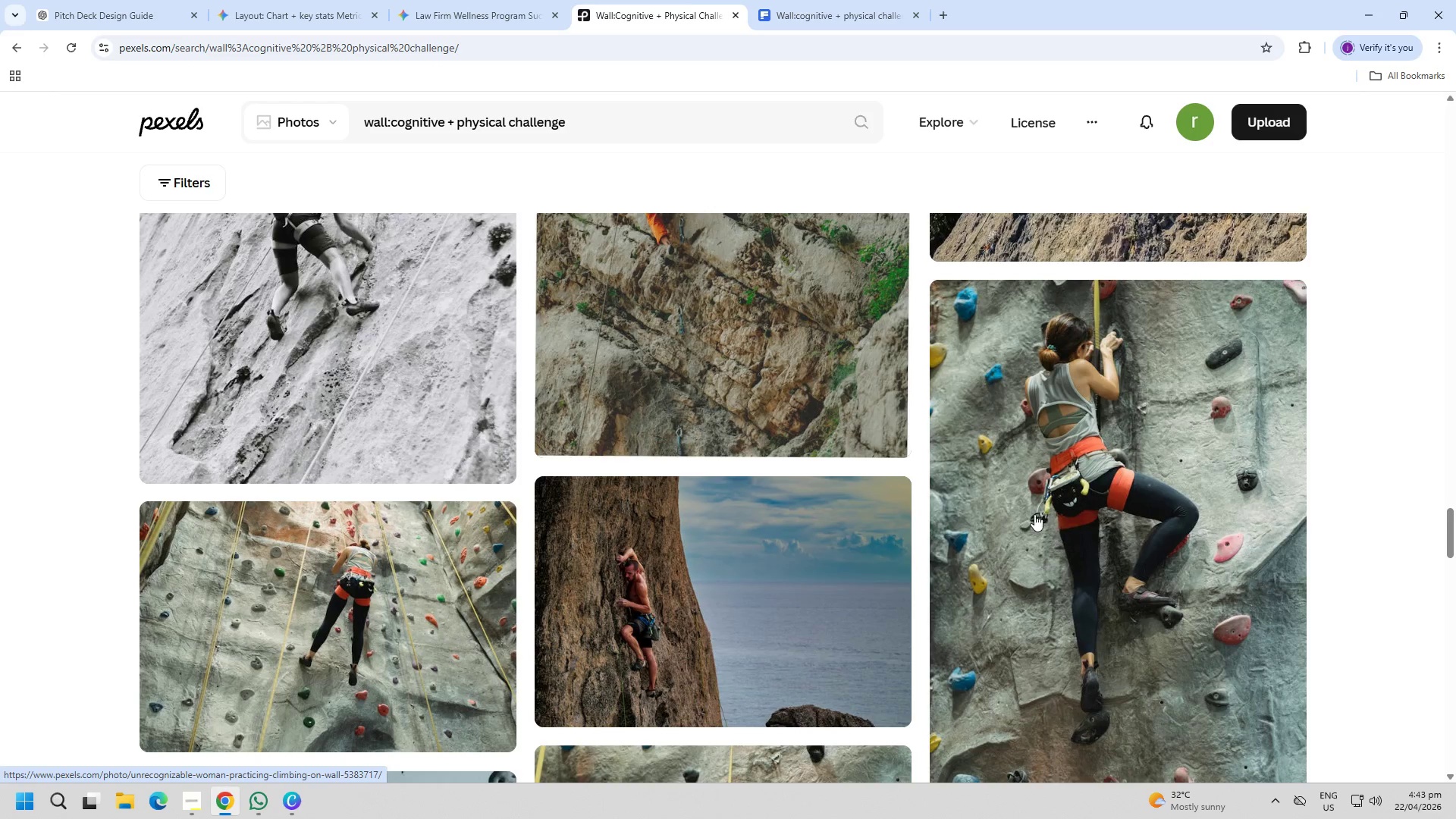 
left_click([1034, 512])
 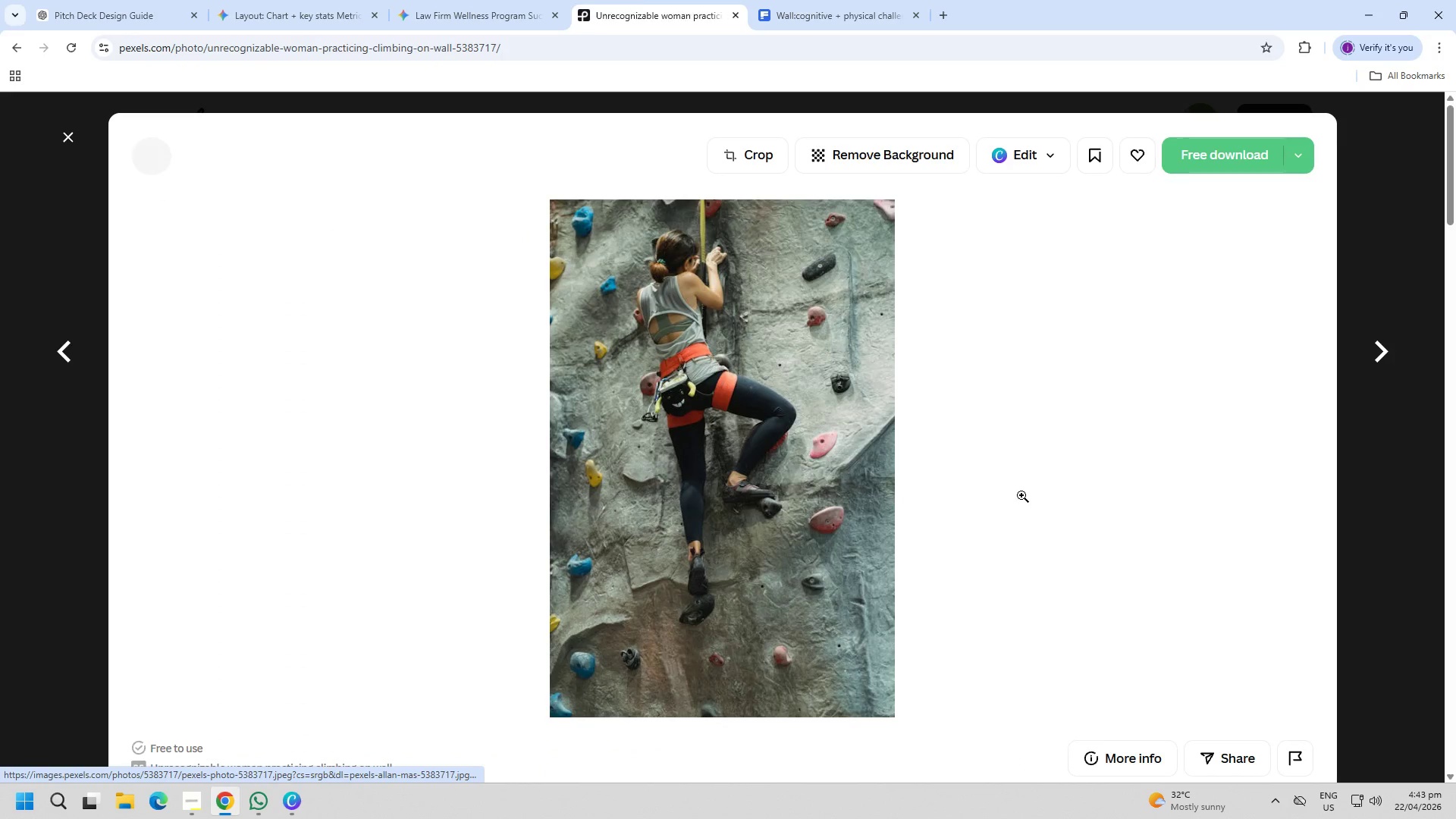 
right_click([737, 435])
 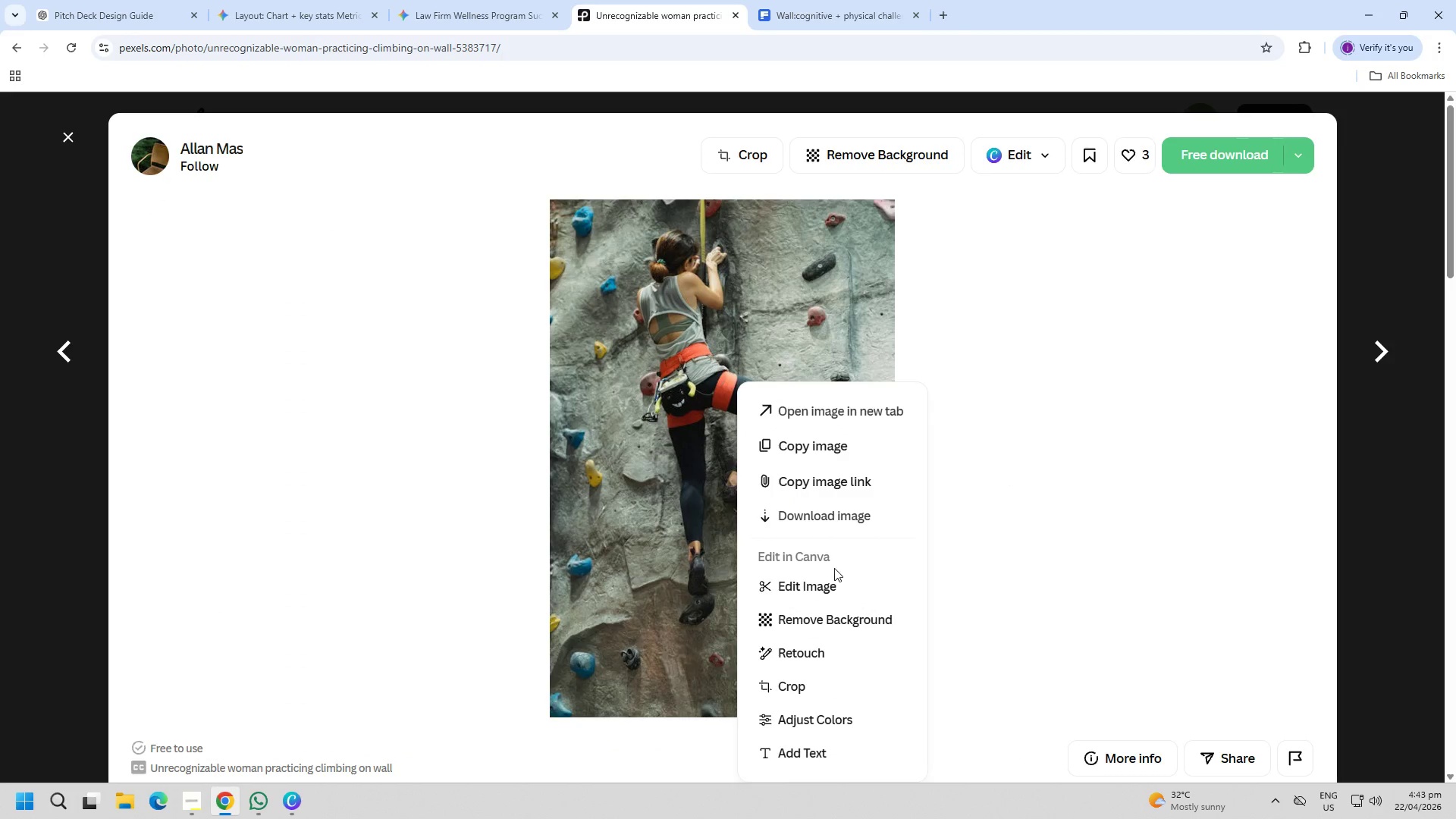 
left_click([815, 447])
 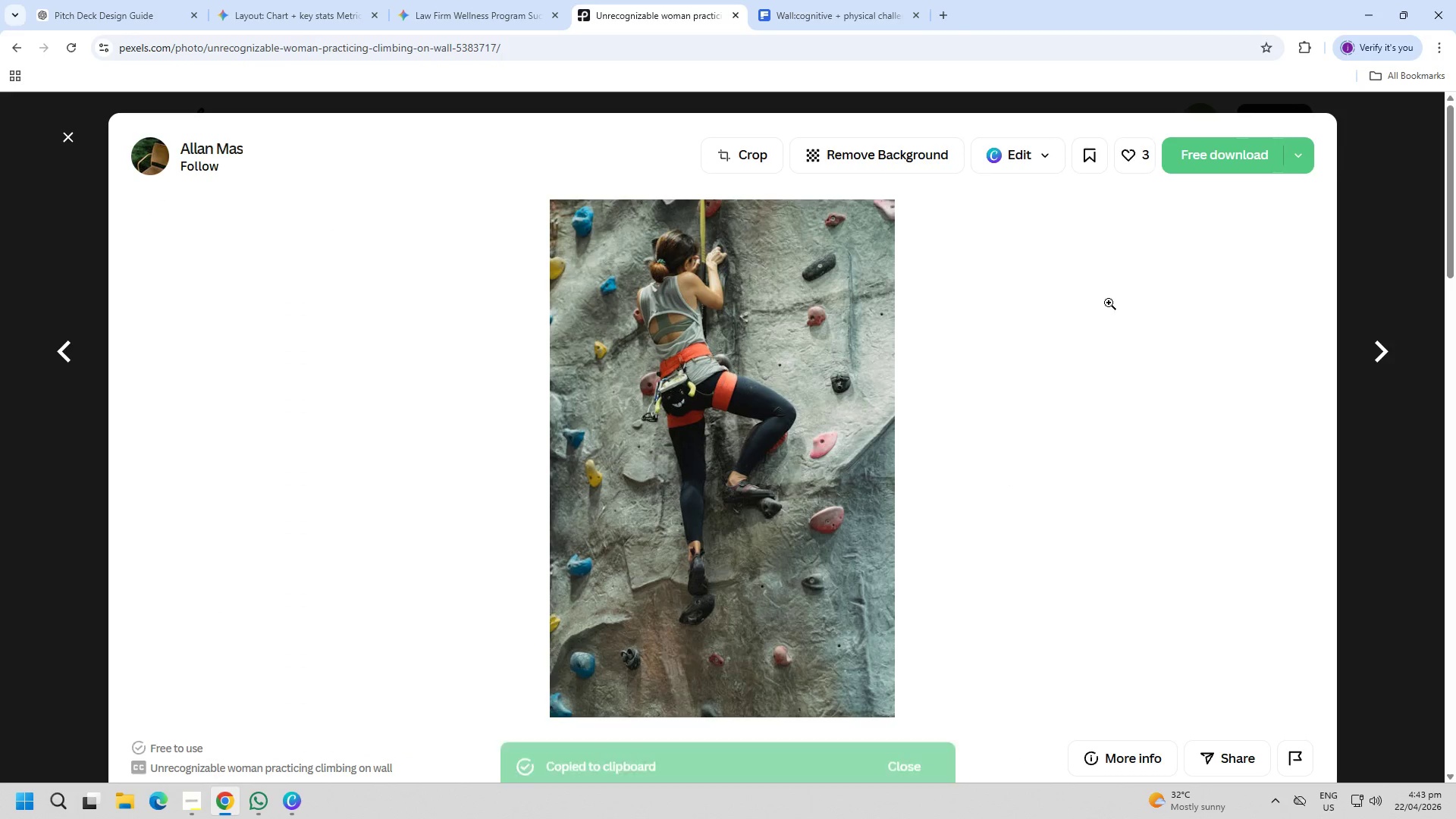 
key(Escape)
 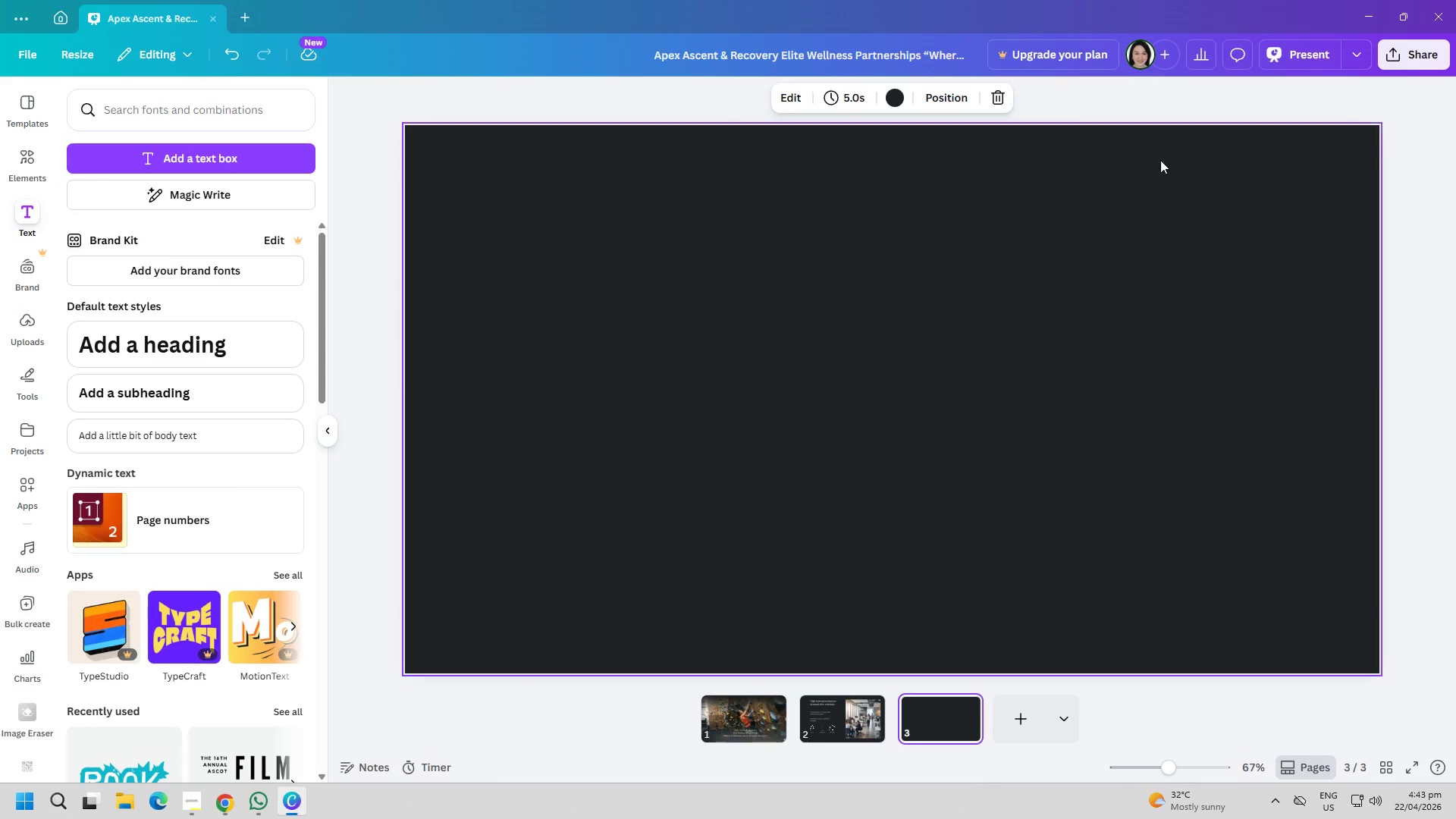 
left_click([952, 387])
 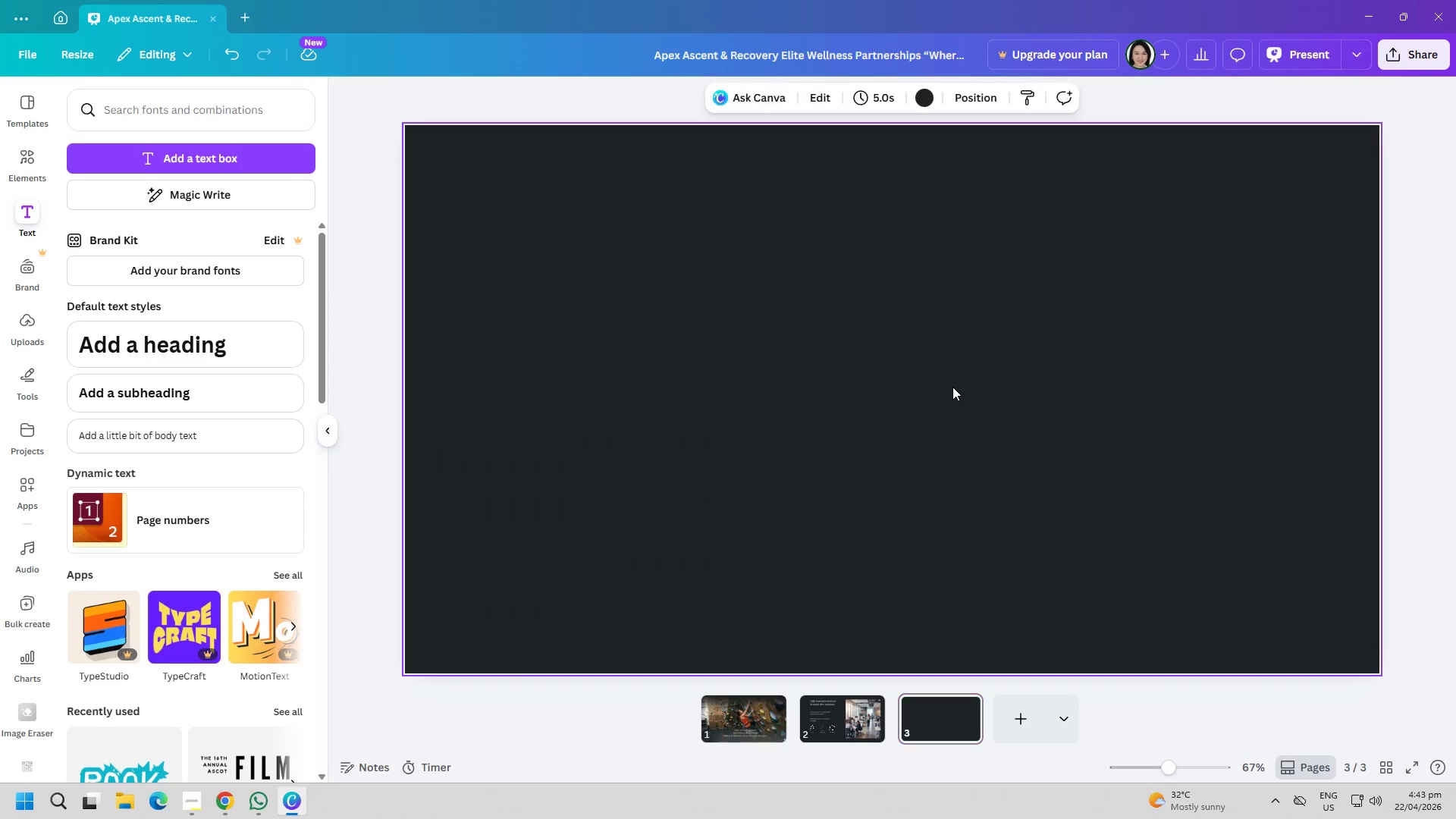 
key(Control+V)
 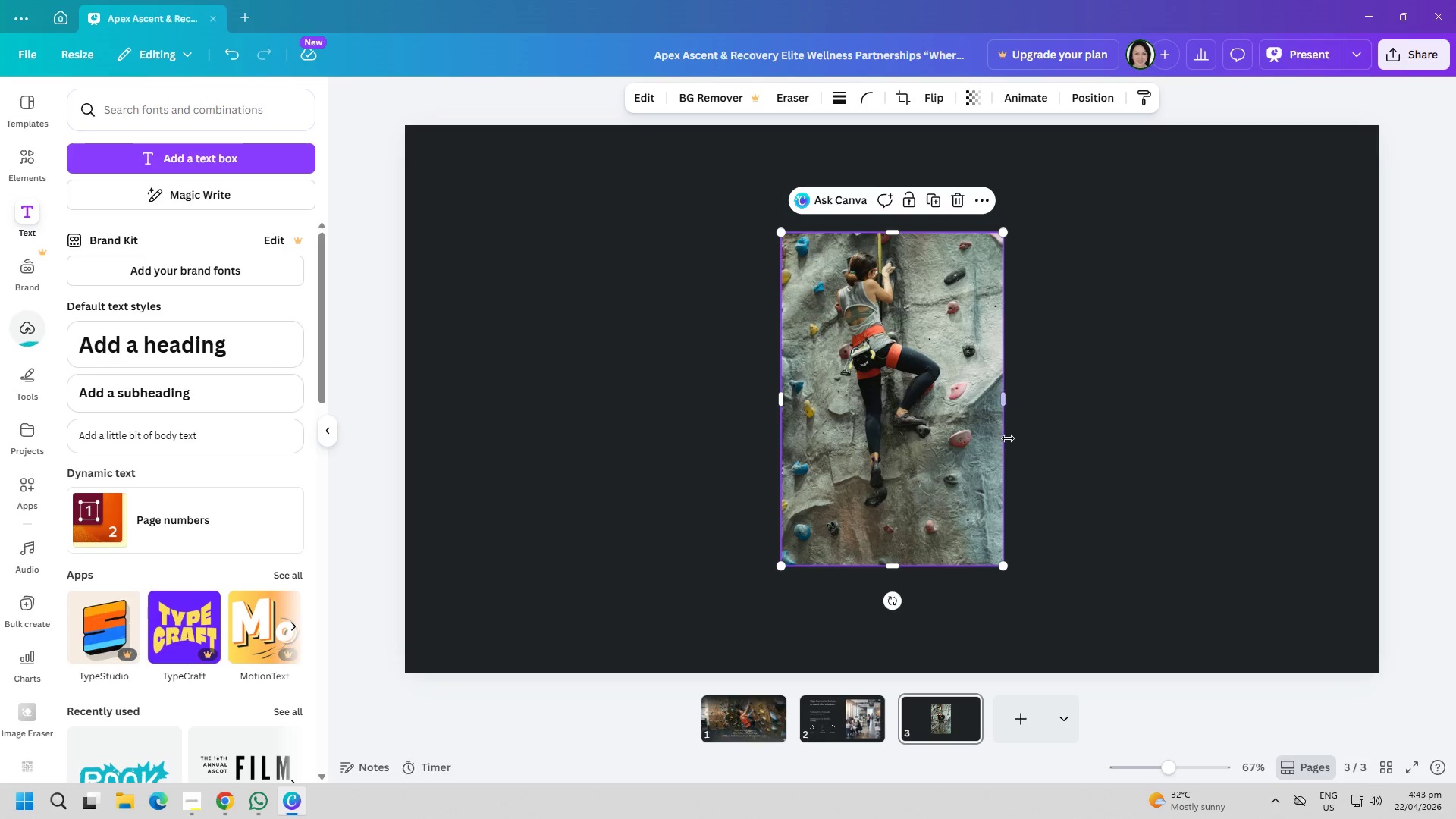 
left_click([1150, 481])
 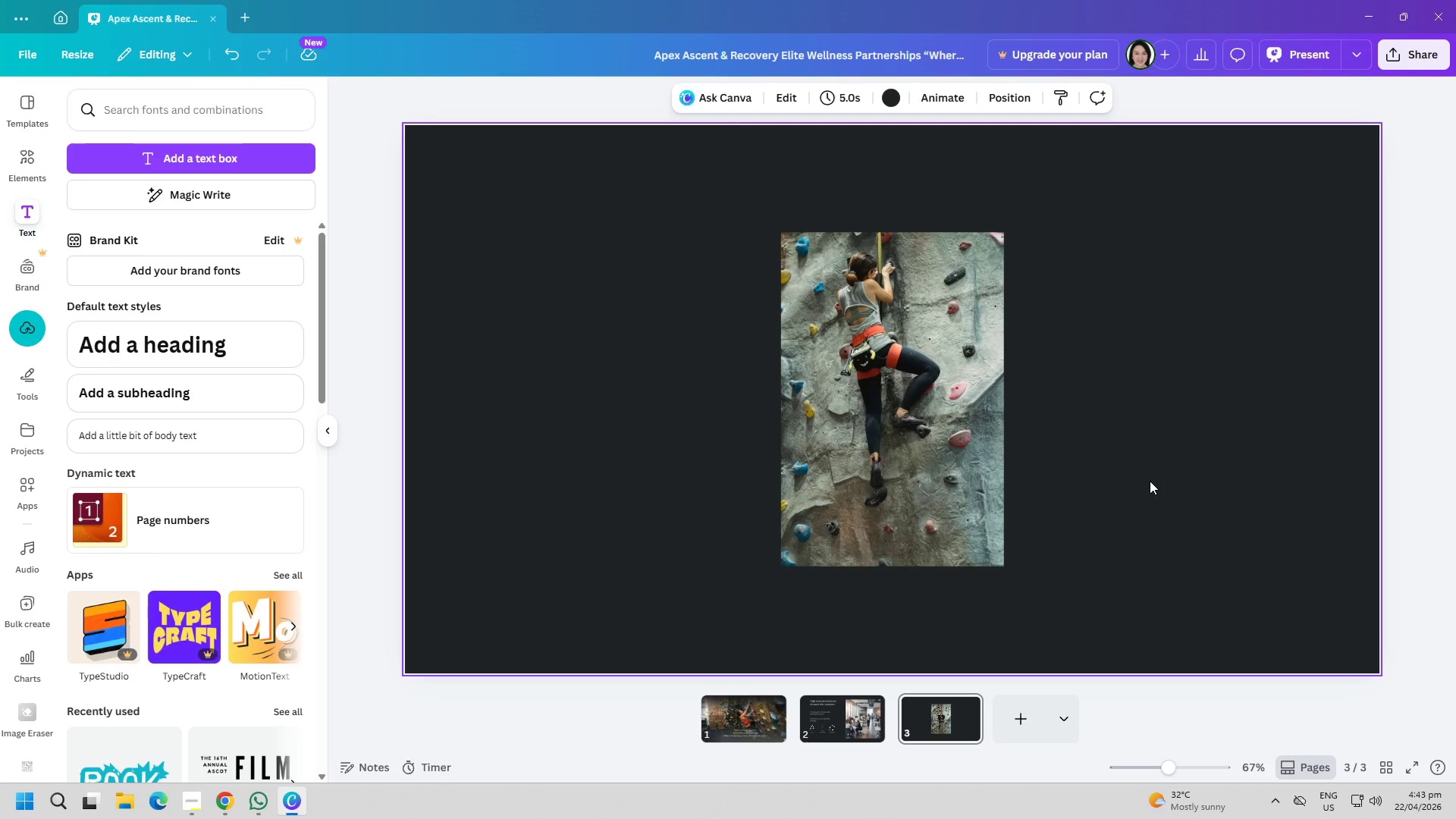 
left_click_drag(start_coordinate=[906, 460], to_coordinate=[734, 457])
 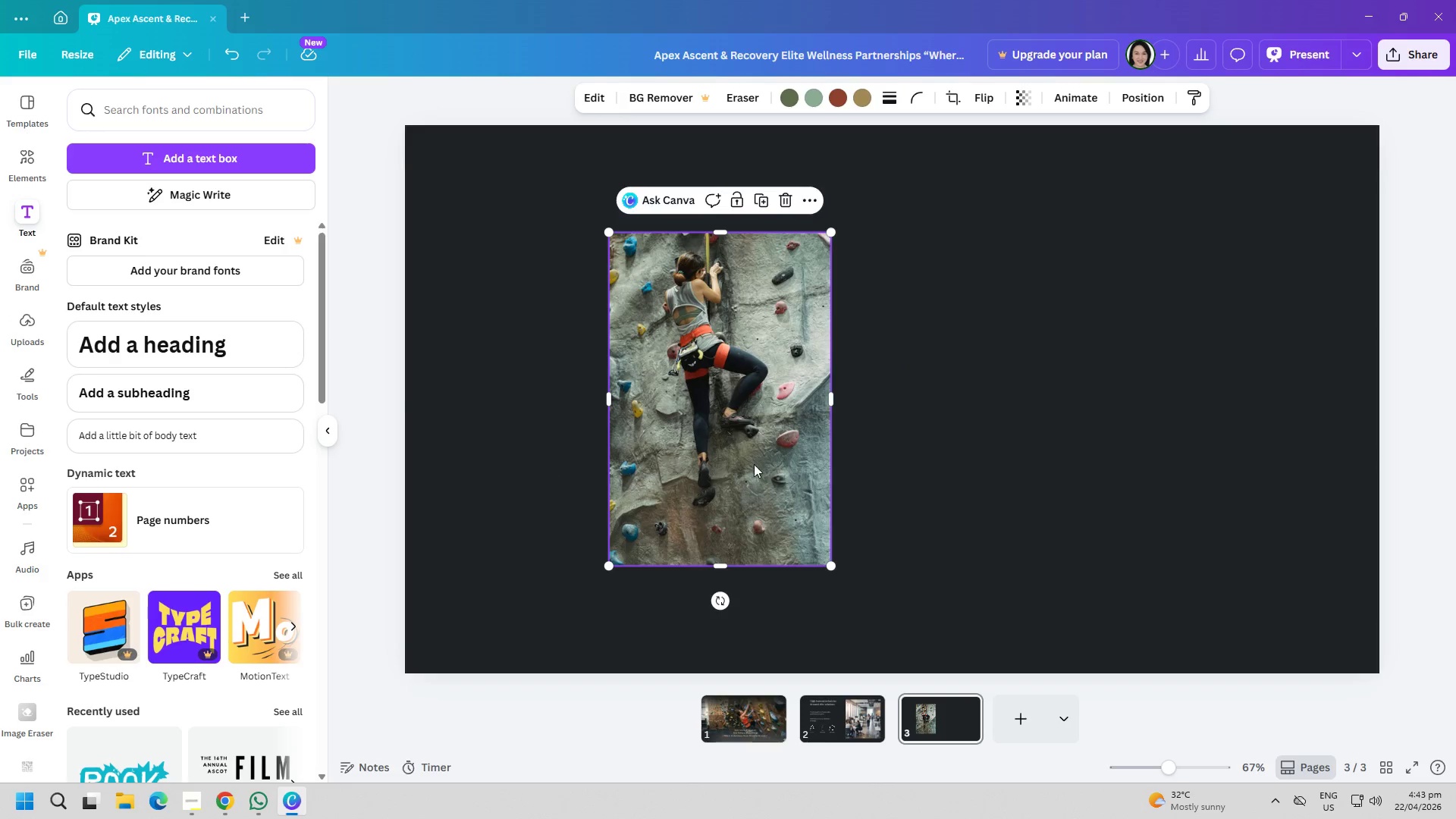 
left_click_drag(start_coordinate=[749, 464], to_coordinate=[727, 464])
 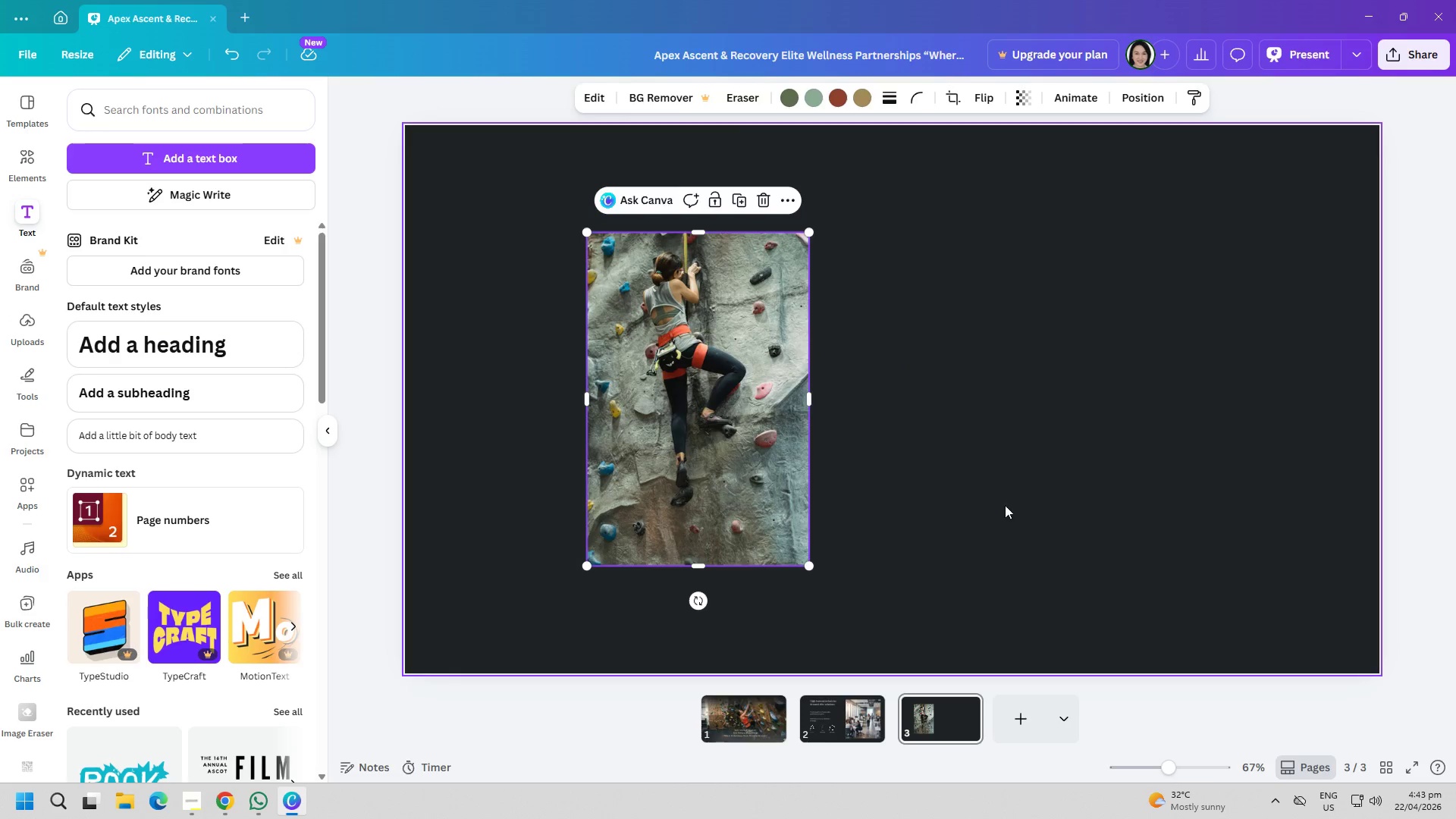 
left_click([1005, 505])
 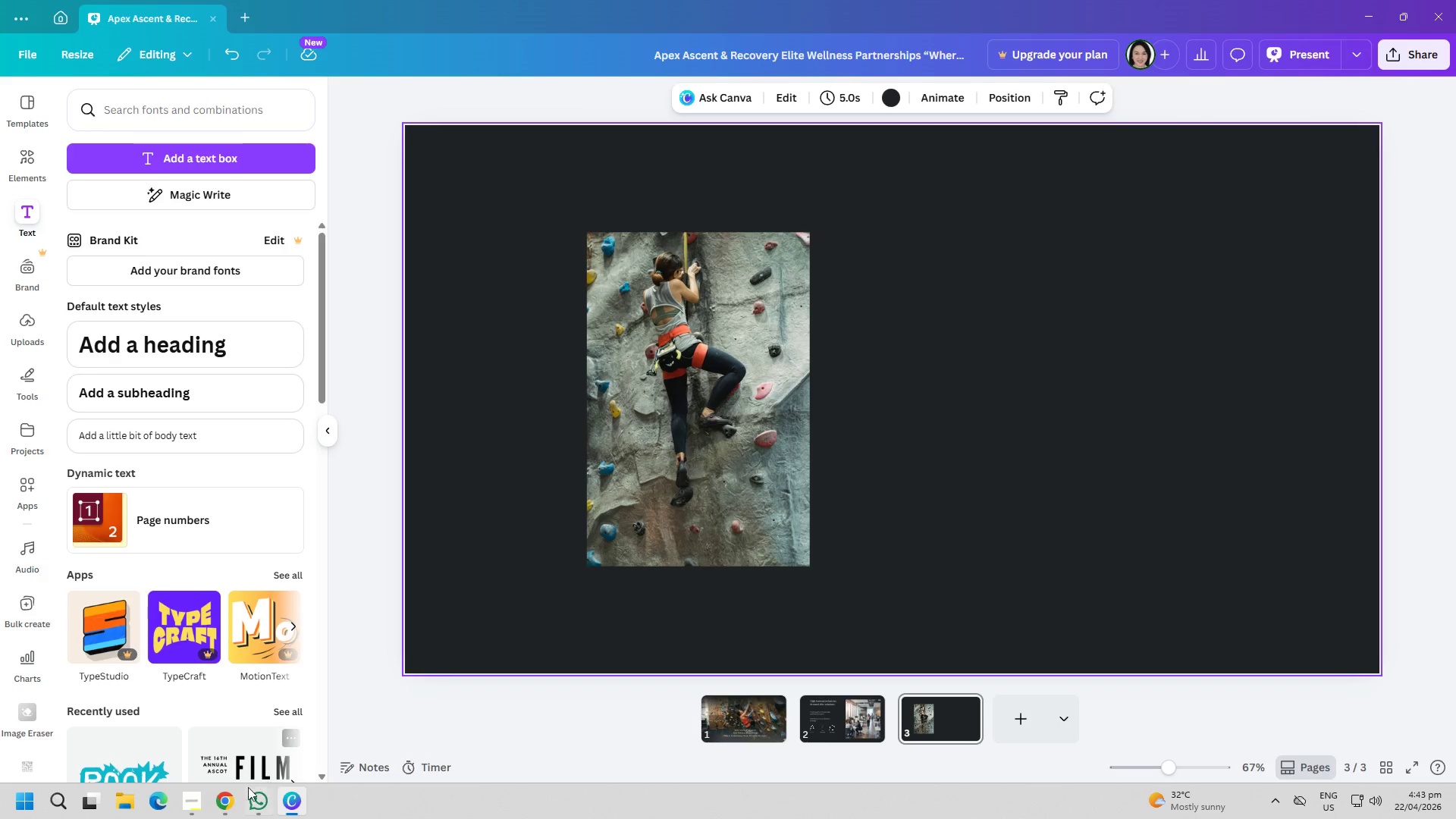 
left_click([229, 805])
 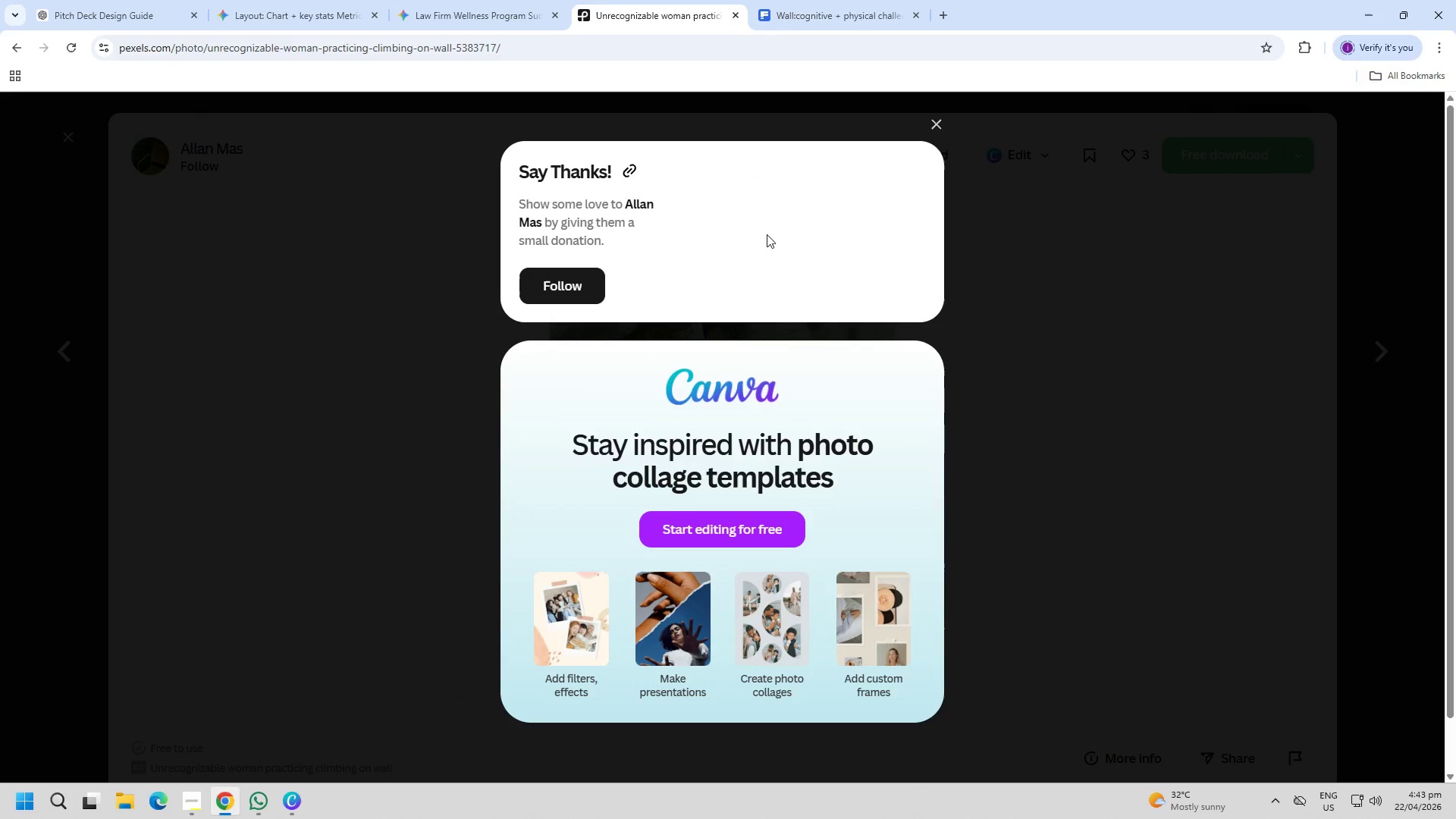 
key(Escape)
 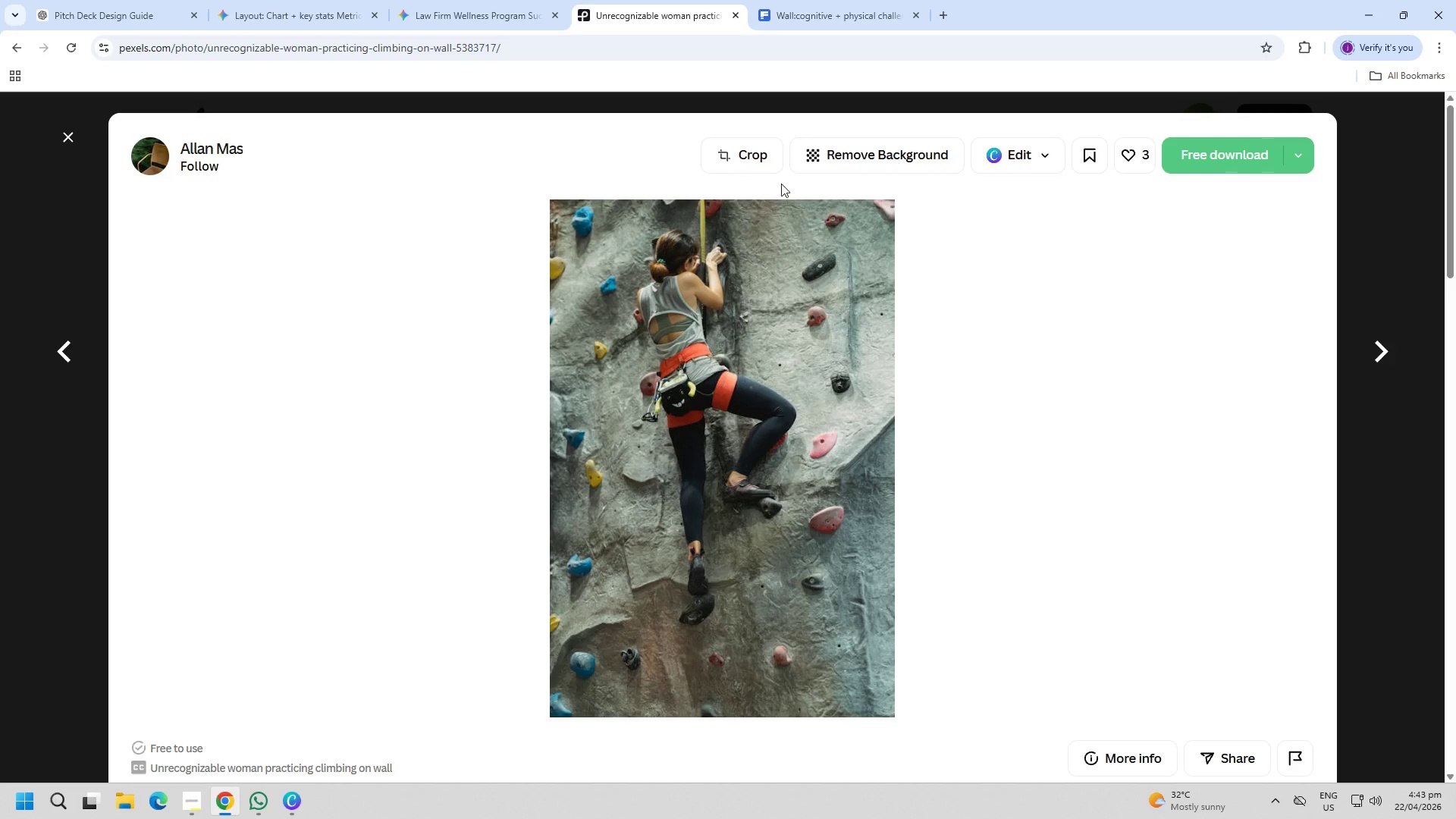 
key(Escape)
 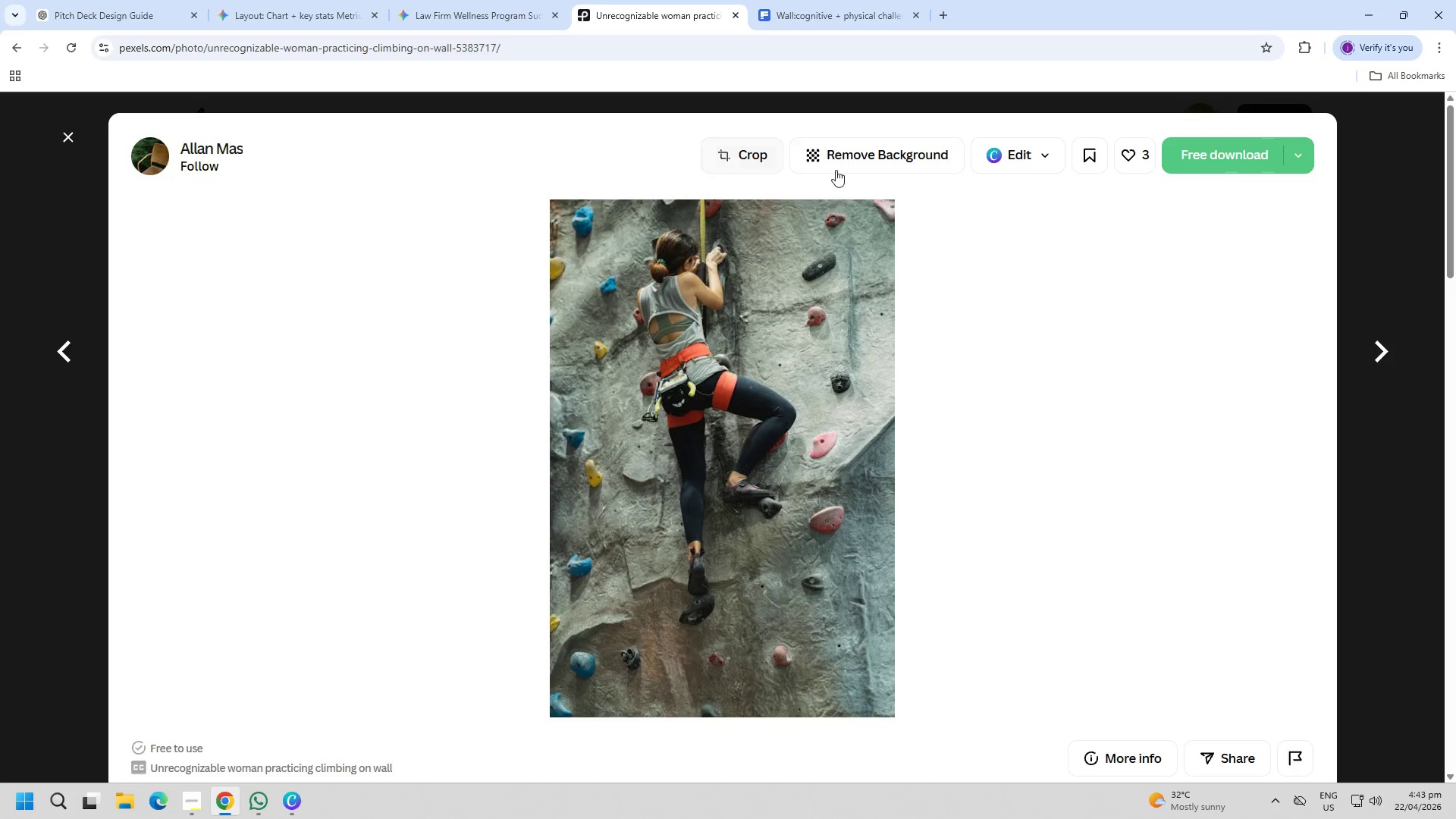 
key(Escape)
 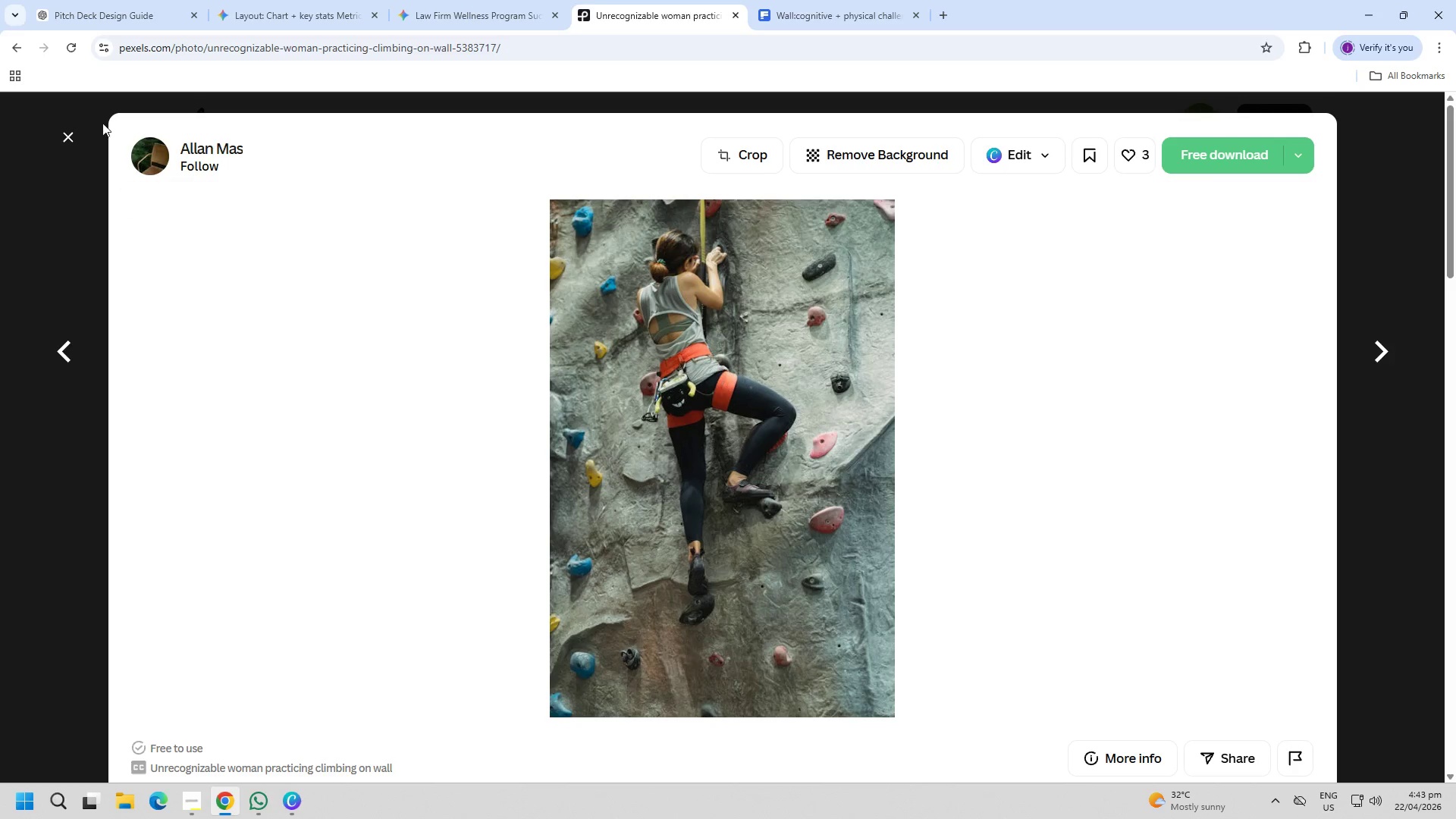 
left_click([65, 141])
 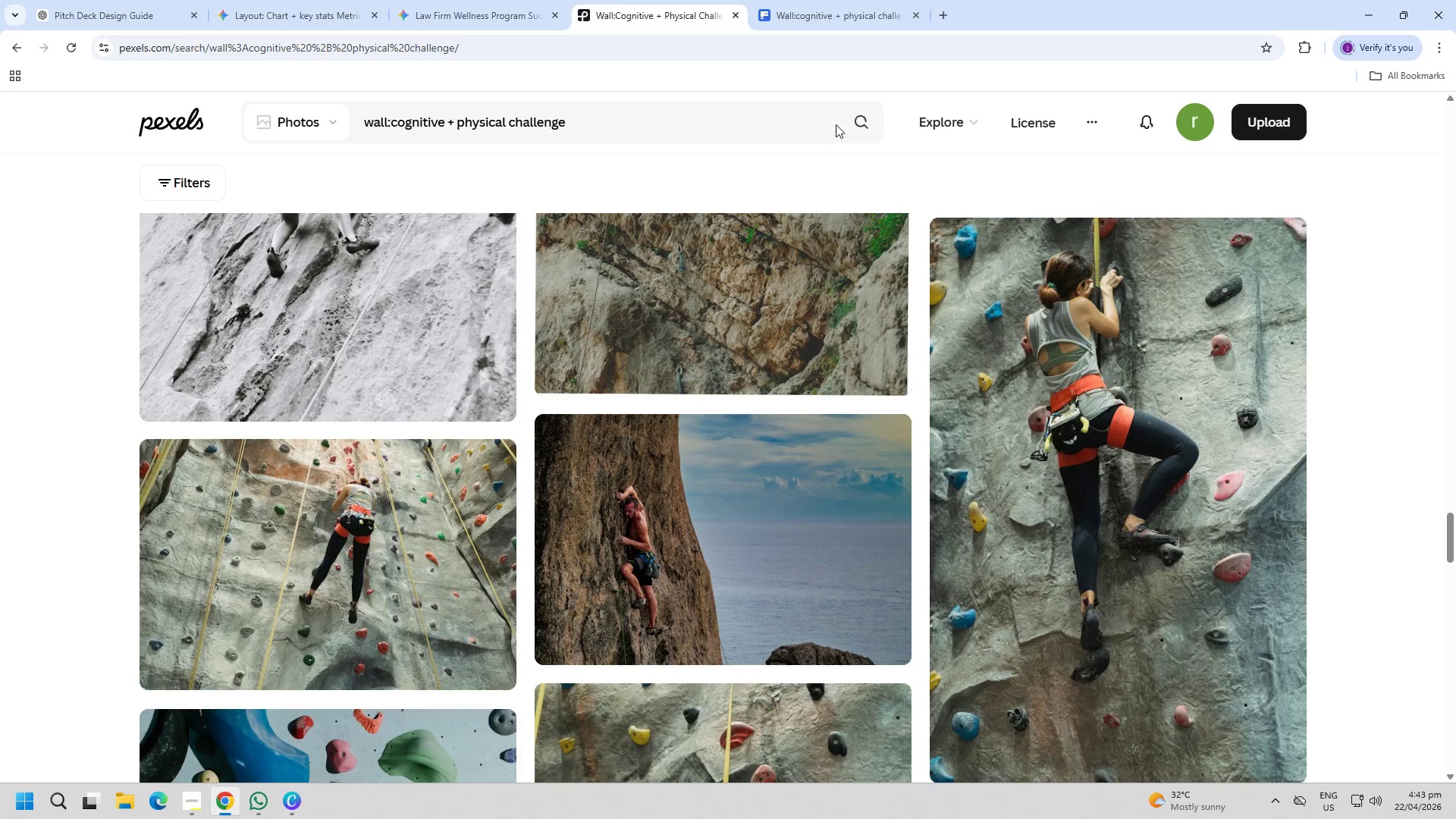 
double_click([674, 133])
 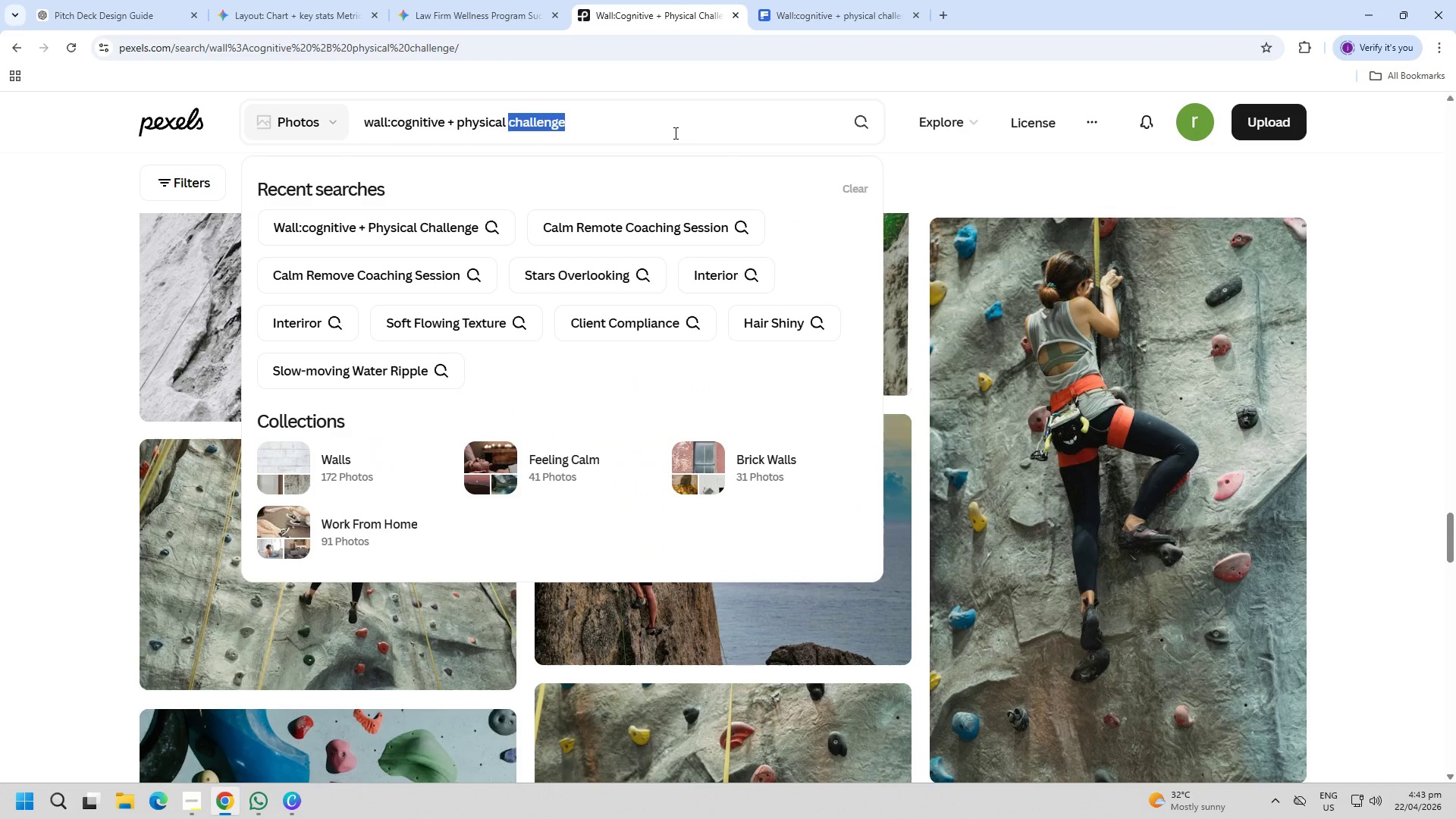 
triple_click([674, 133])
 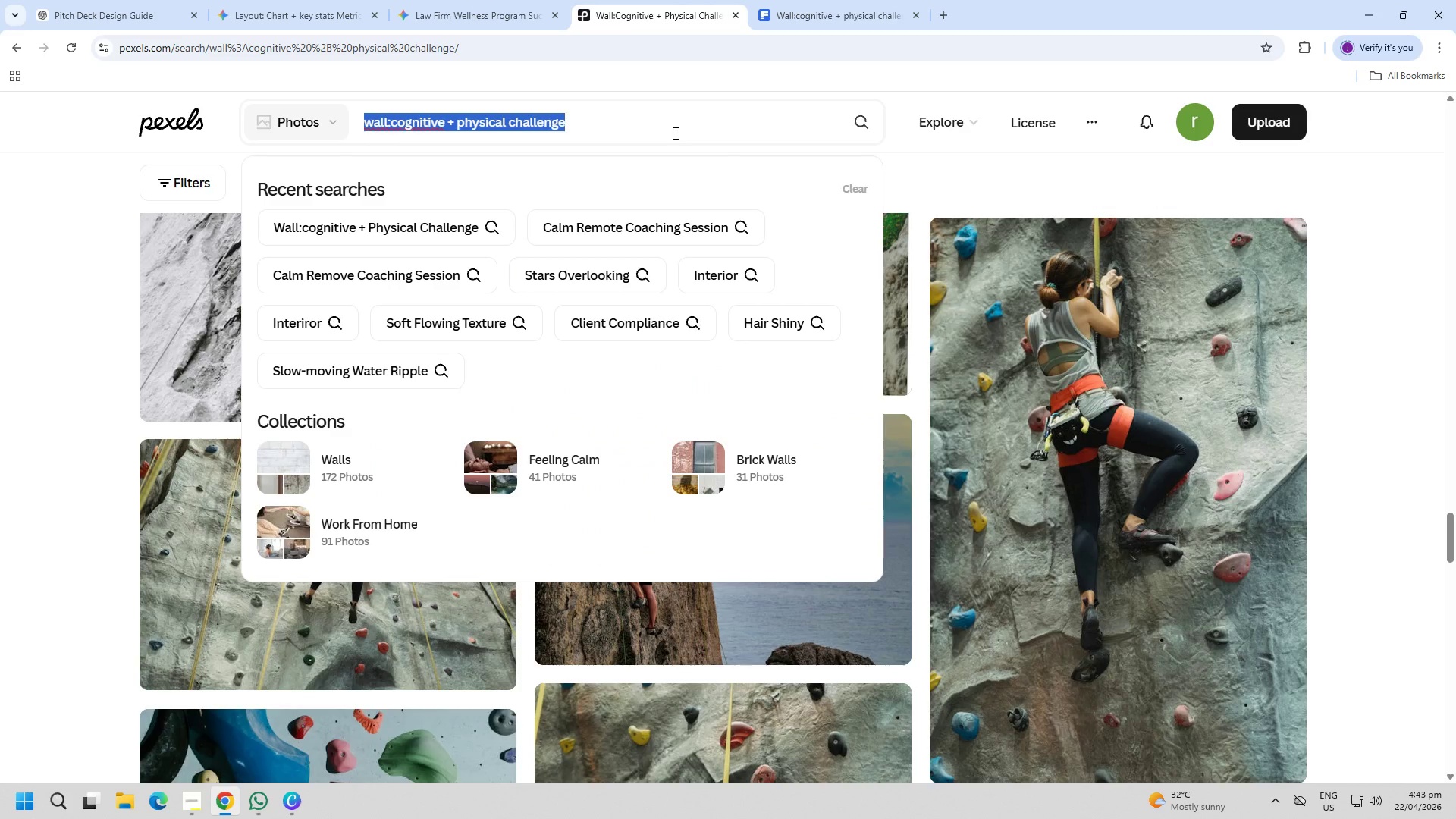 
key(Control+ControlLeft)
 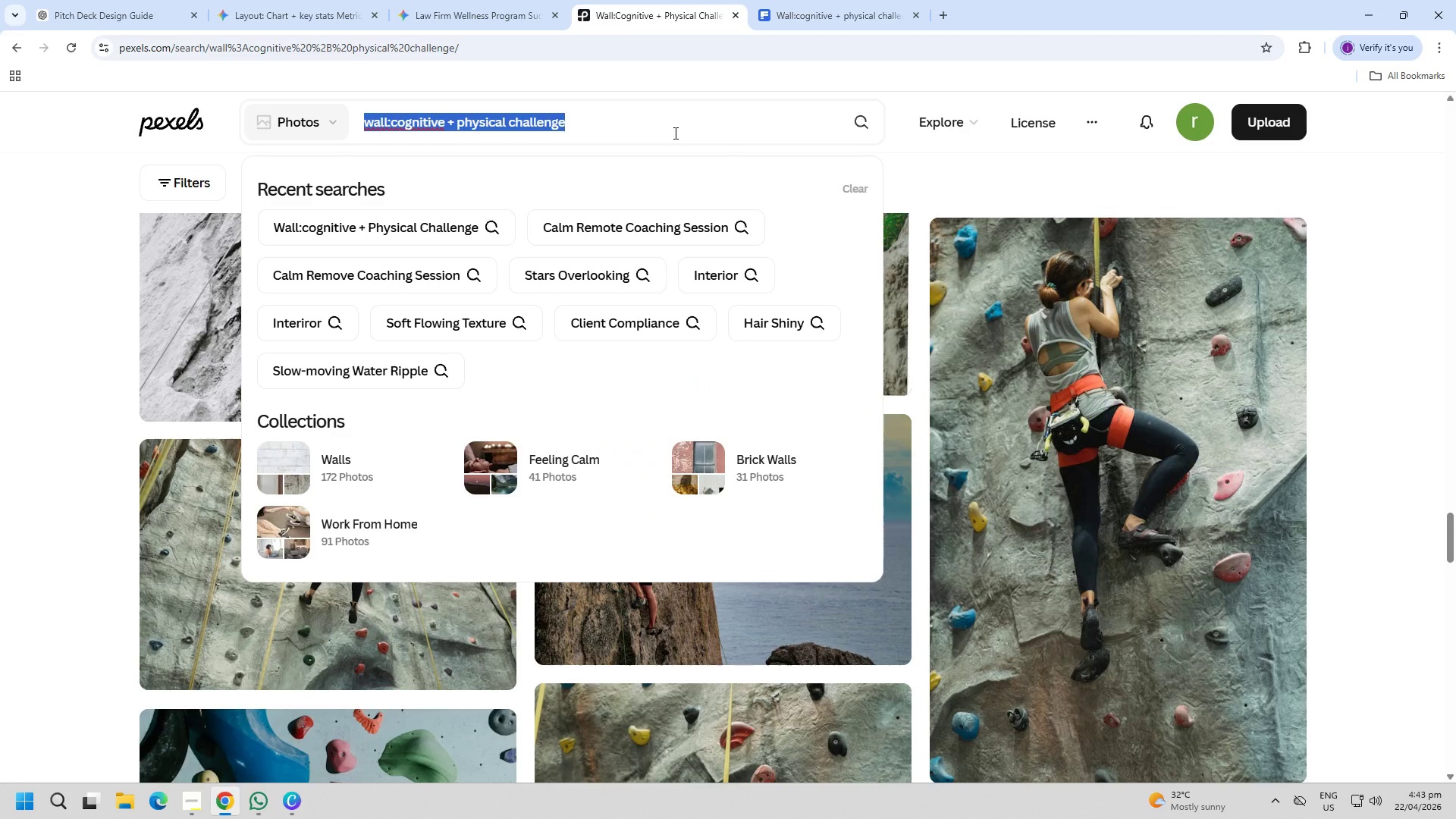 
key(Control+A)
 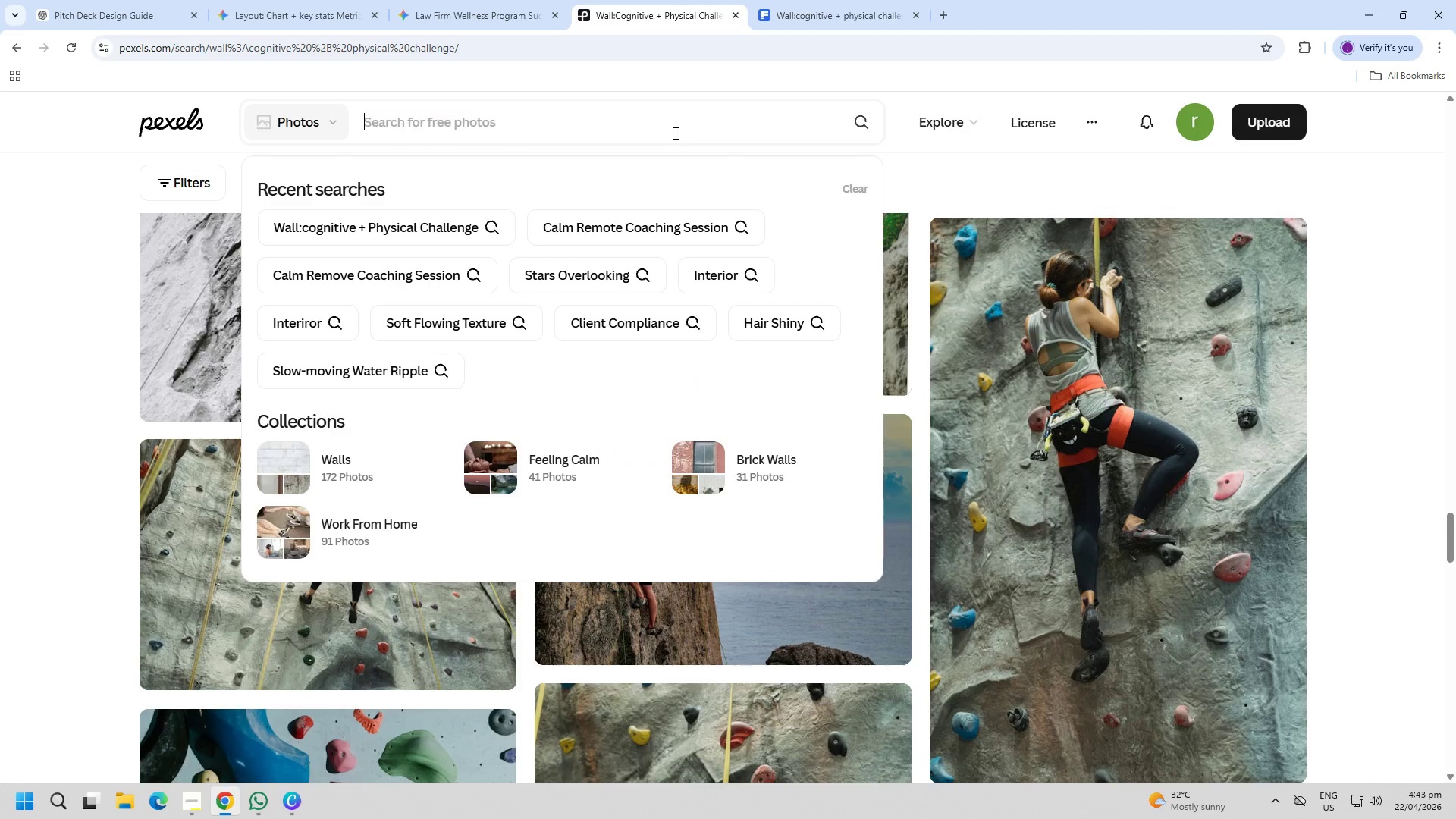 
key(Backspace)
type(water: full )
key(Backspace)
type(-spectrum recovery systems)
 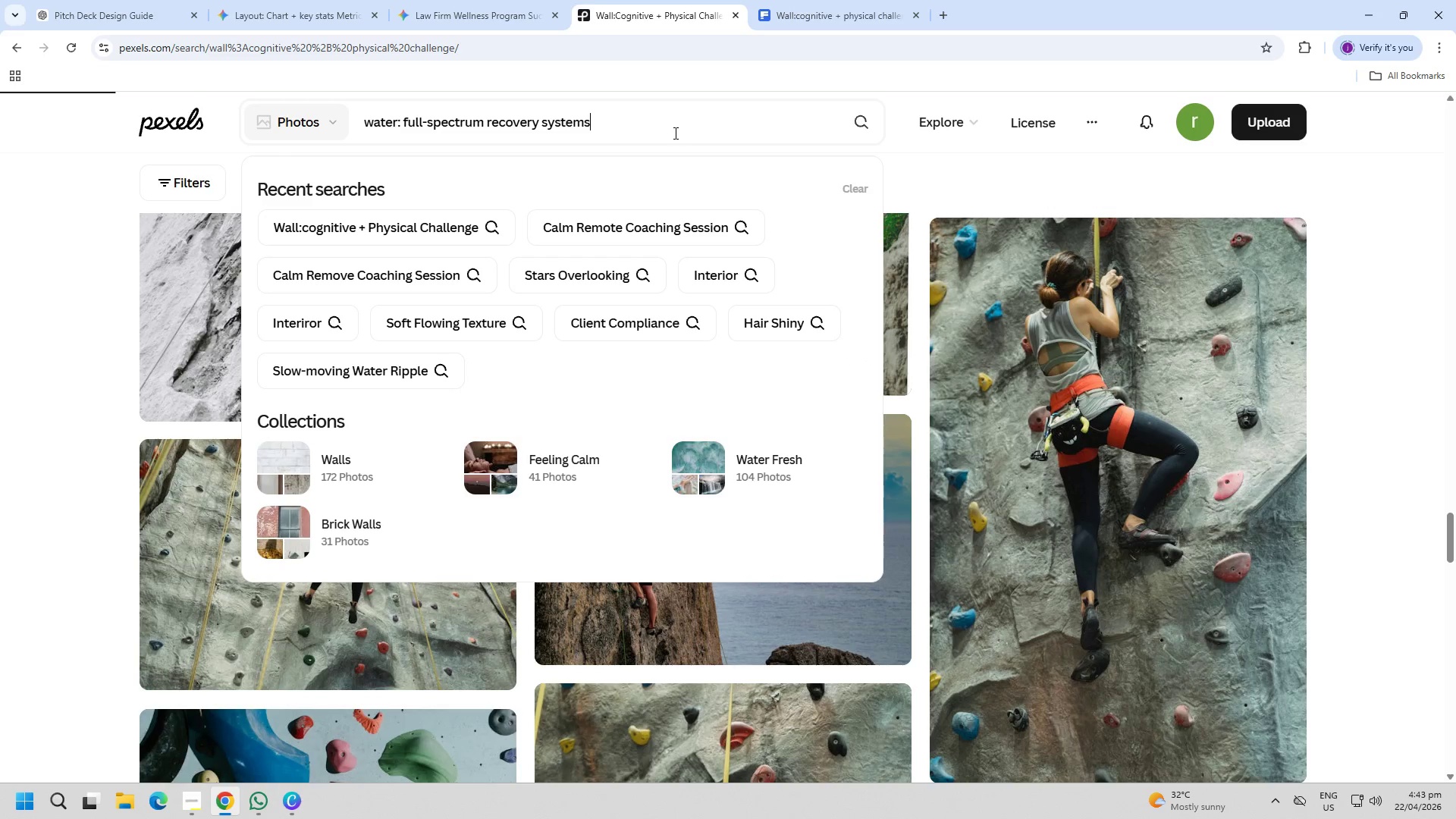 
 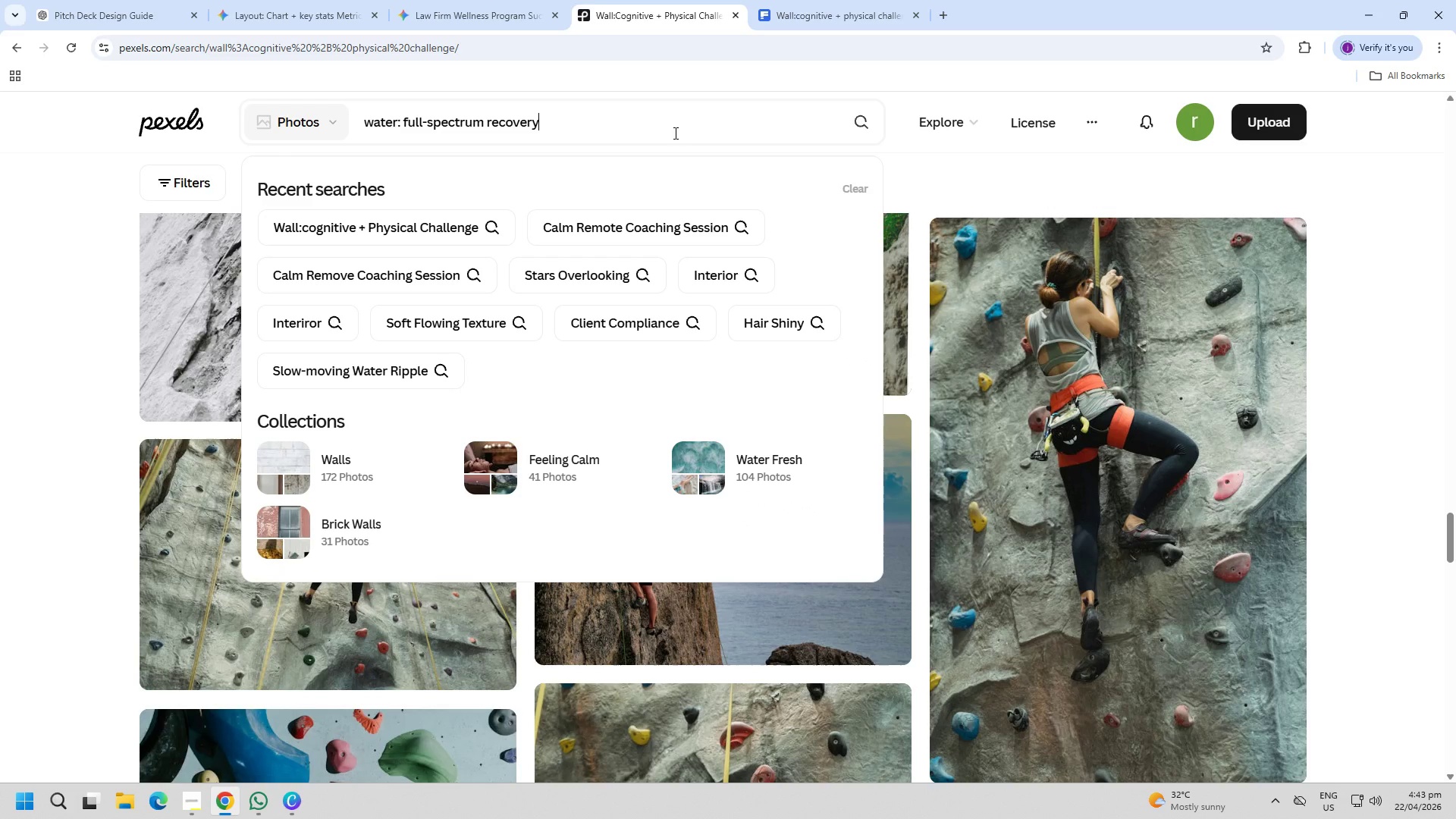 
key(Enter)
 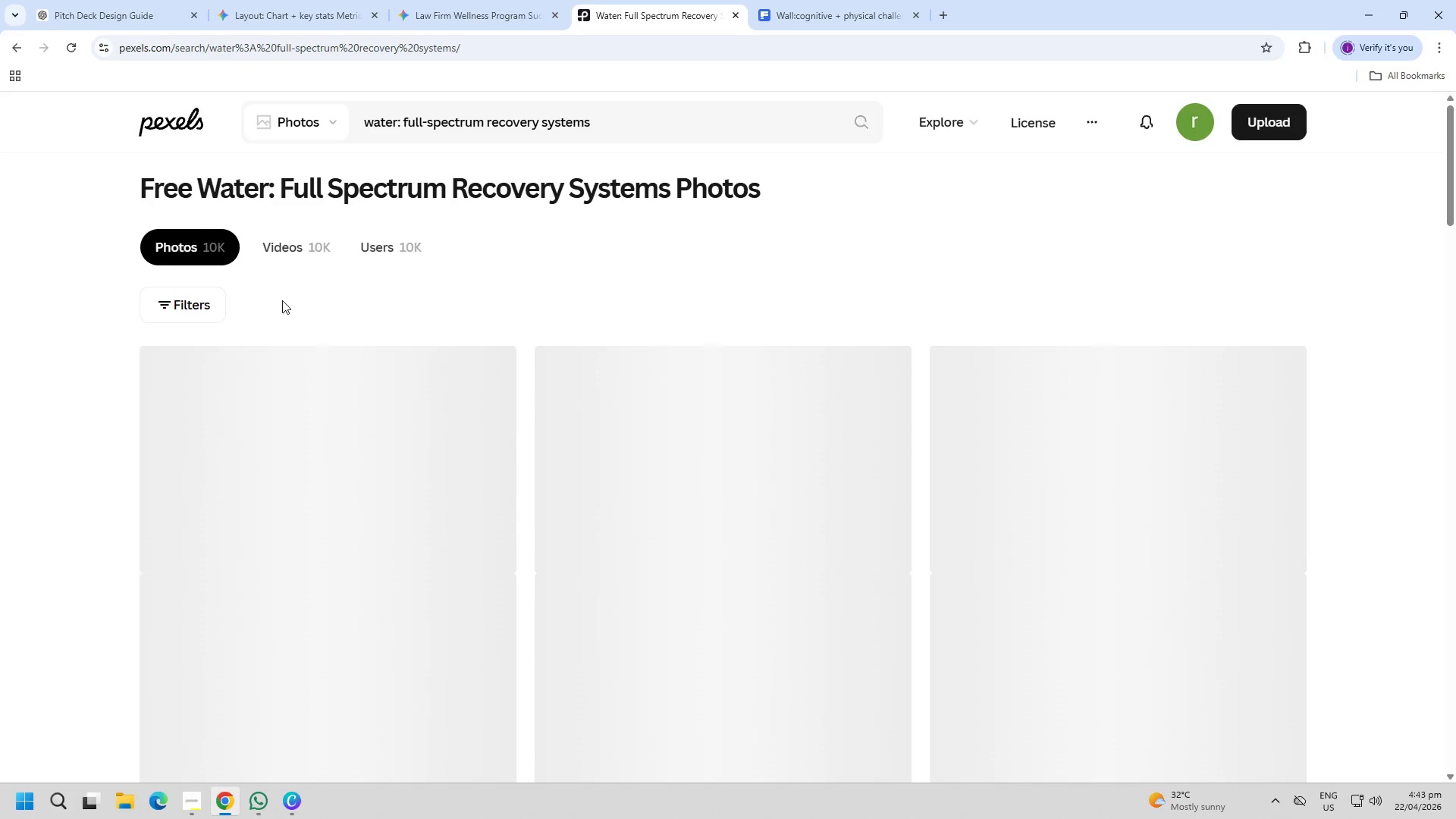 
scroll: coordinate [454, 364], scroll_direction: down, amount: 62.0
 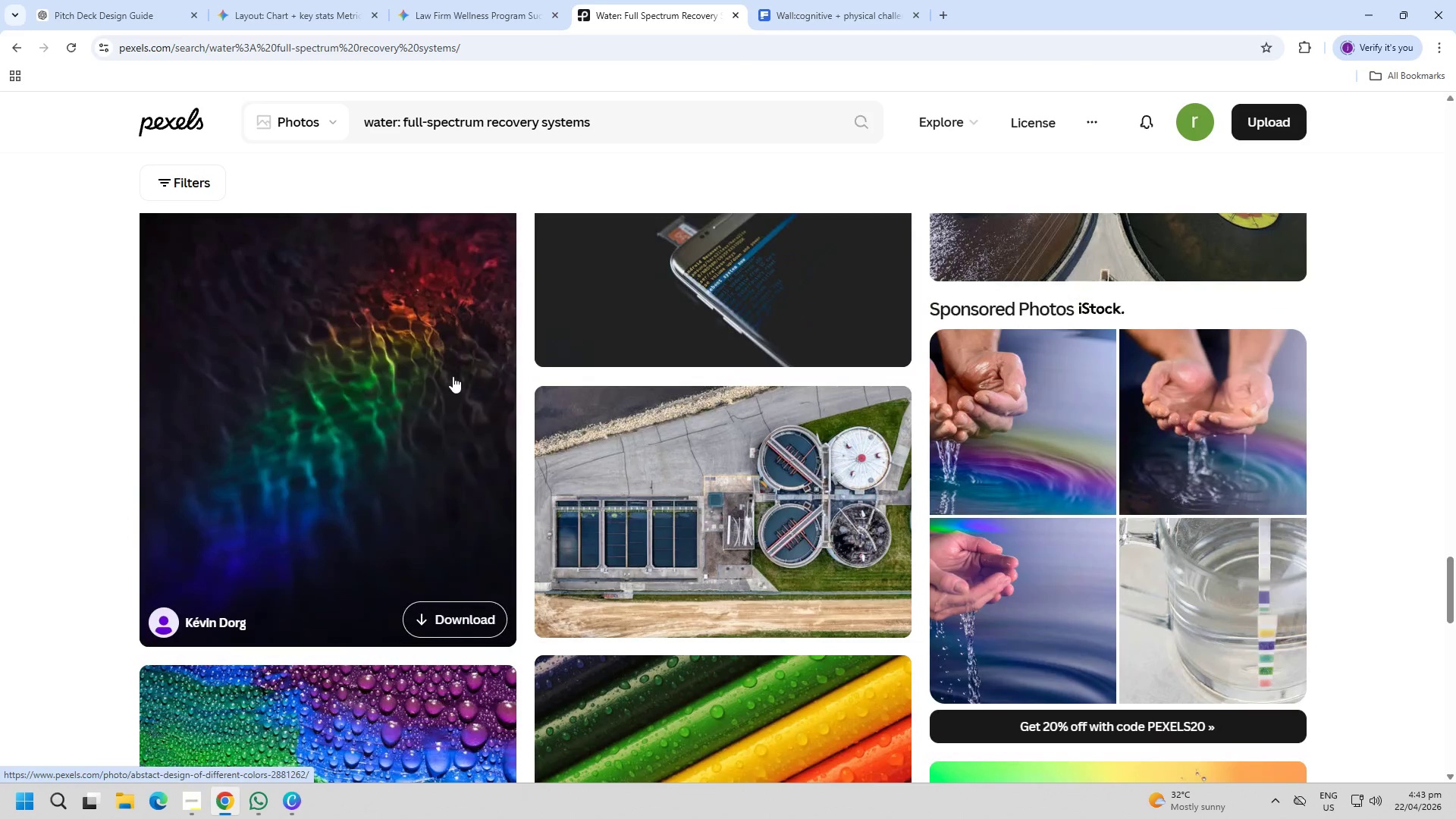 
left_click([792, 0])
 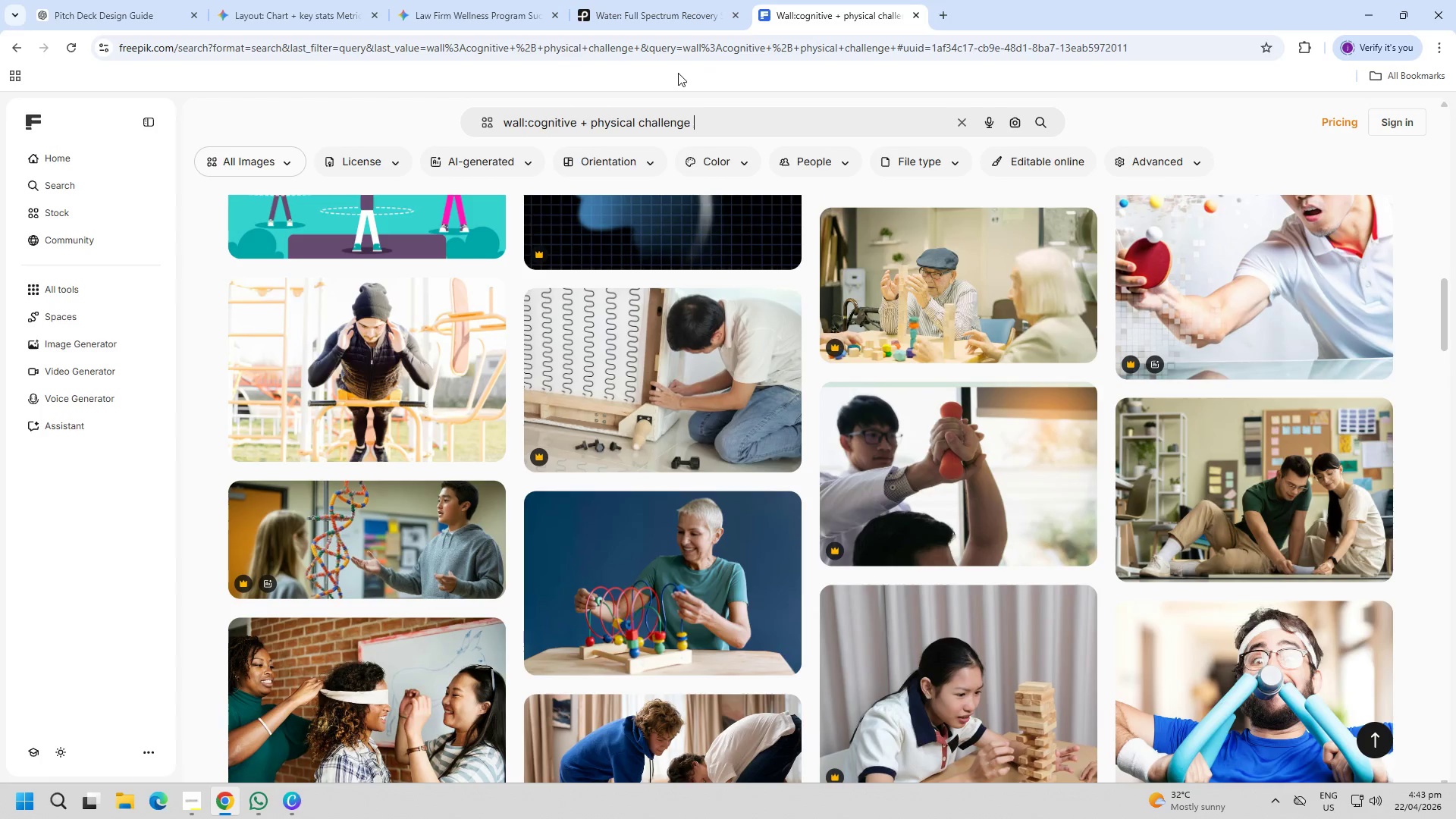 
scroll: coordinate [462, 362], scroll_direction: down, amount: 4.0
 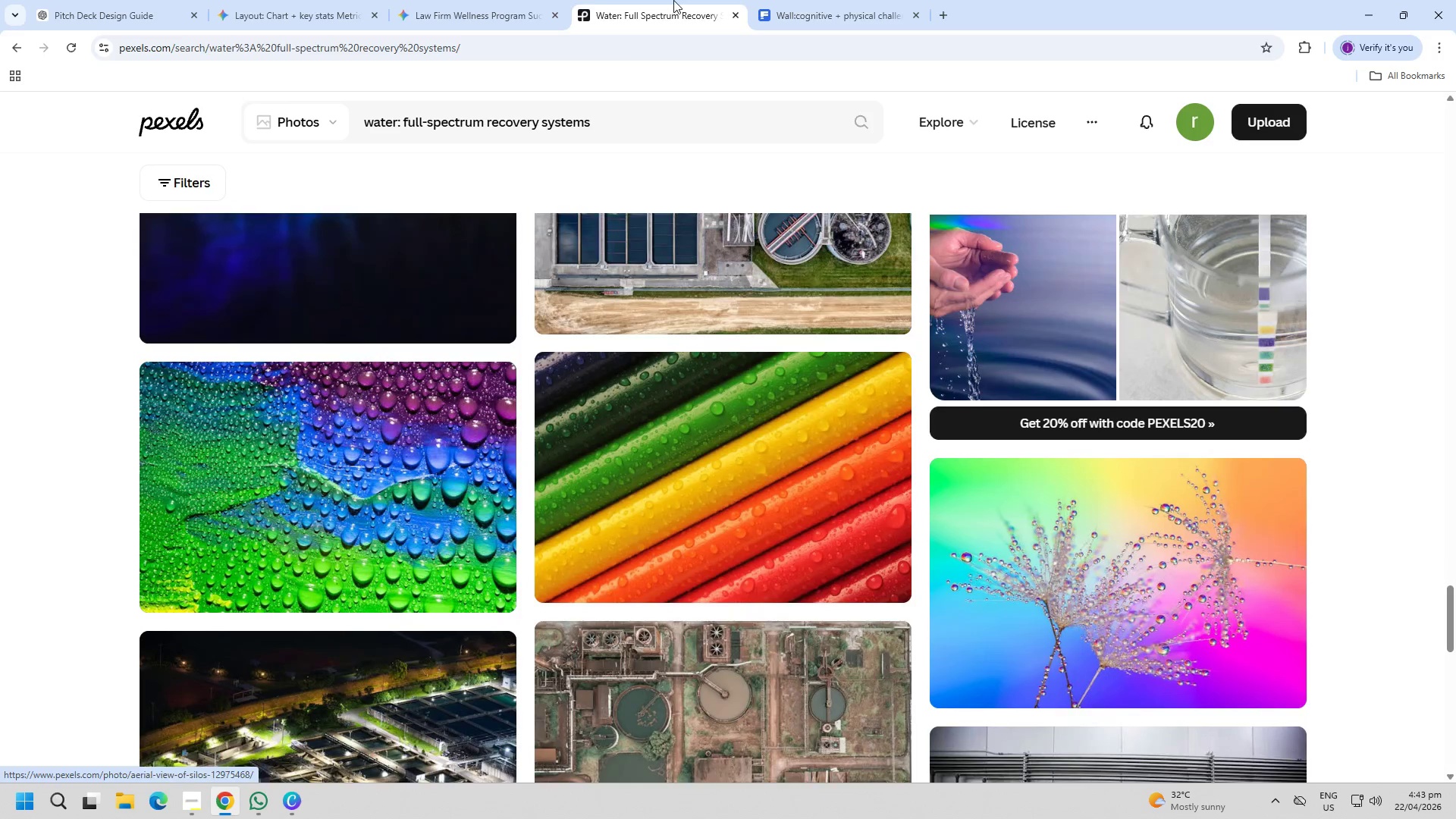 
left_click([686, 0])
 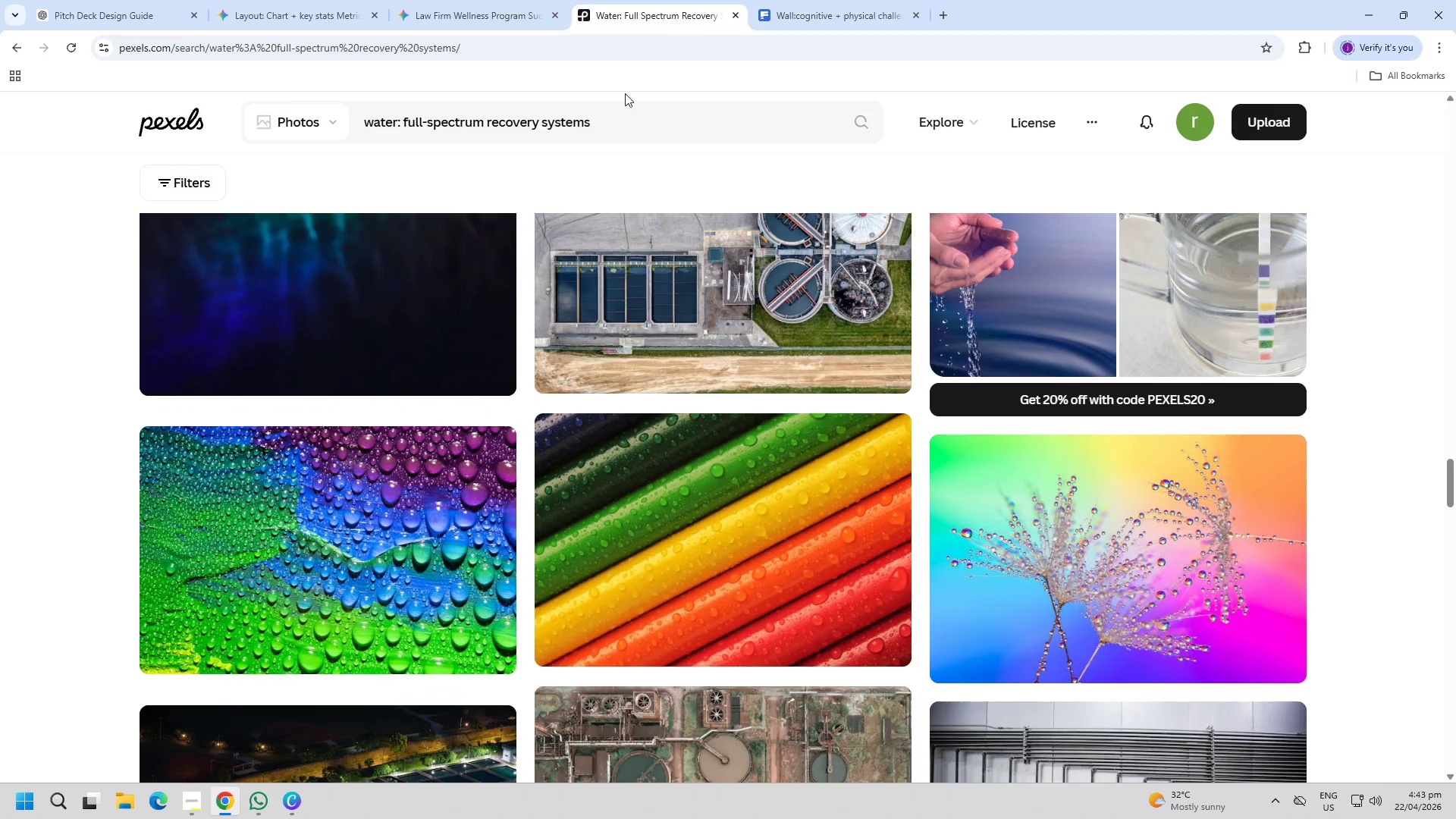 
key(Control+ControlLeft)
 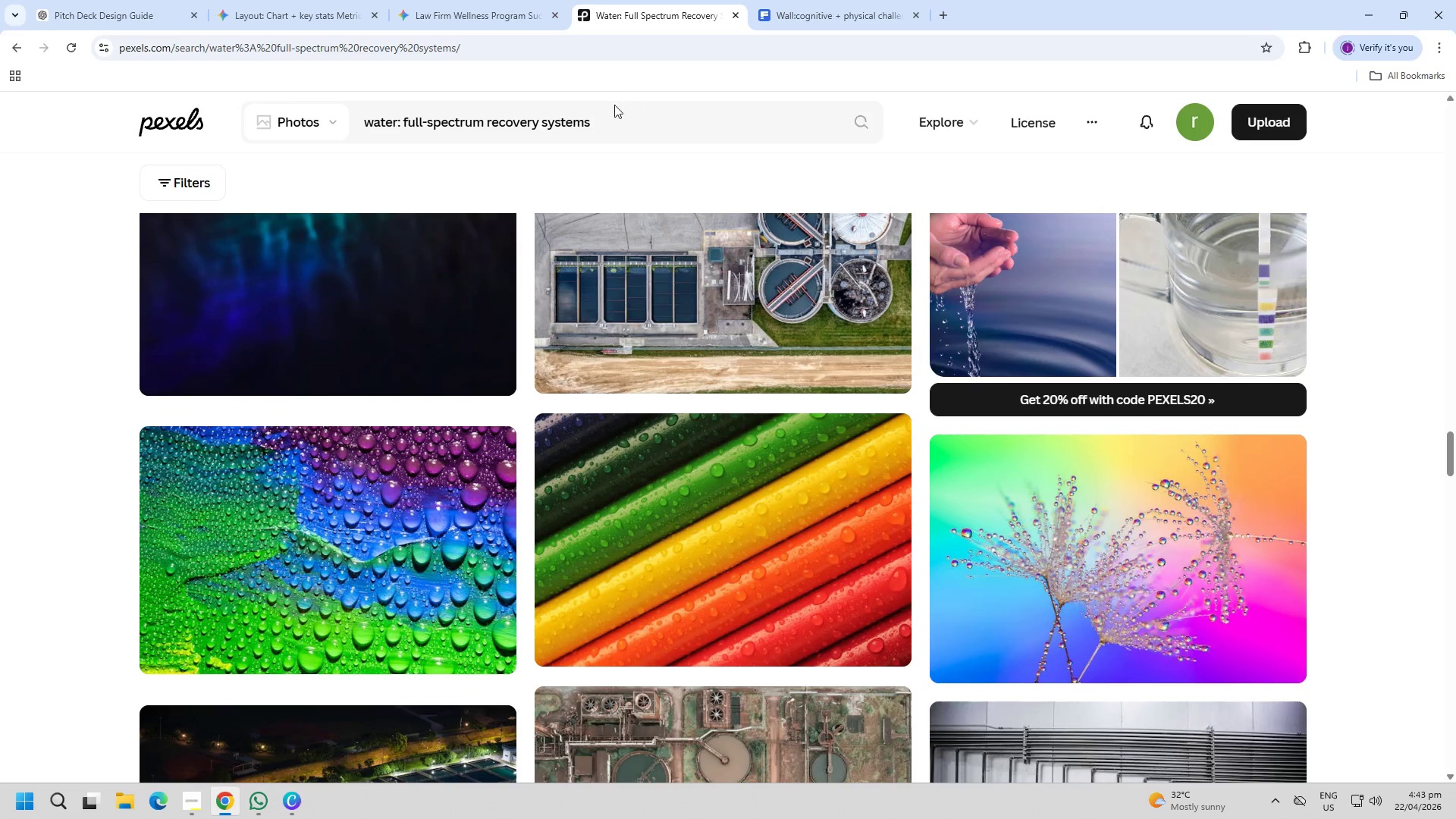 
double_click([614, 117])
 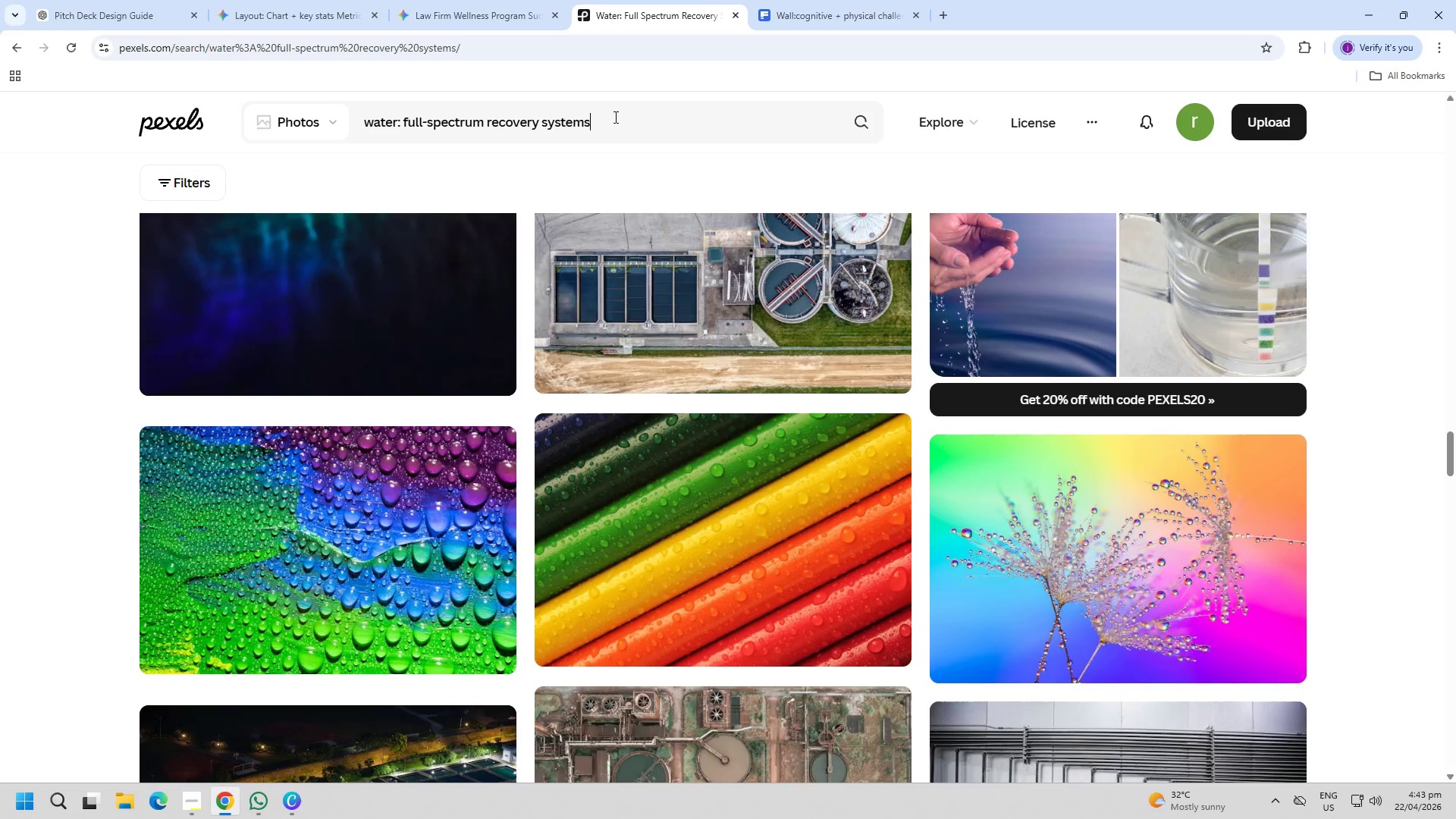 
triple_click([614, 117])
 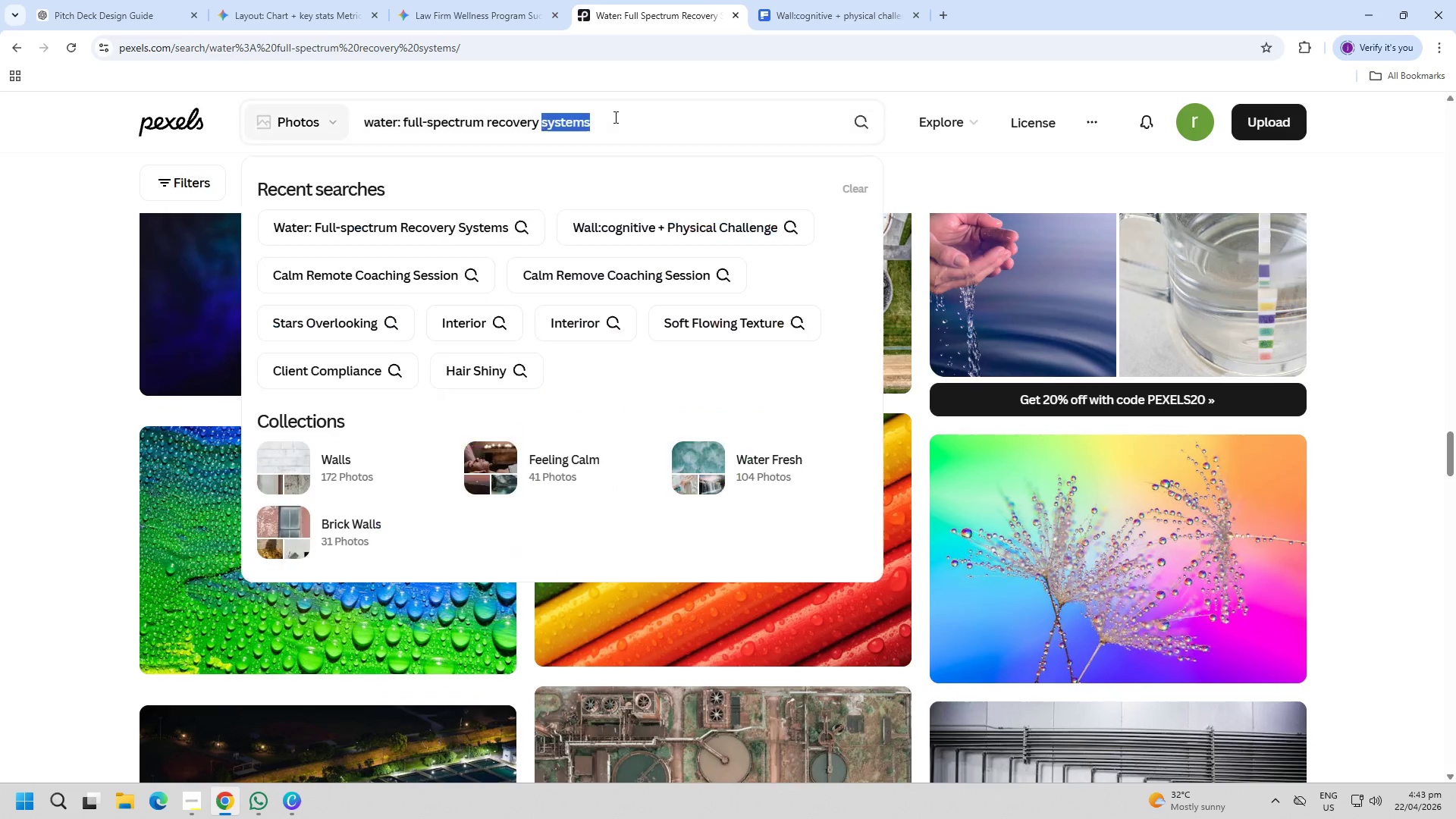 
triple_click([614, 117])
 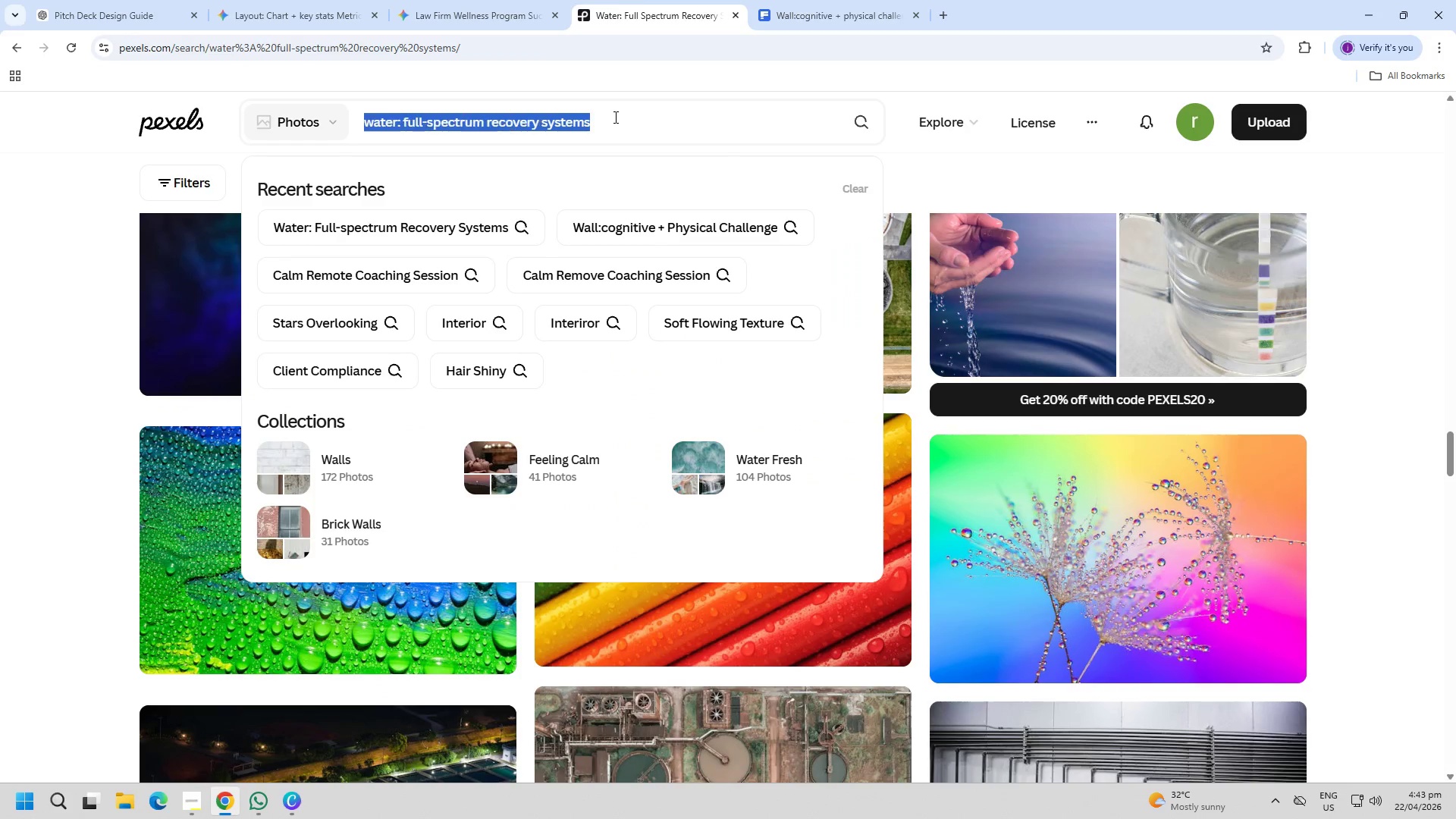 
key(Control+ControlLeft)
 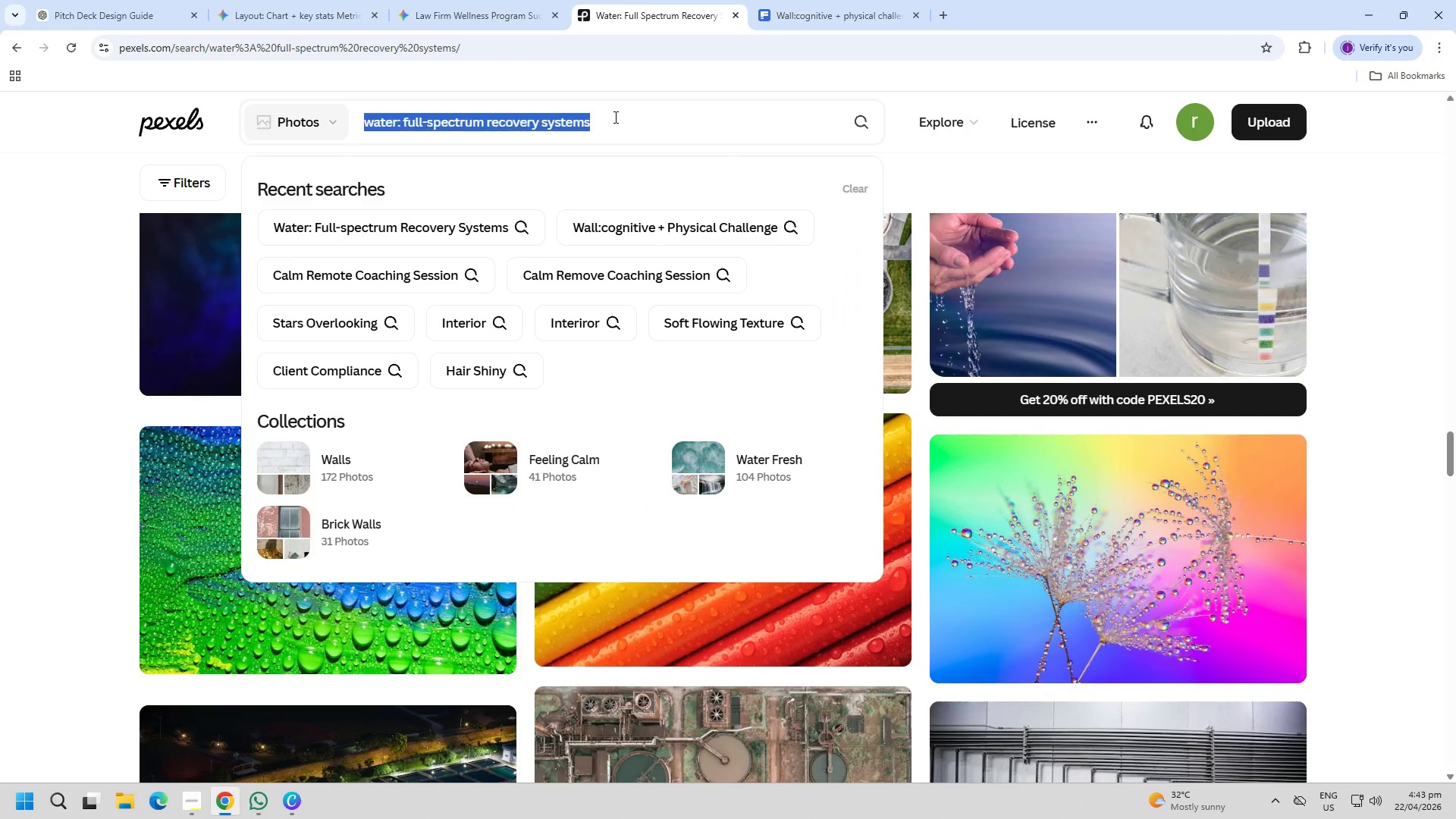 
key(Control+C)
 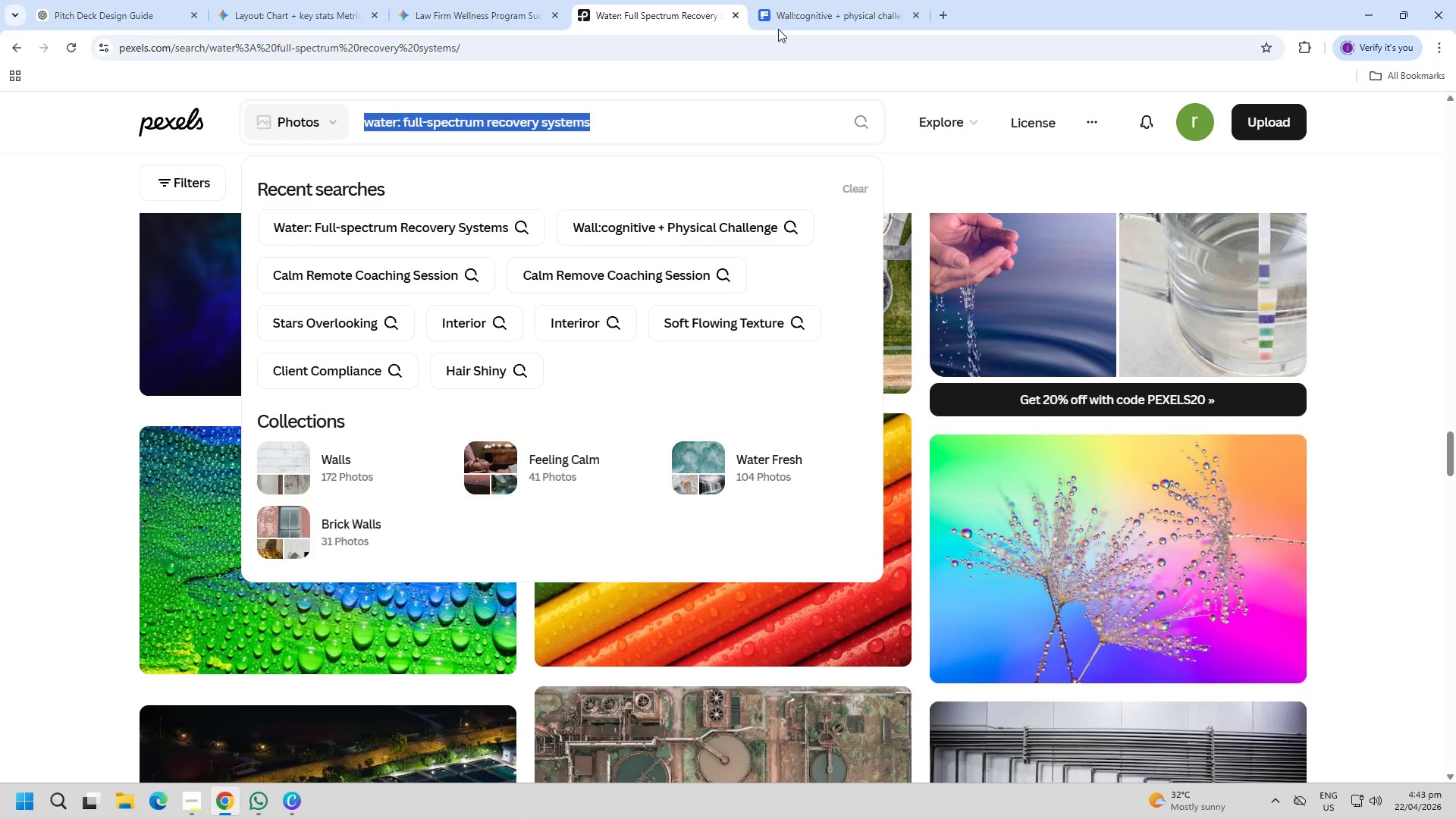 
triple_click([824, 0])
 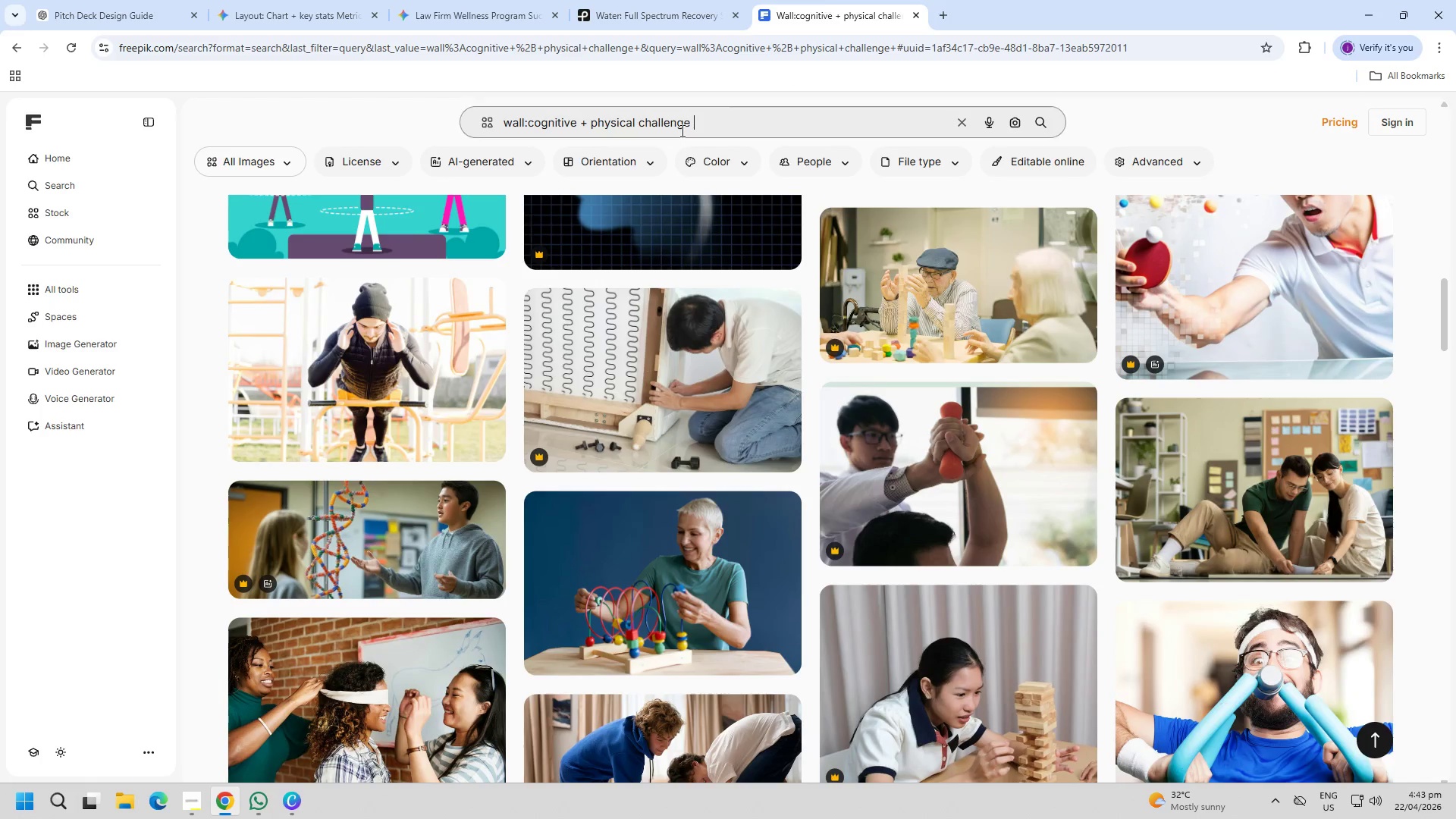 
triple_click([681, 130])
 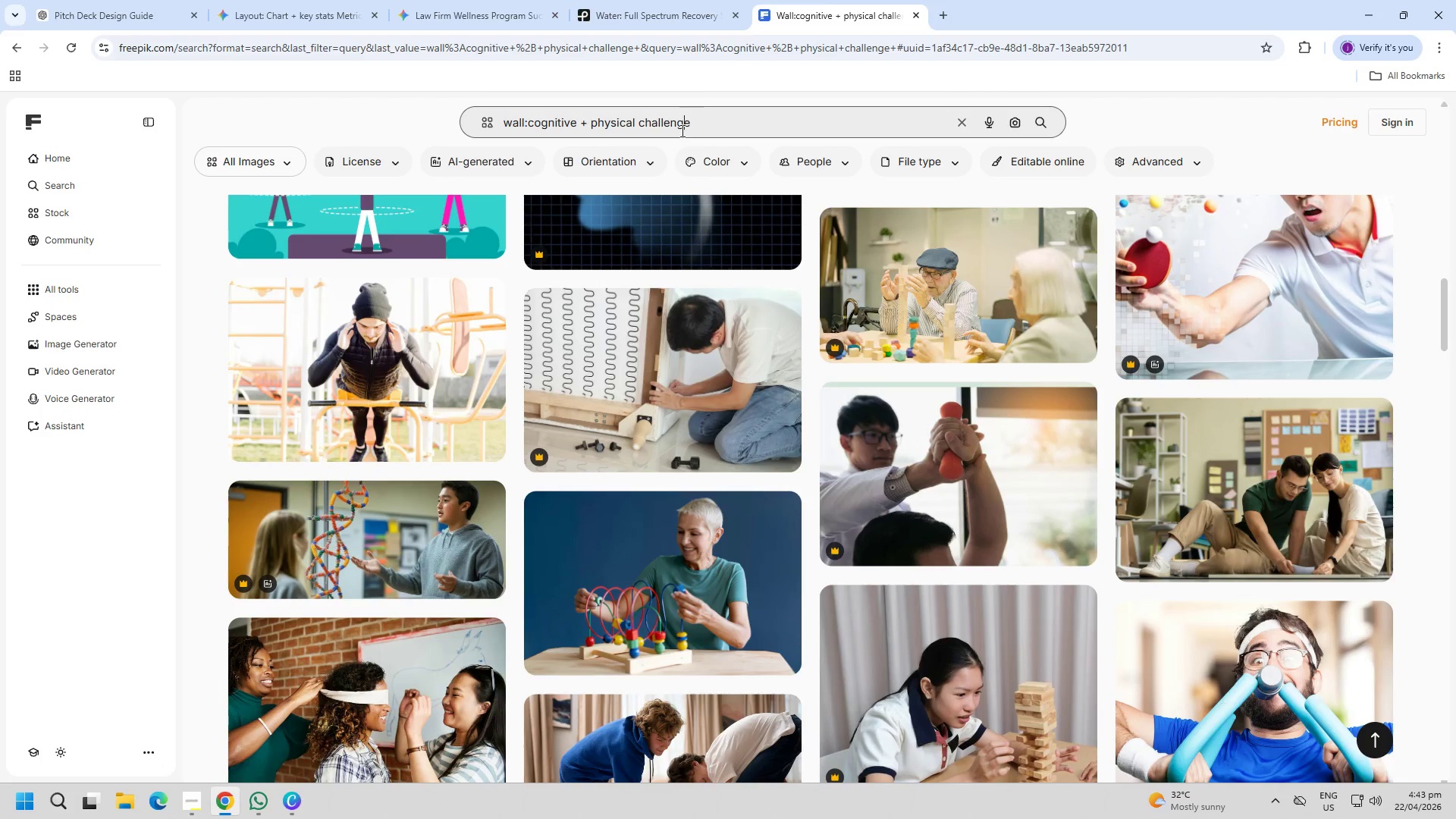 
triple_click([681, 130])
 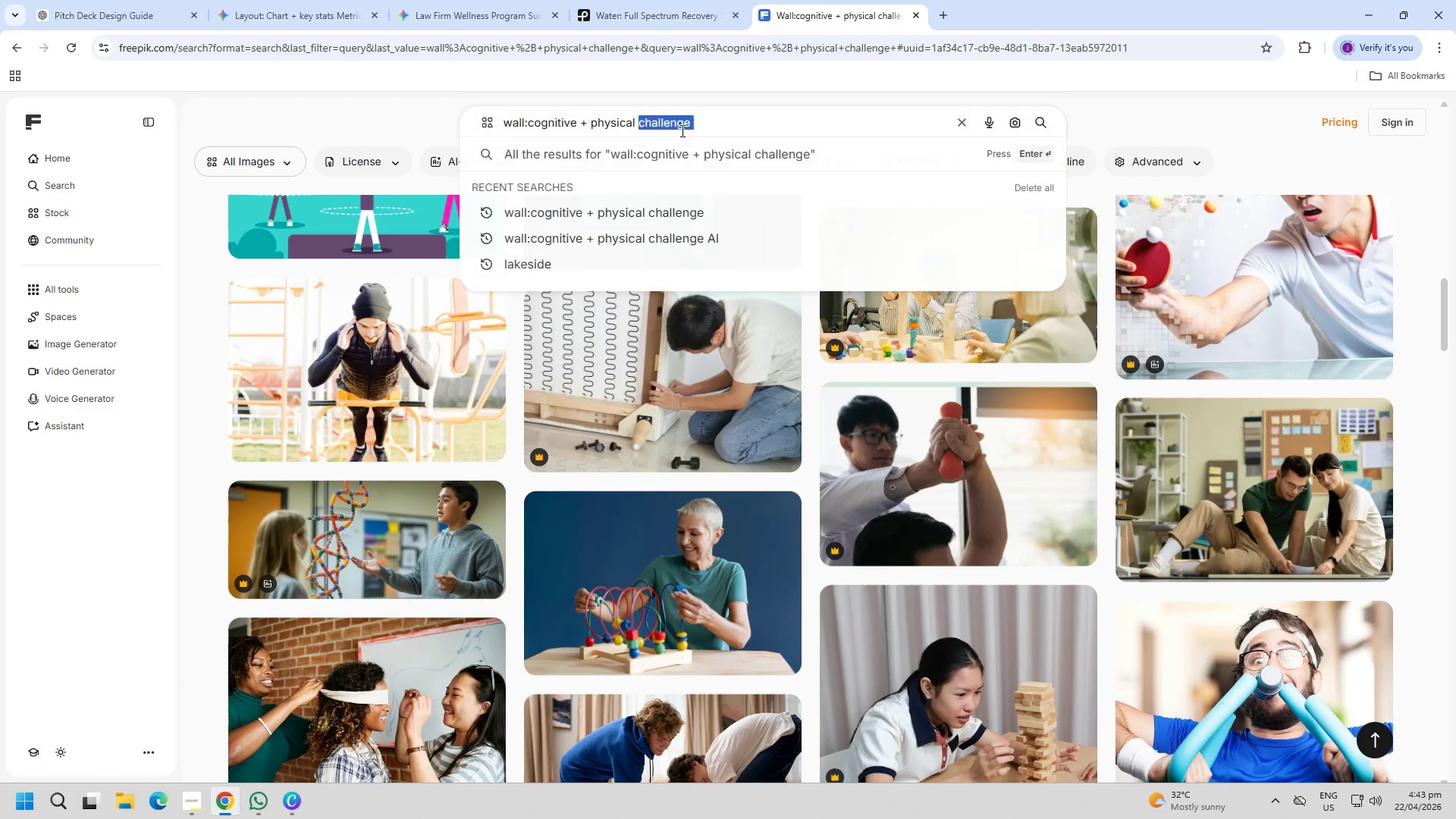 
triple_click([681, 130])
 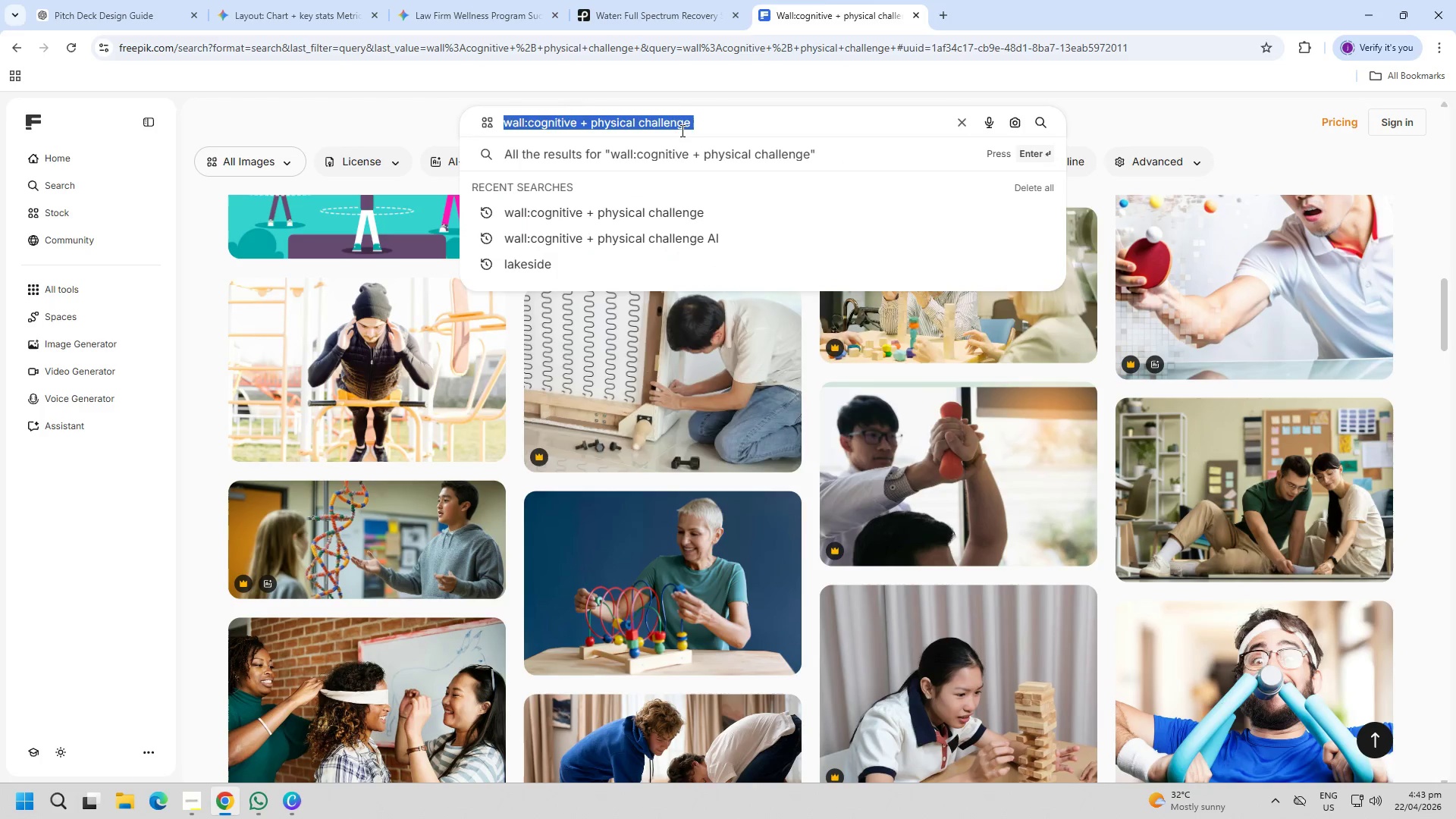 
key(Control+ControlLeft)
 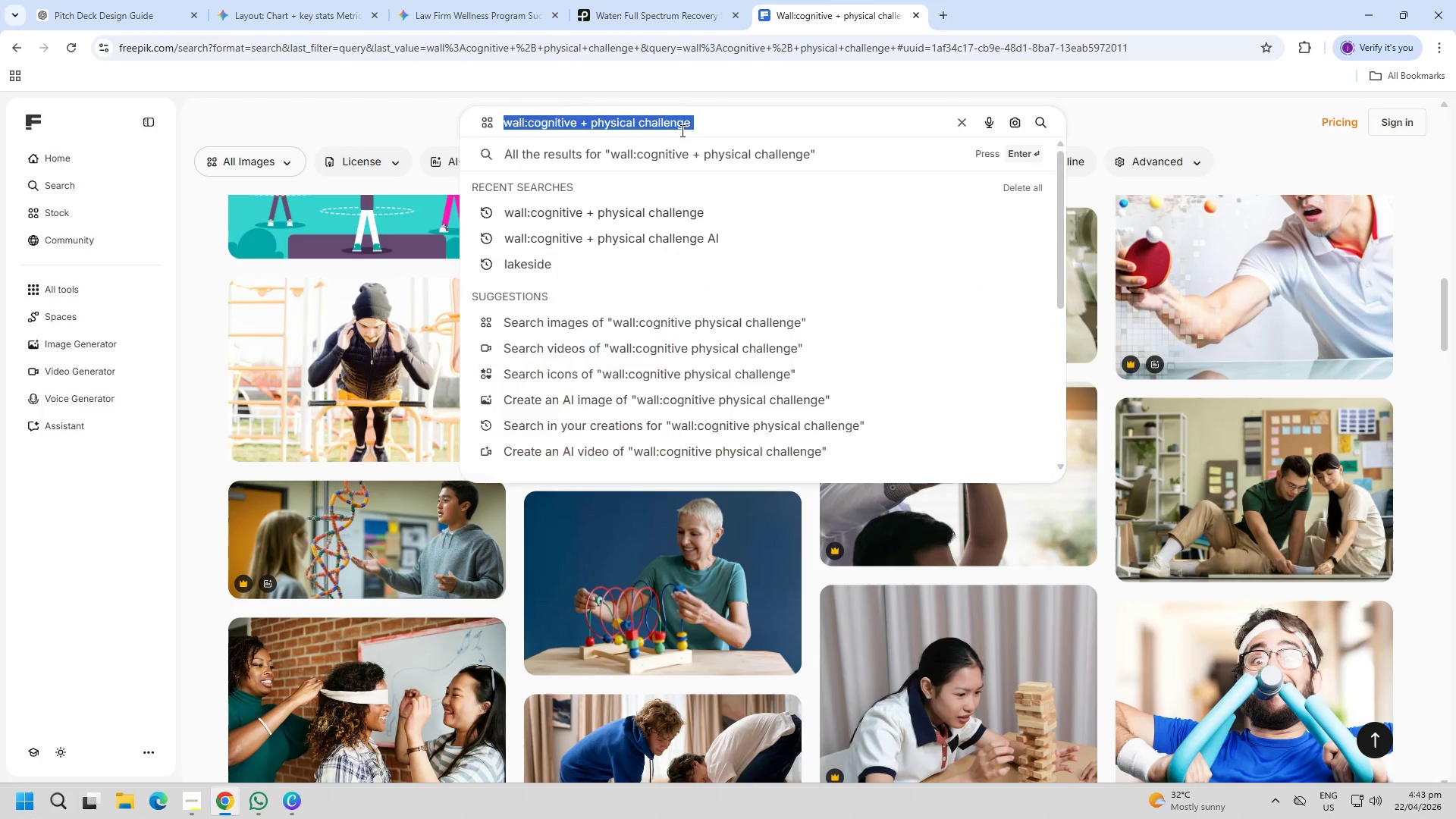 
key(Control+V)
 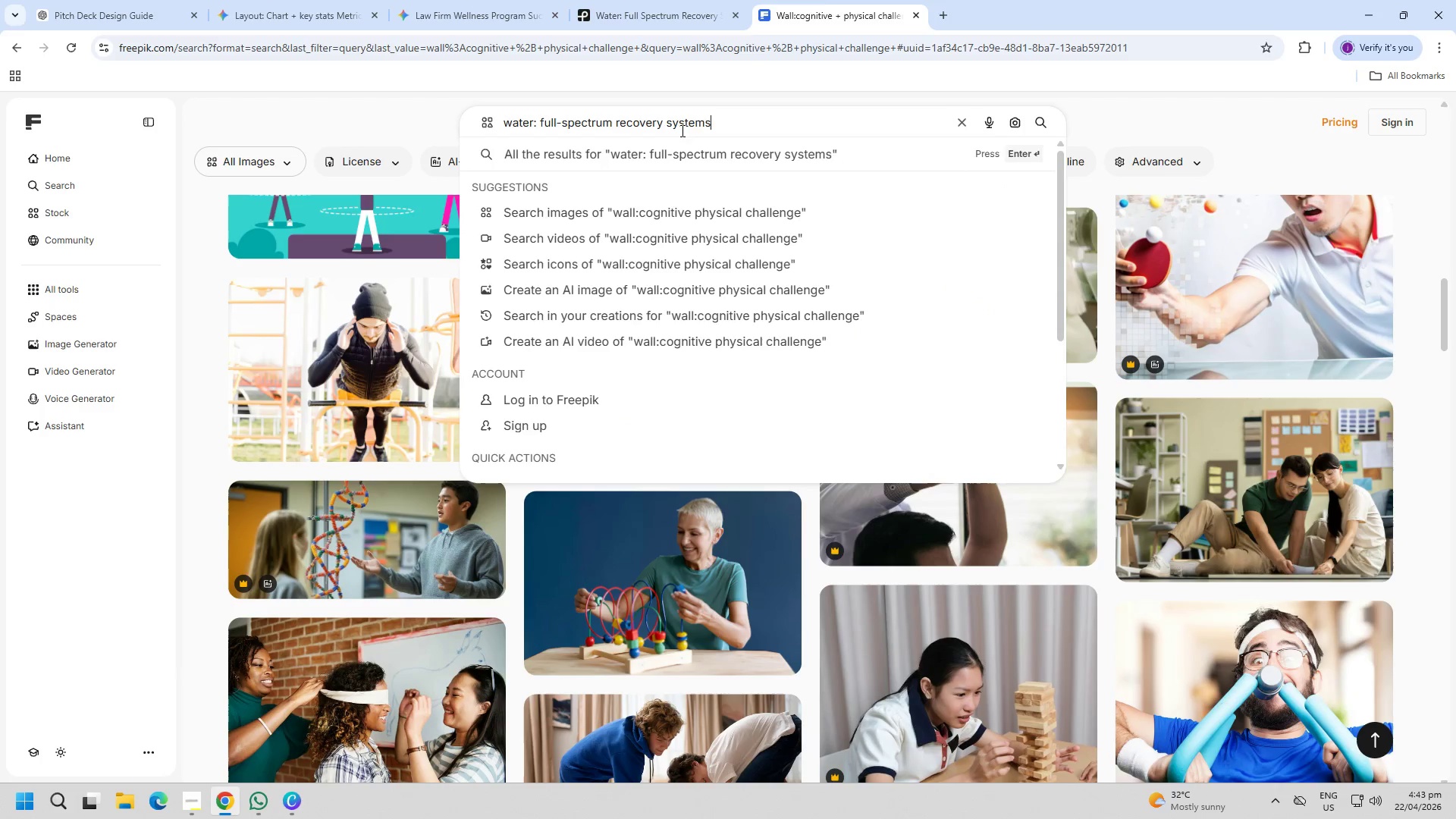 
key(Enter)
 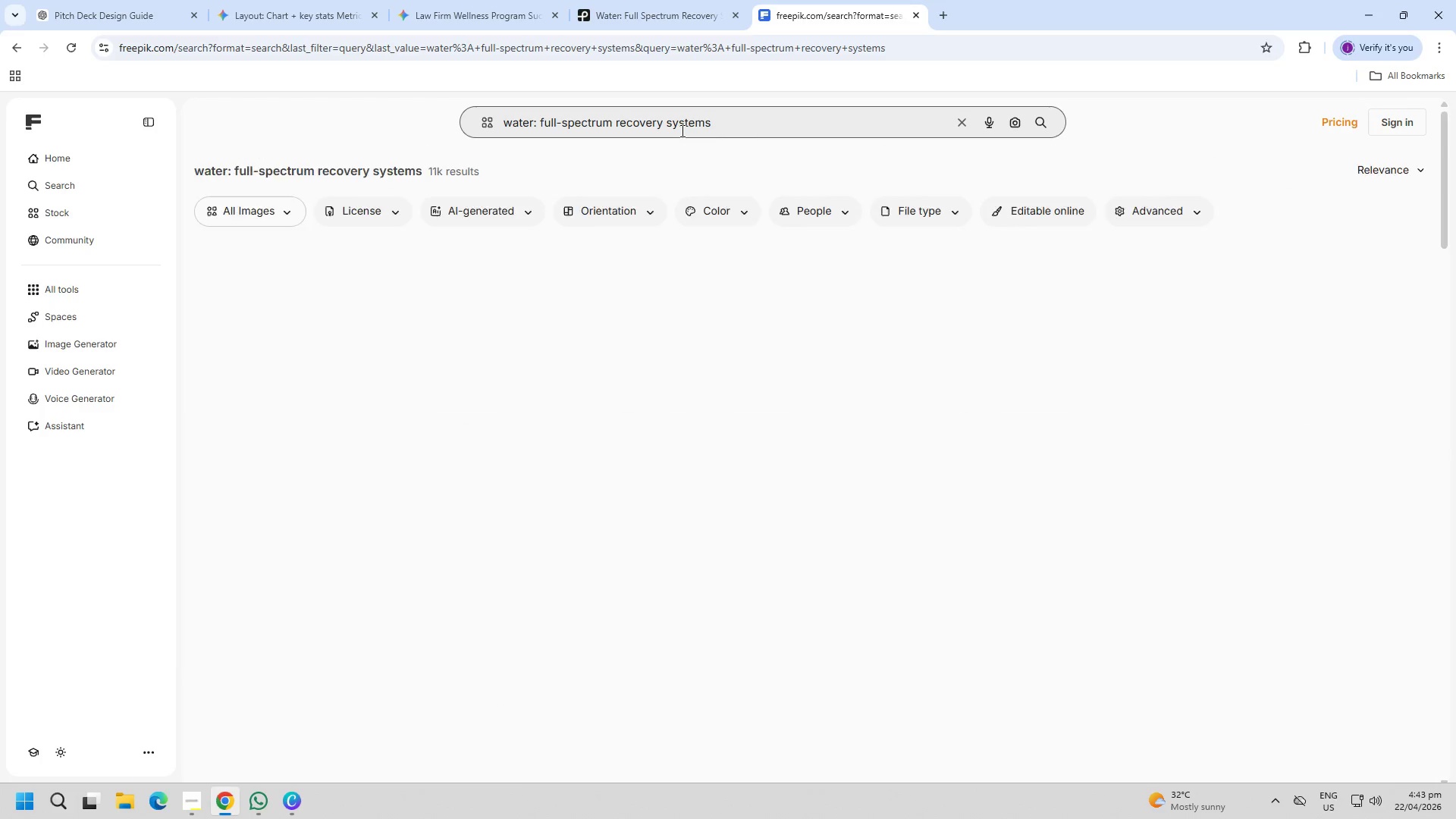 
scroll: coordinate [590, 392], scroll_direction: down, amount: 19.0
 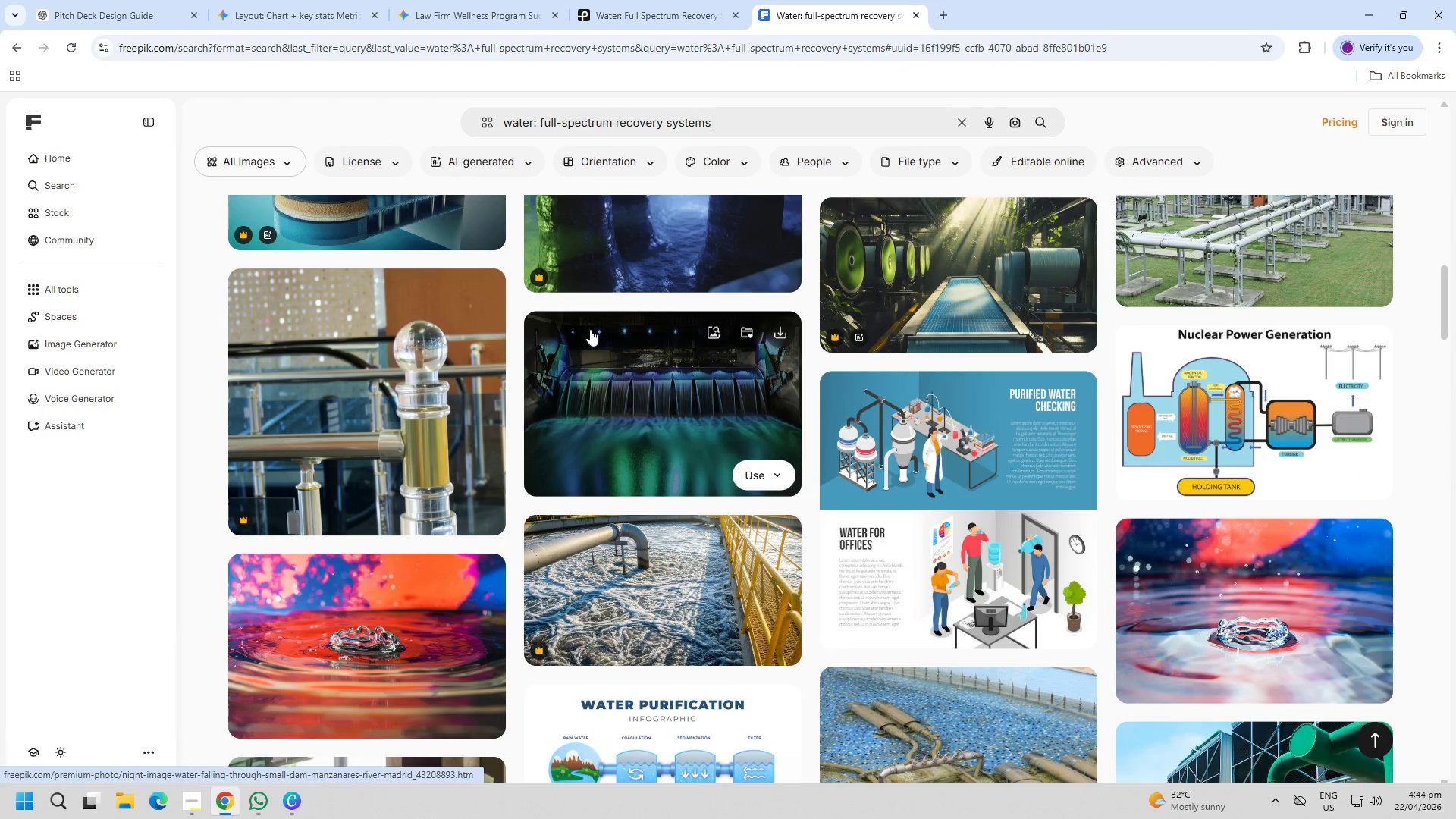 
left_click([621, 0])
 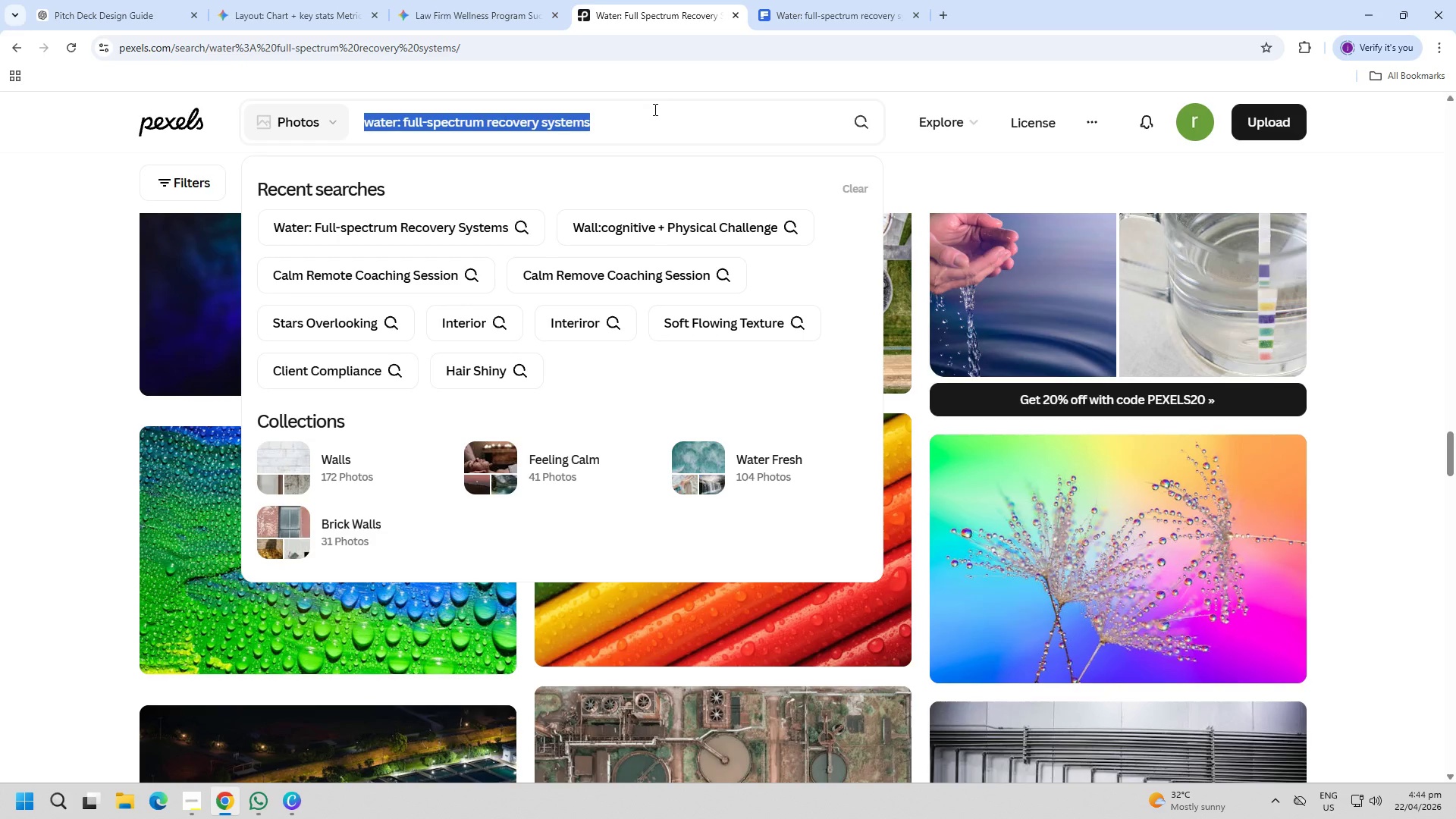 
type(bathtab recovery system)
 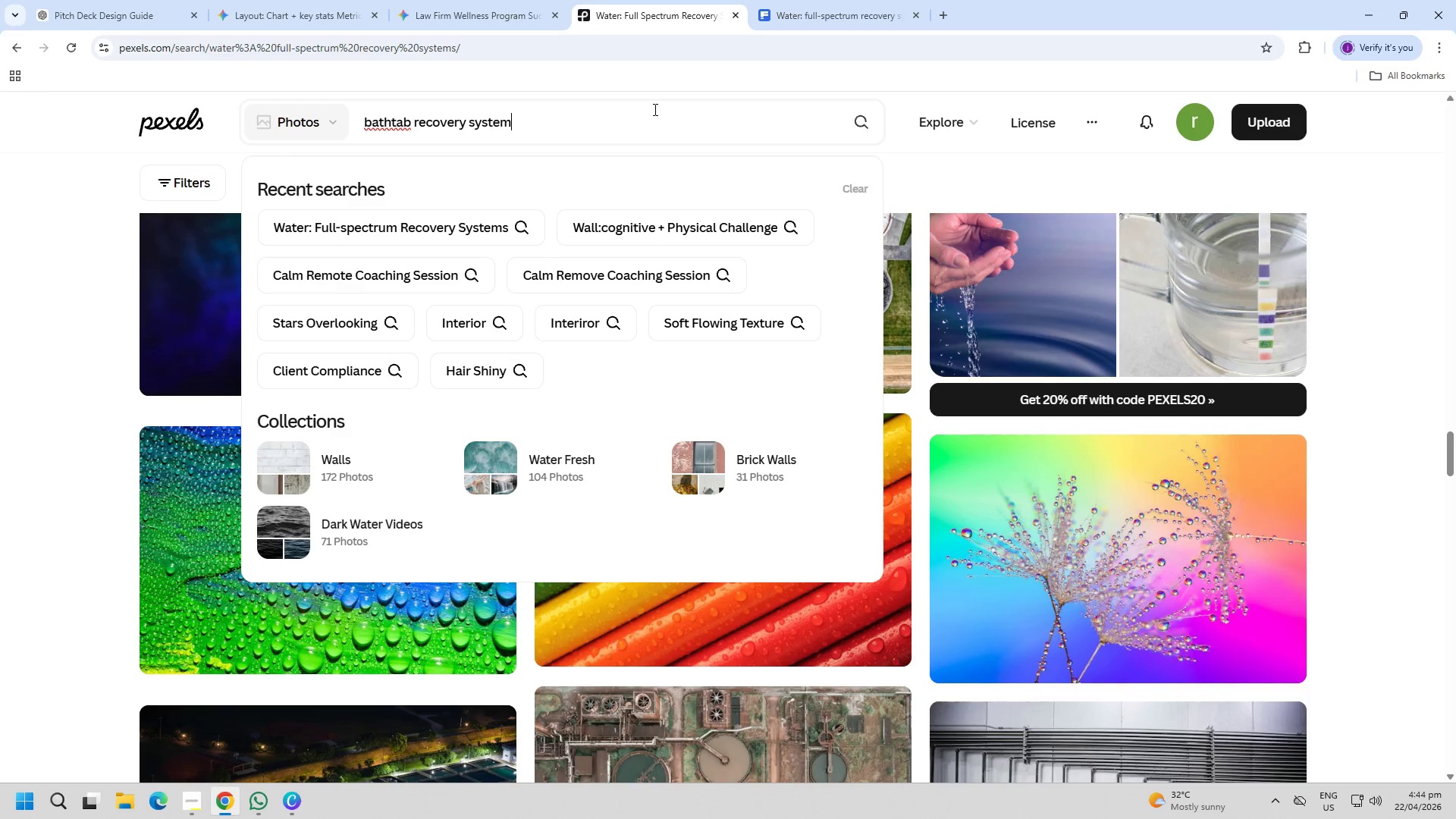 
key(Enter)
 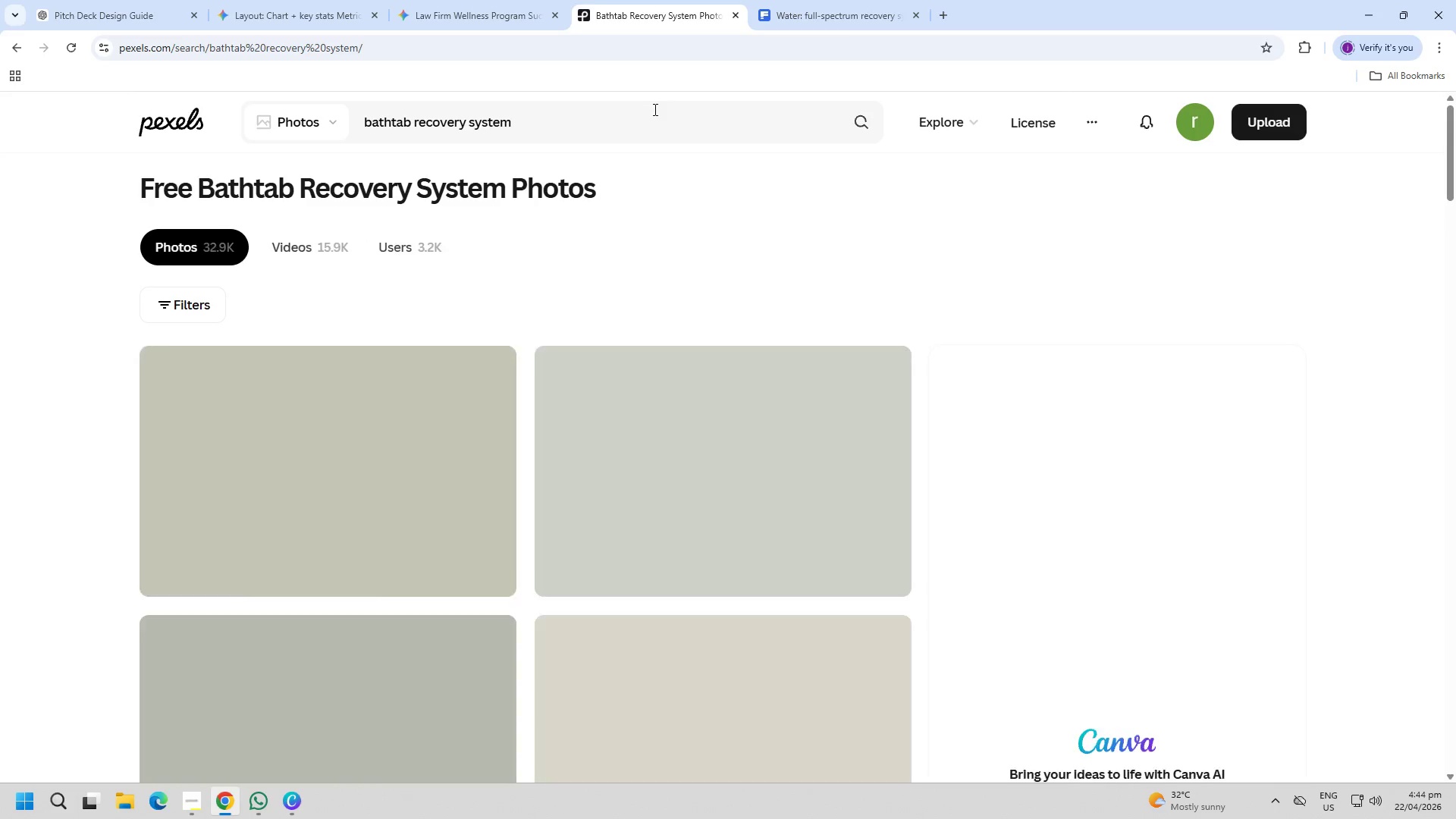 
scroll: coordinate [689, 401], scroll_direction: down, amount: 34.0
 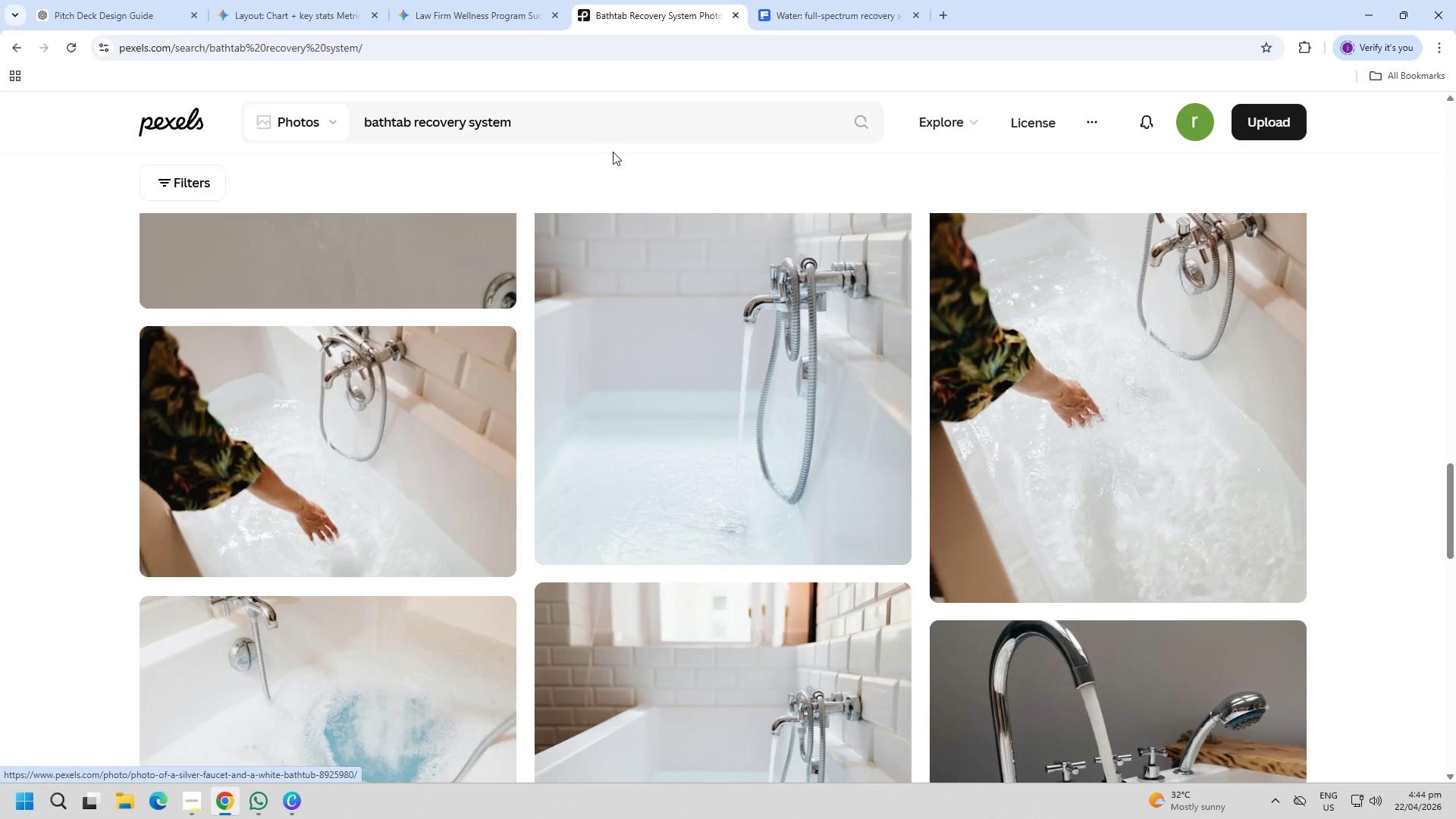 
left_click([594, 128])
 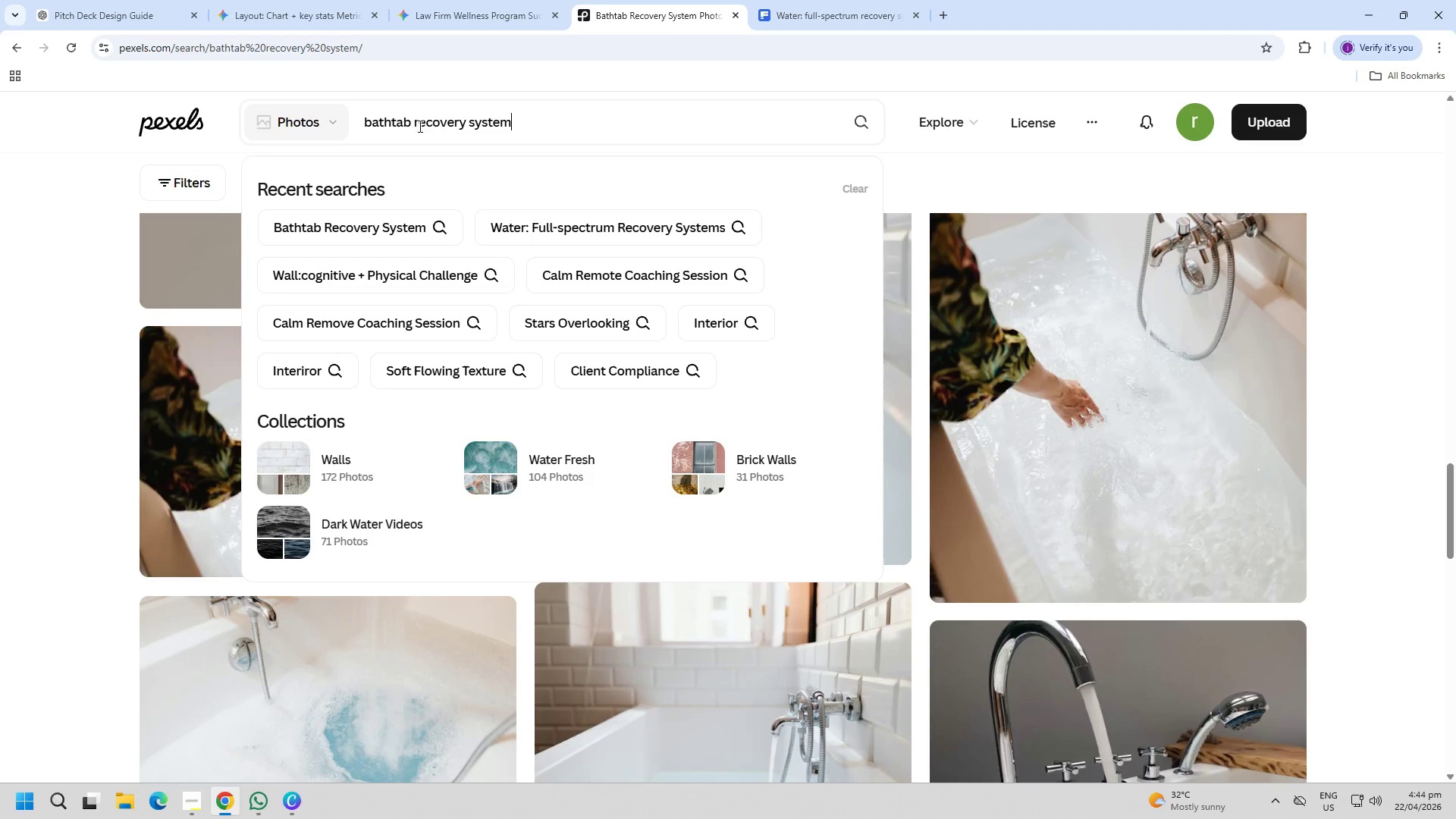 
left_click([405, 126])
 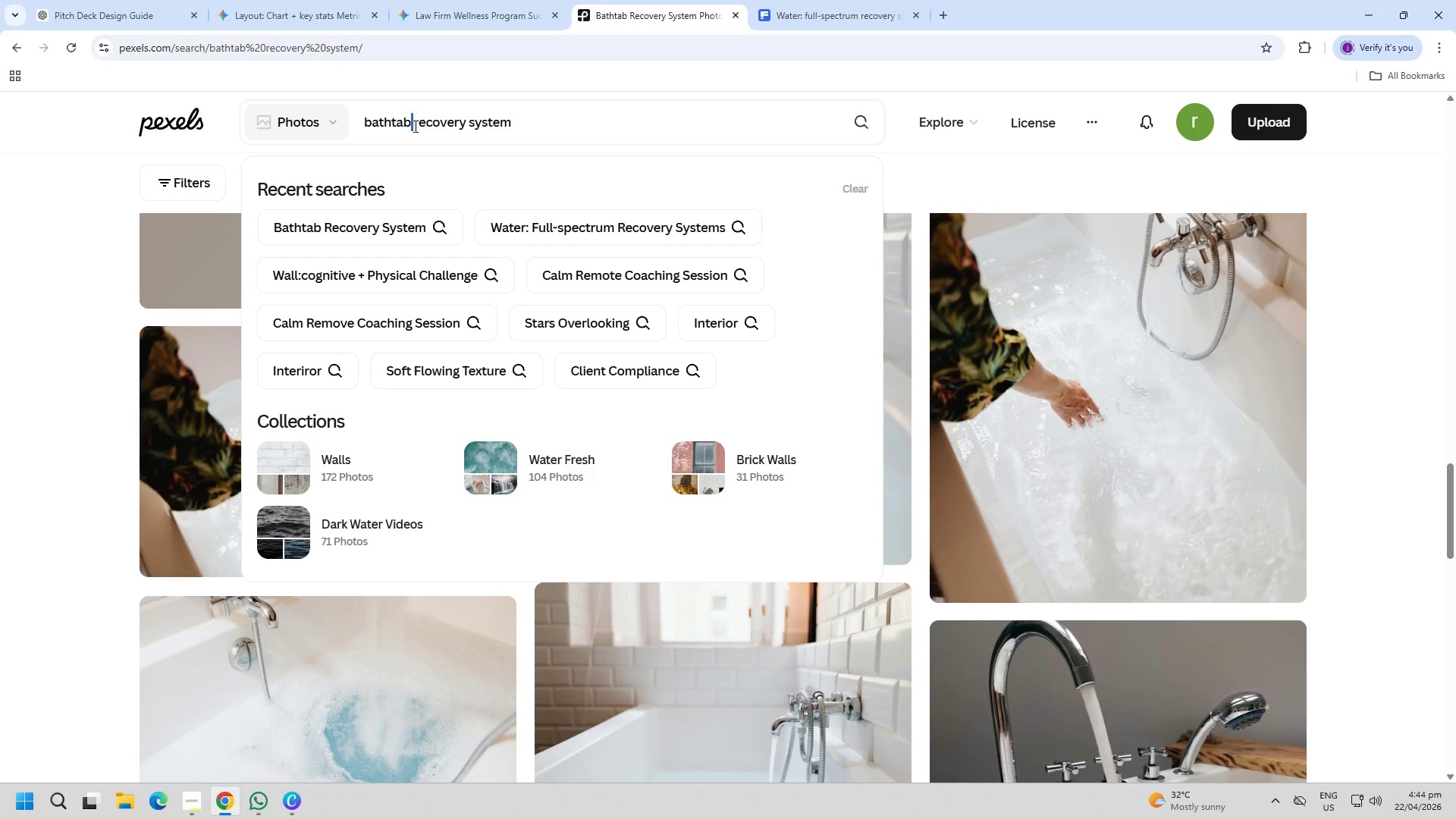 
key(Space)
 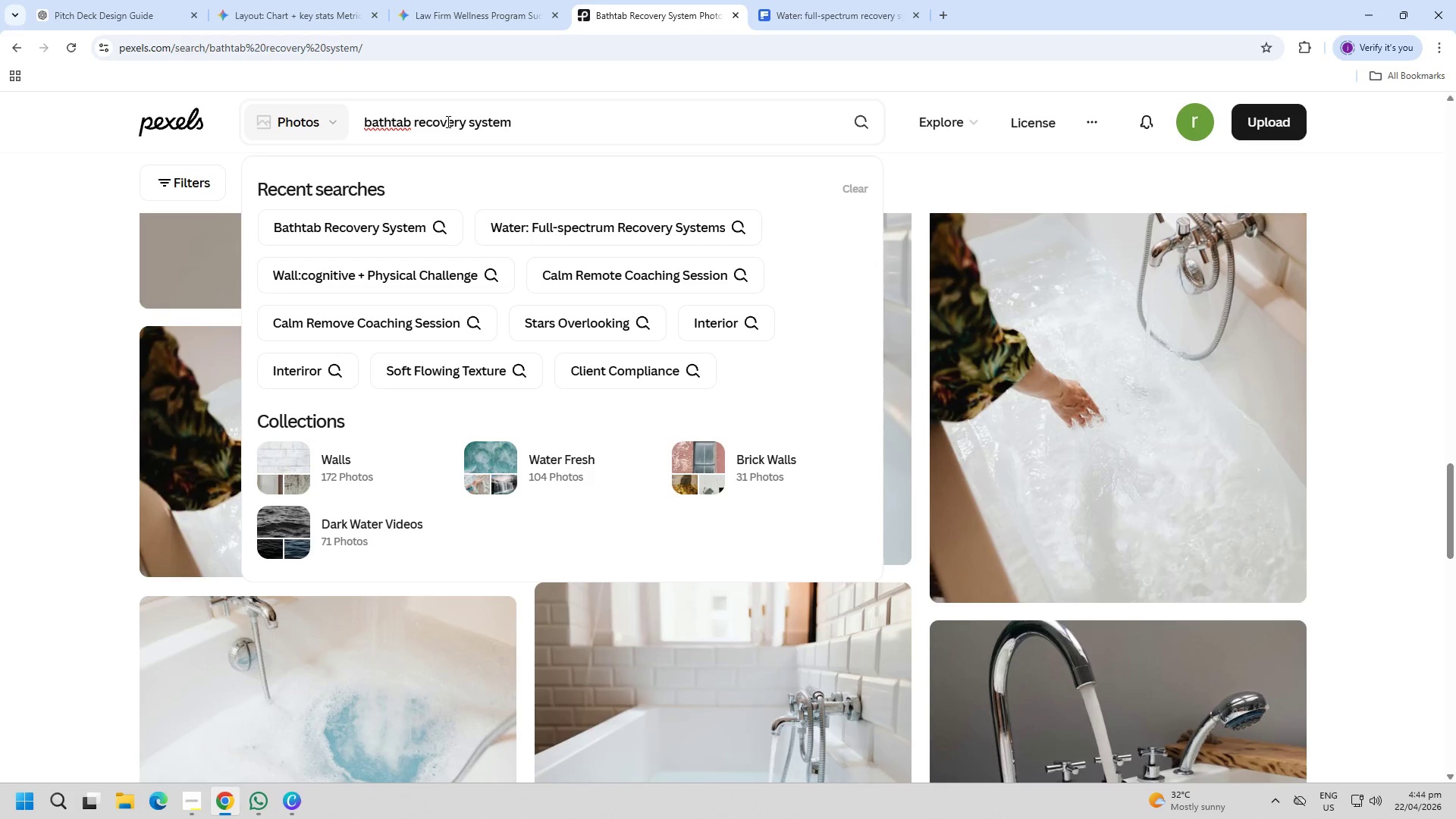 
type(water )
 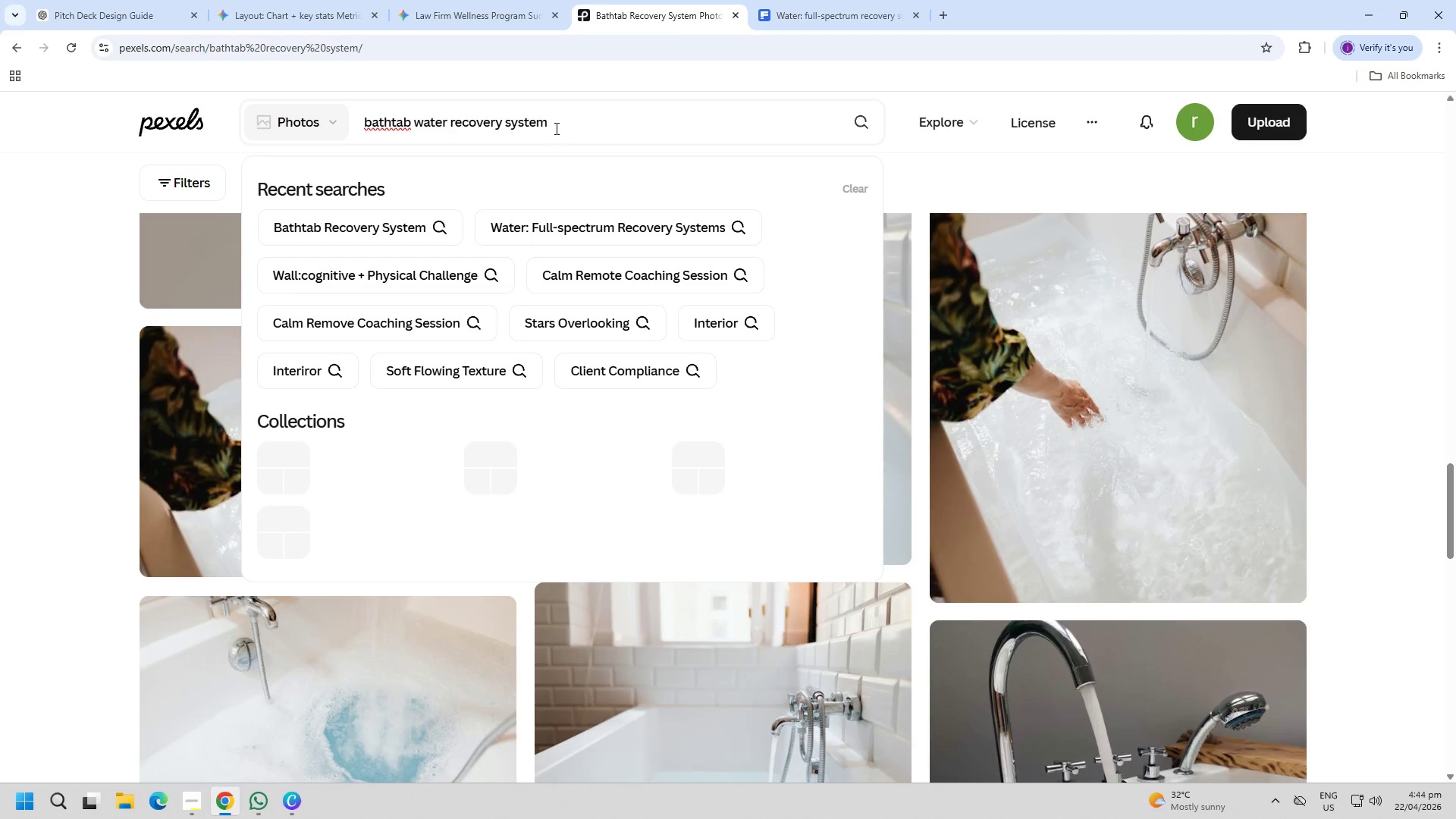 
key(Enter)
 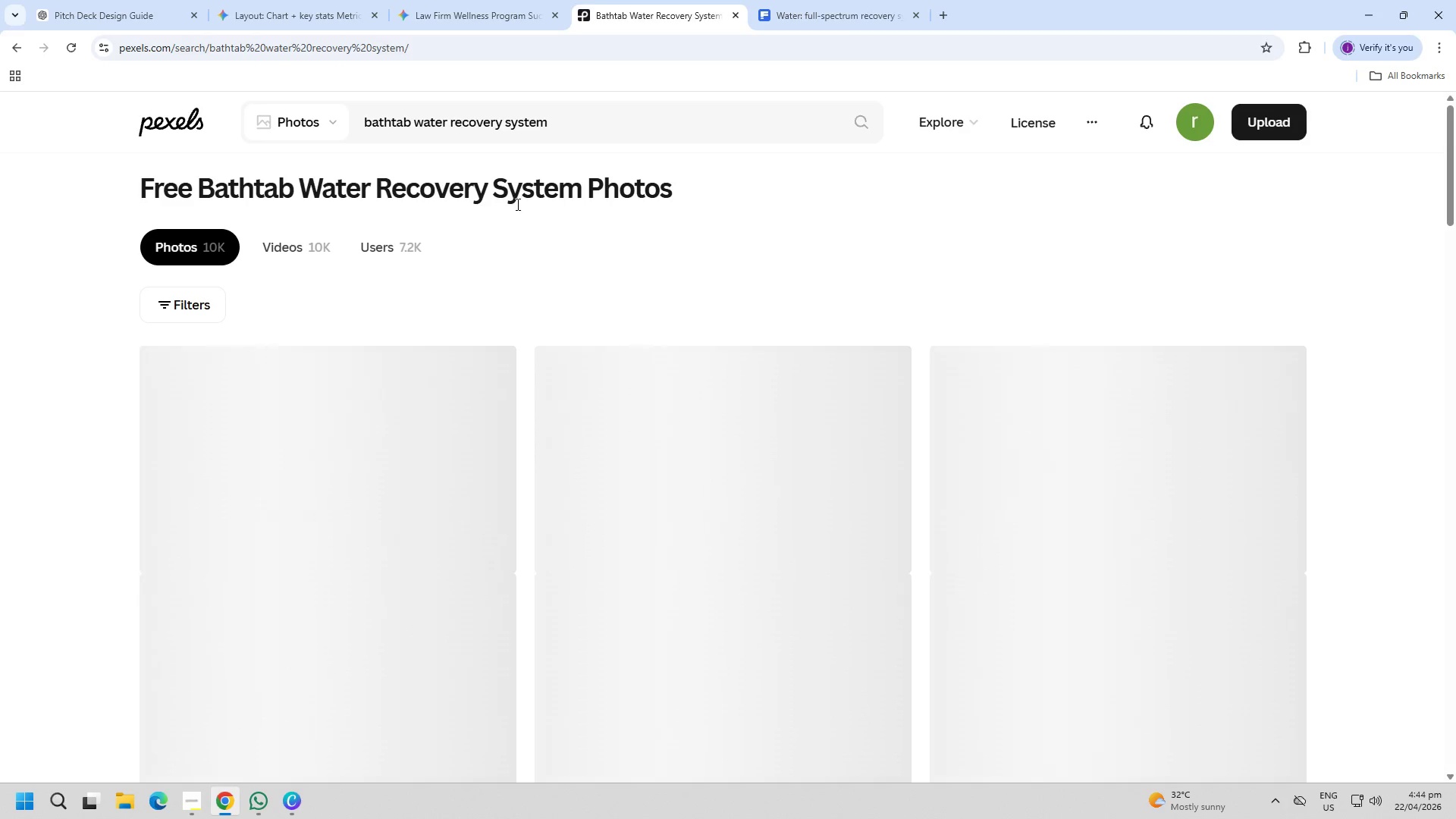 
scroll: coordinate [174, 445], scroll_direction: down, amount: 39.0
 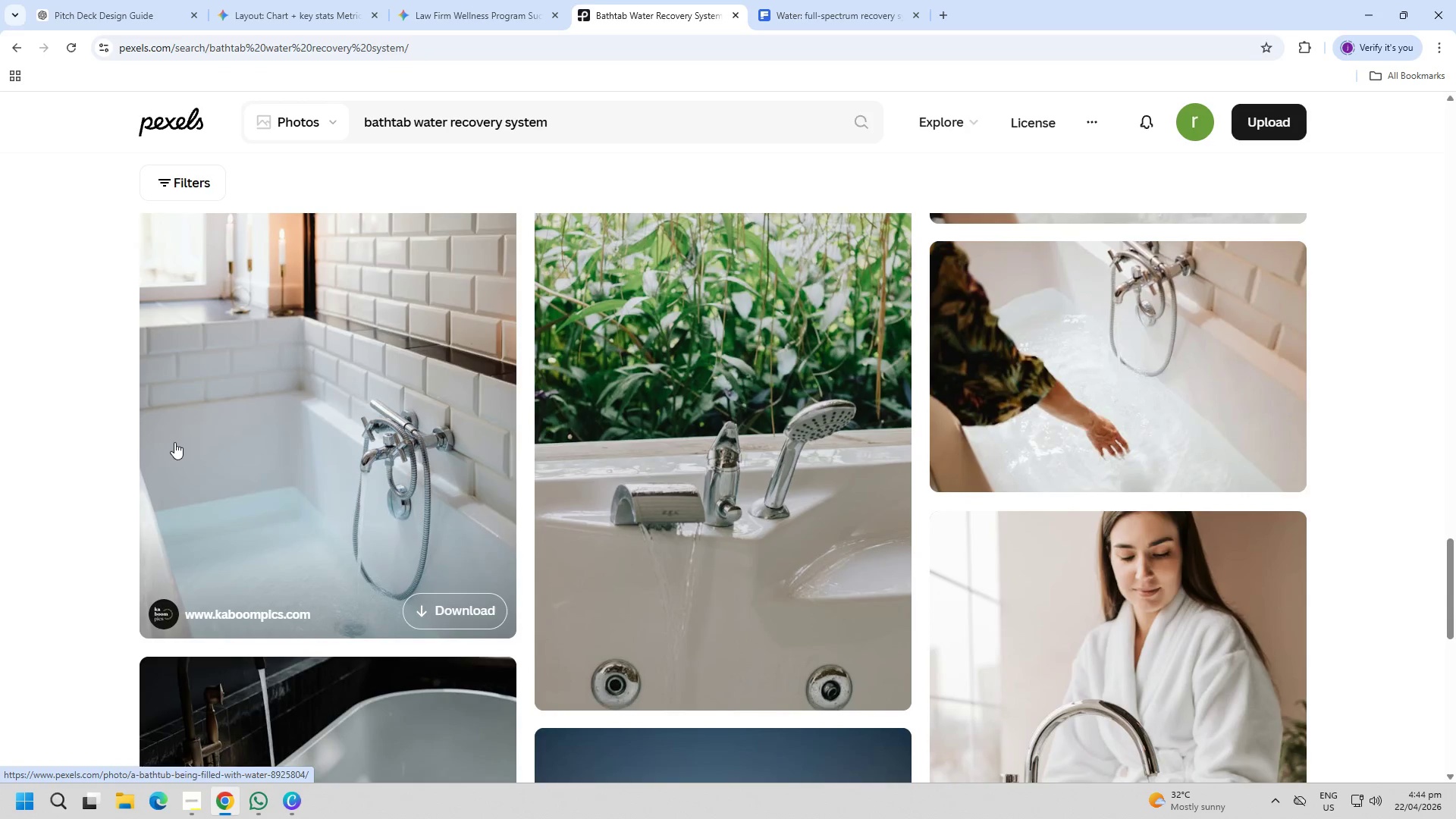 
scroll: coordinate [162, 445], scroll_direction: down, amount: 25.0
 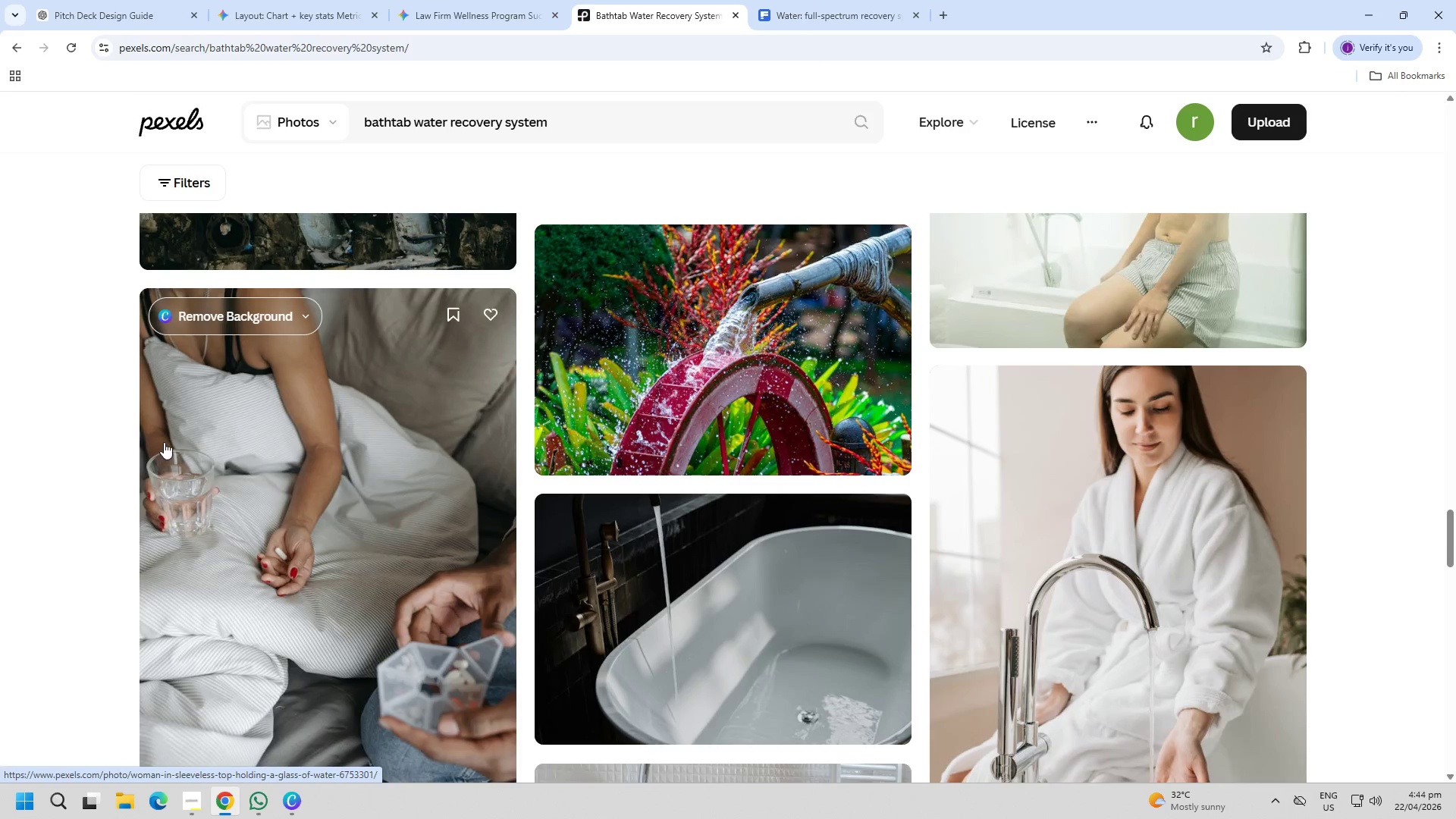 
scroll: coordinate [553, 366], scroll_direction: down, amount: 9.0
 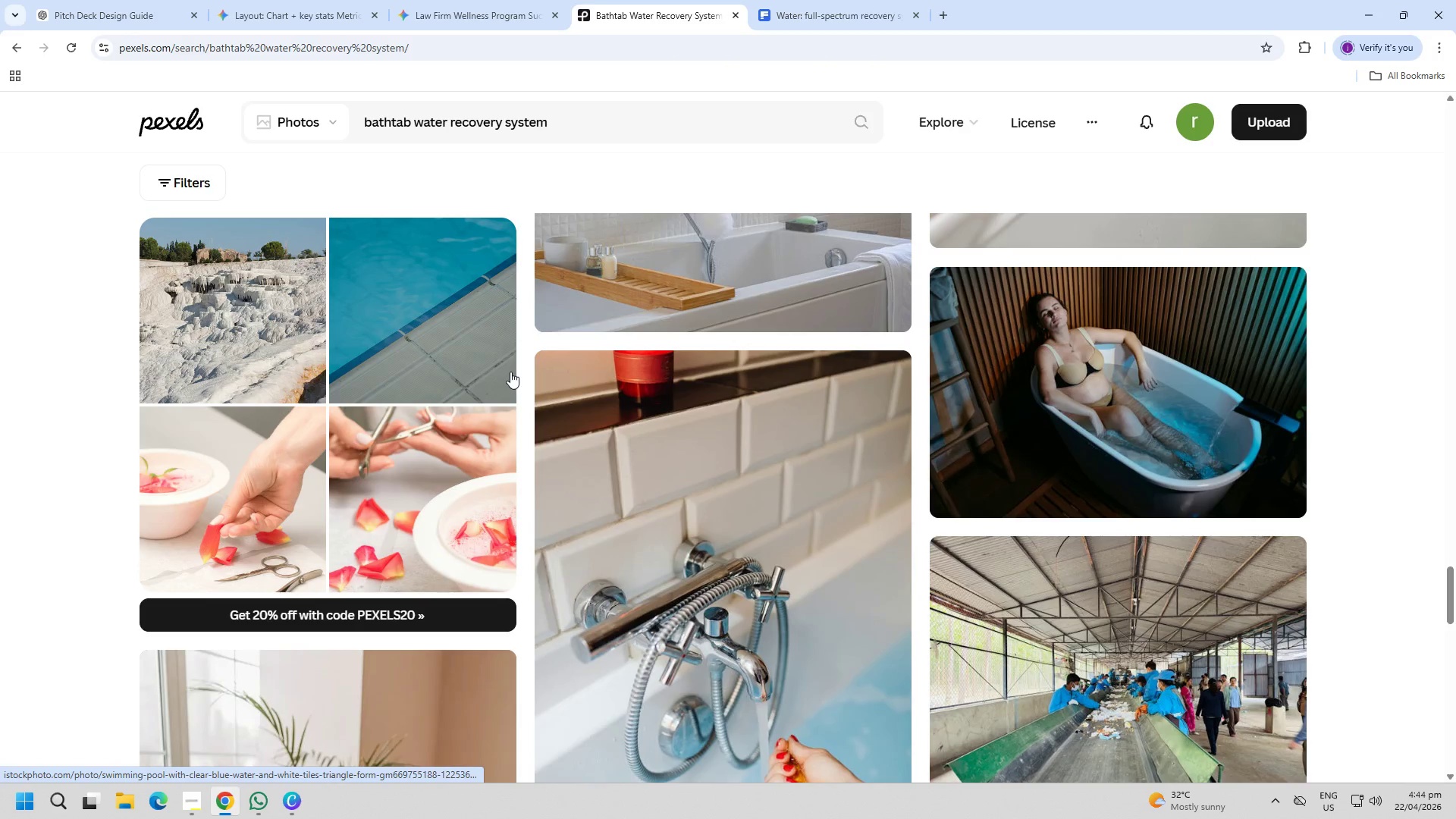 
scroll: coordinate [875, 484], scroll_direction: none, amount: 0.0
 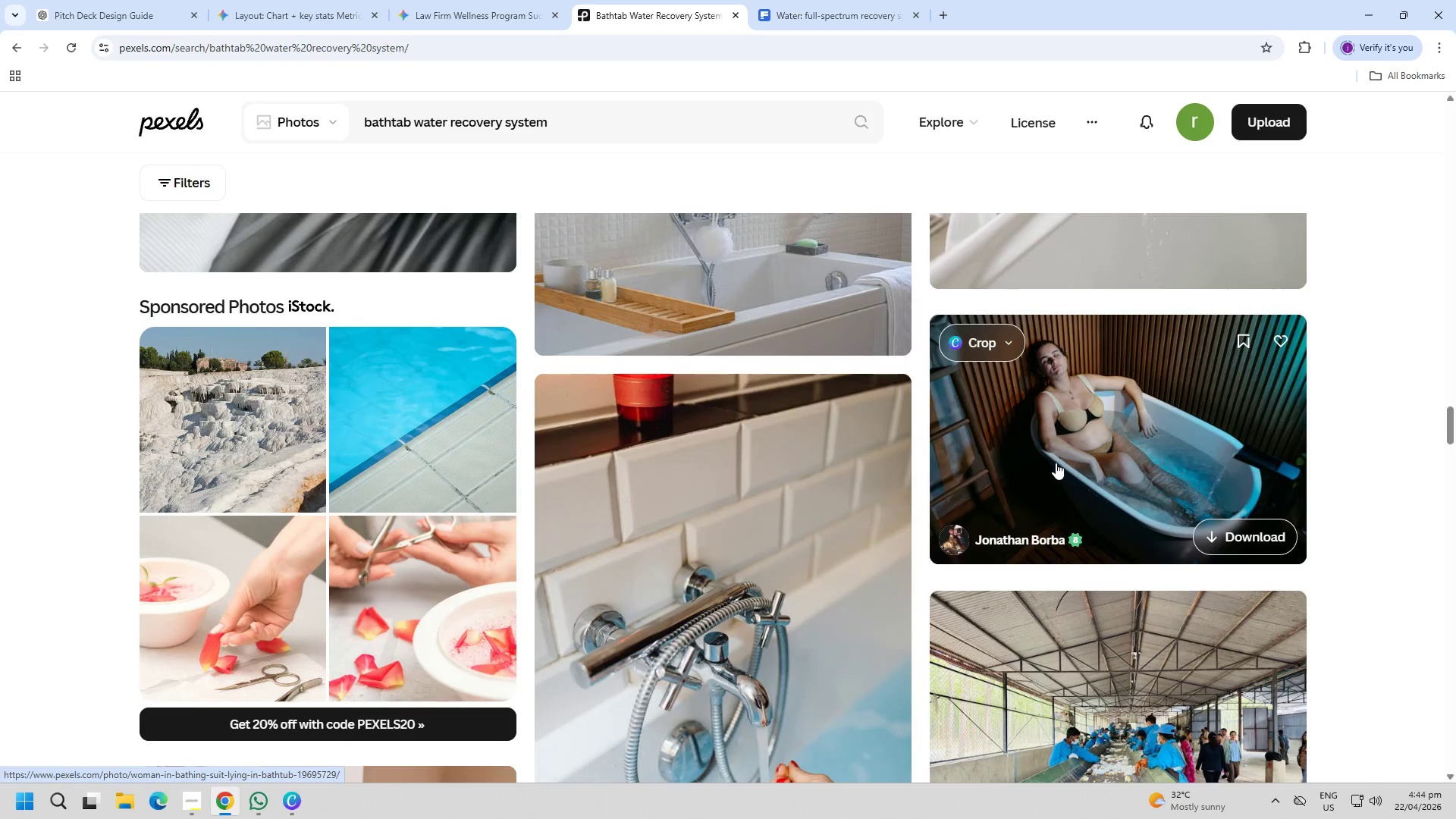 
left_click([1056, 463])
 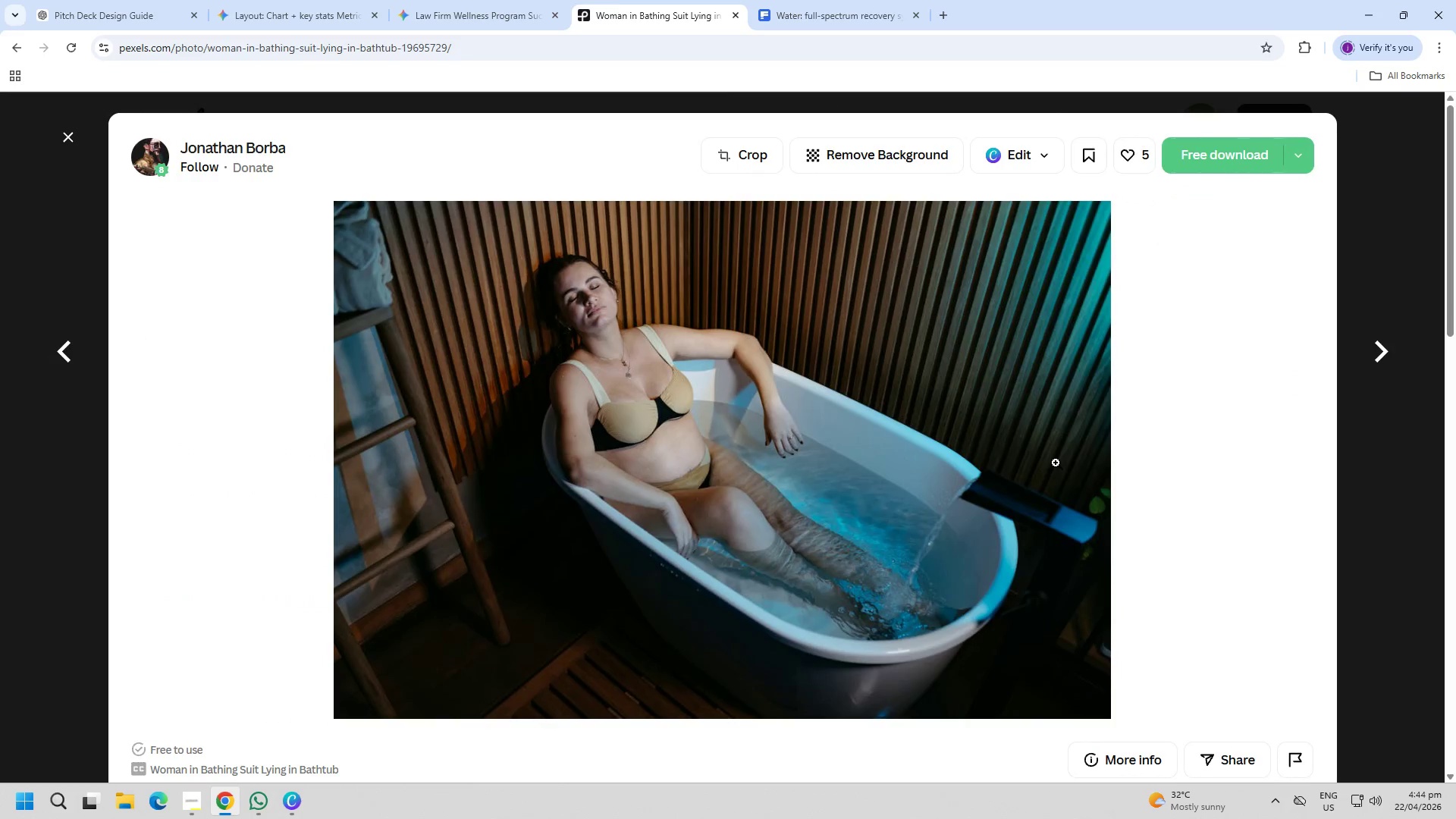 
scroll: coordinate [956, 450], scroll_direction: down, amount: 4.0
 